 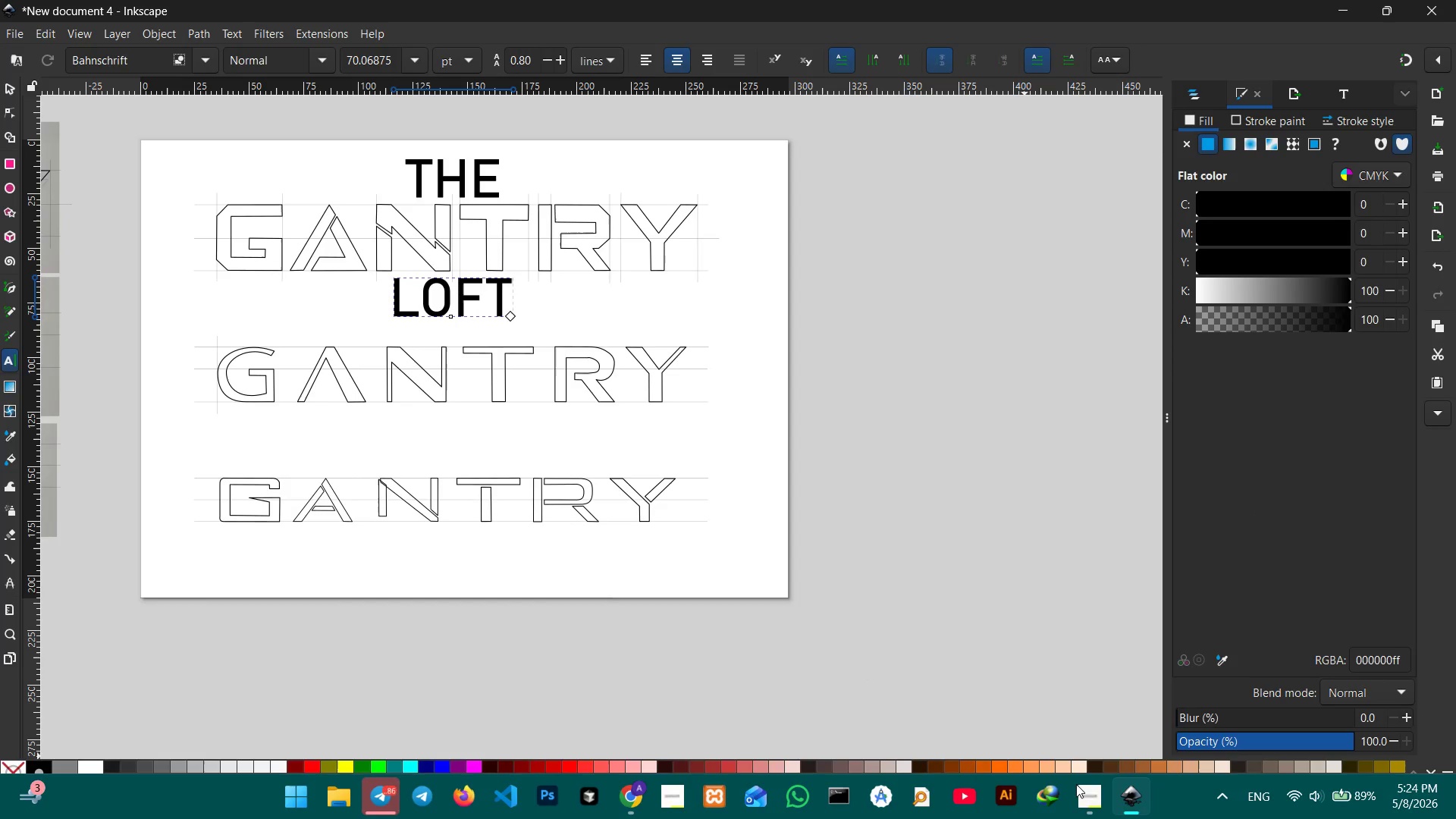 
hold_key(key=ControlLeft, duration=0.45)
scroll: coordinate [488, 340], scroll_direction: none, amount: 0.0
 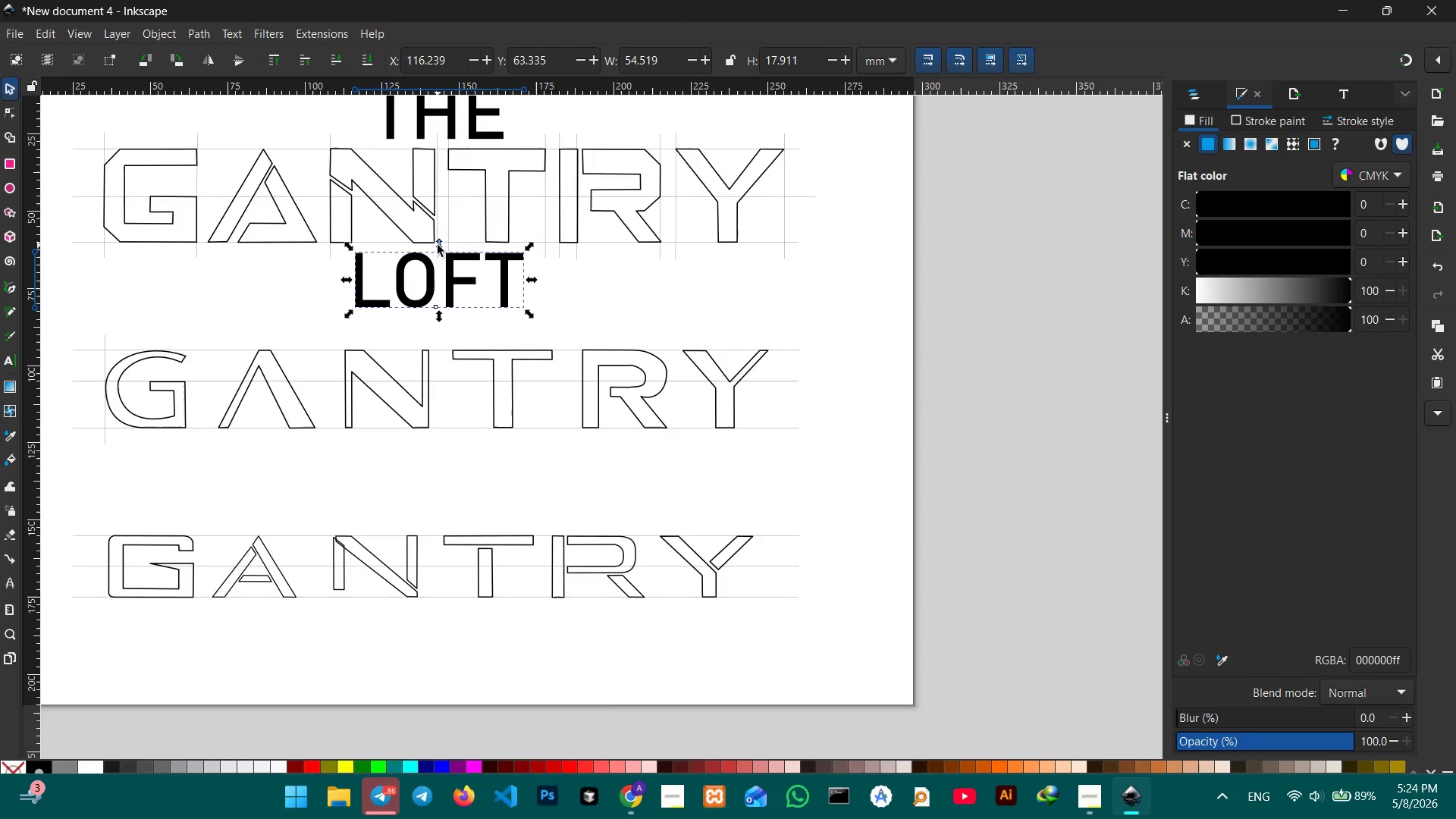 
left_click_drag(start_coordinate=[438, 244], to_coordinate=[435, 259])
 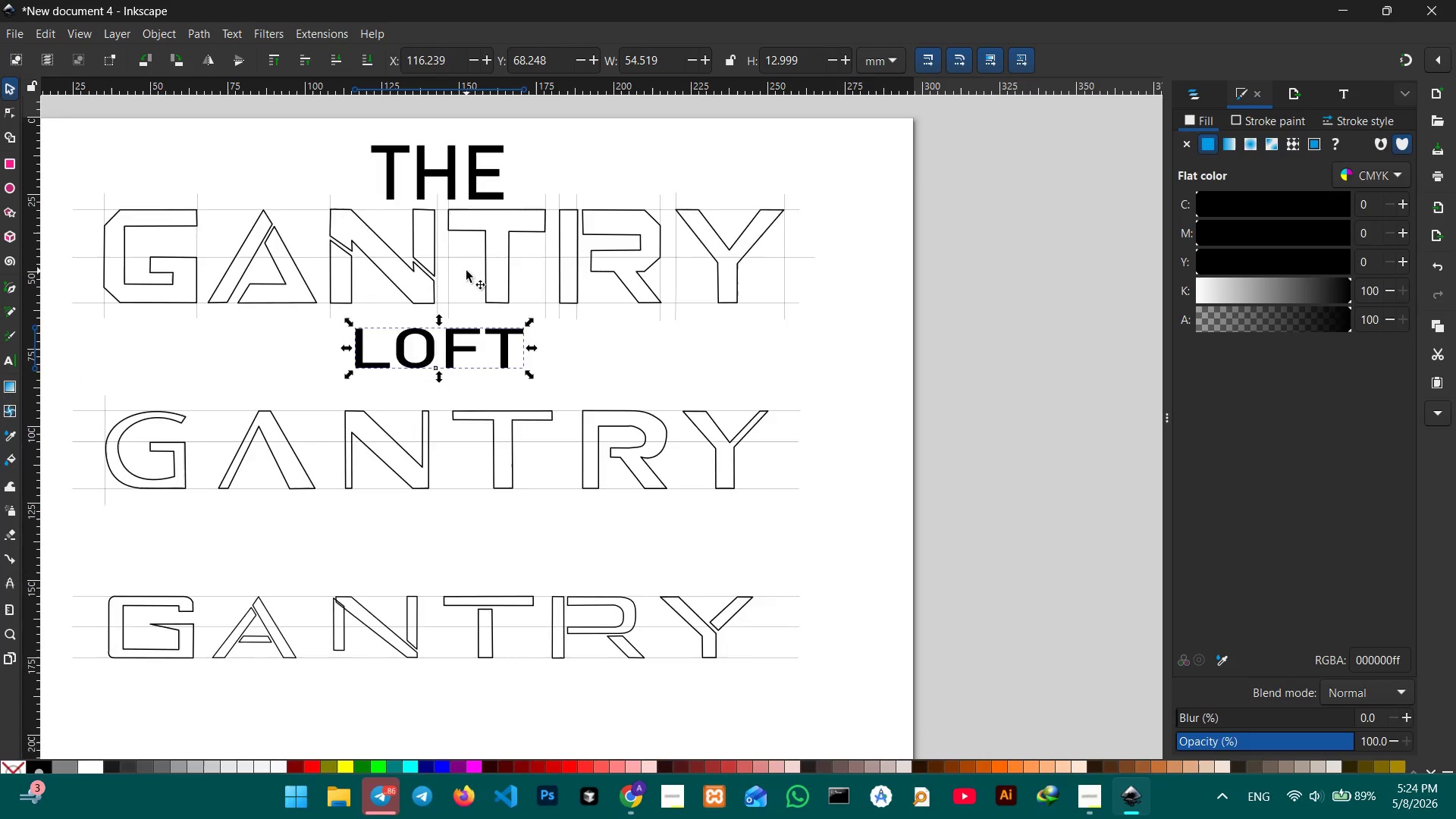 
scroll: coordinate [466, 271], scroll_direction: up, amount: 2.0
 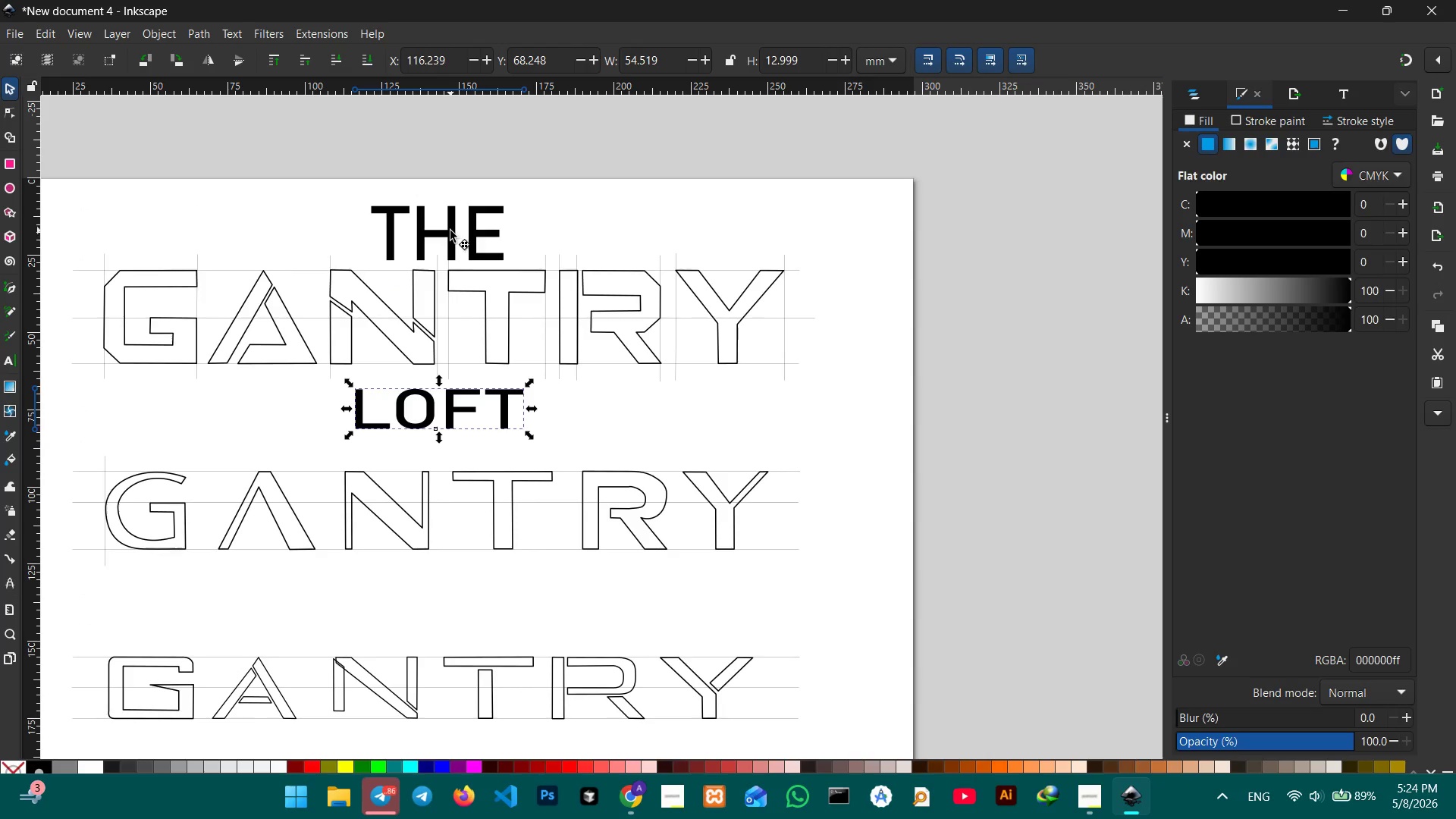 
left_click([450, 231])
 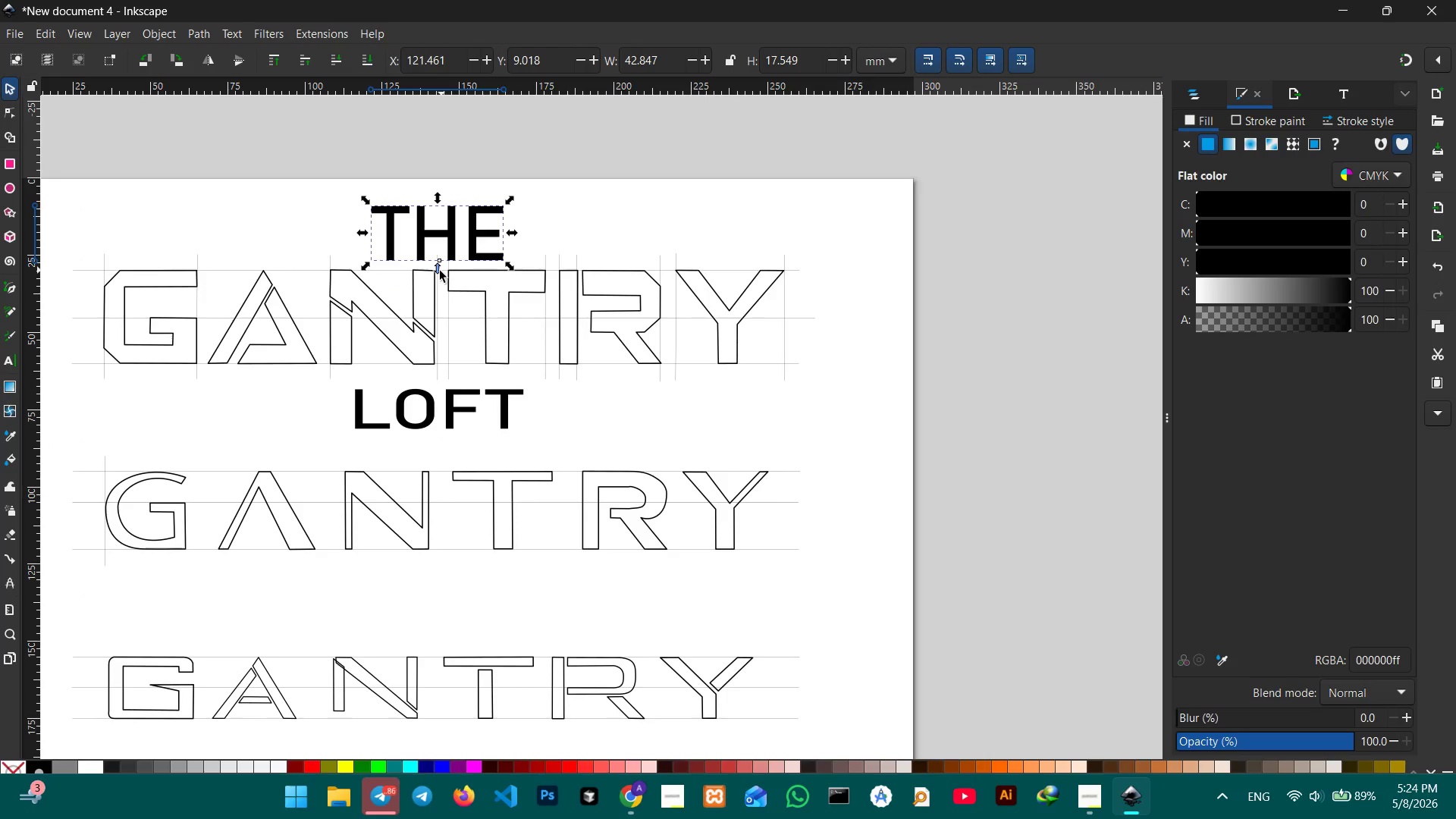 
left_click_drag(start_coordinate=[440, 271], to_coordinate=[439, 262])
 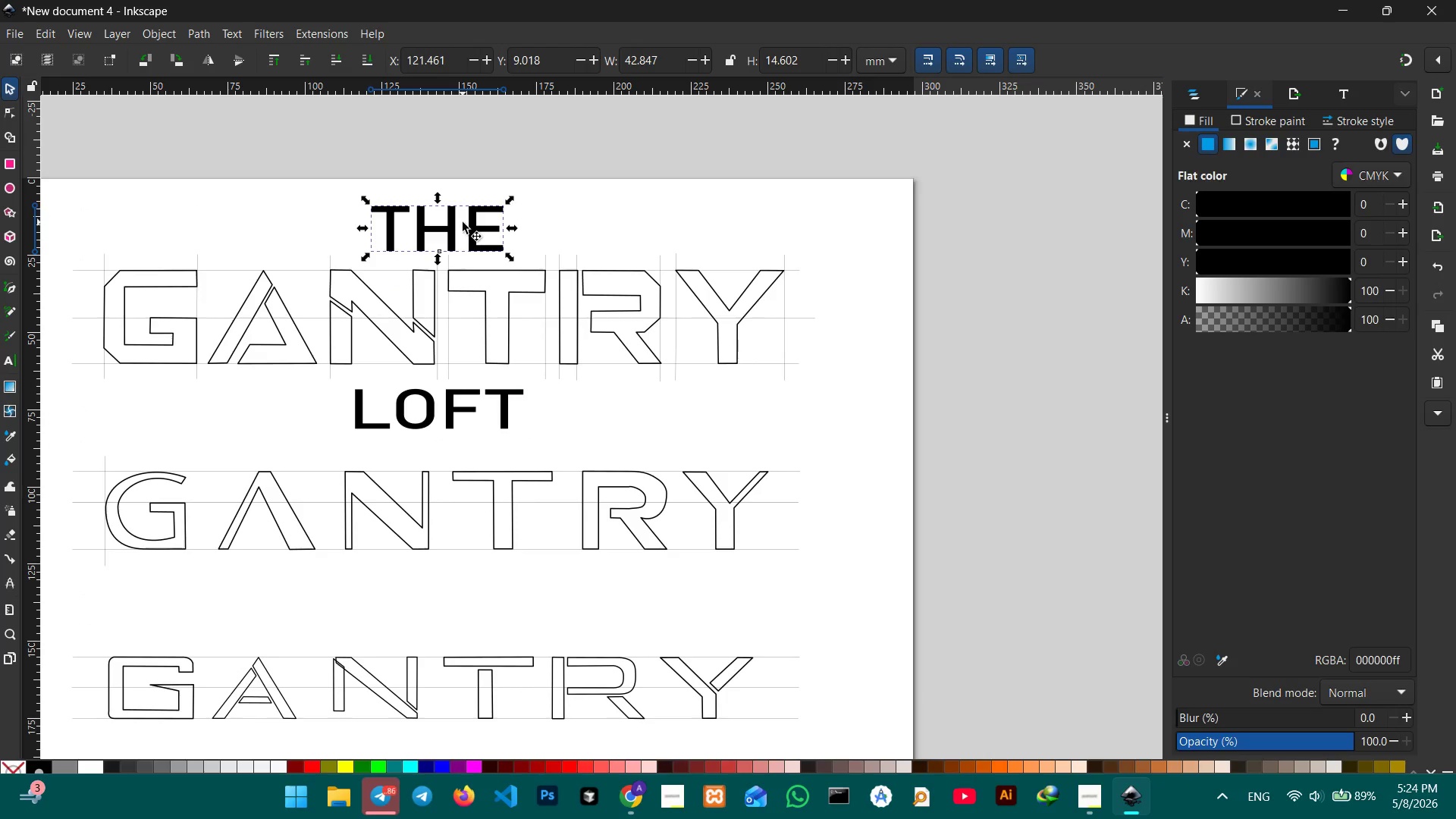 
left_click_drag(start_coordinate=[457, 222], to_coordinate=[453, 234])
 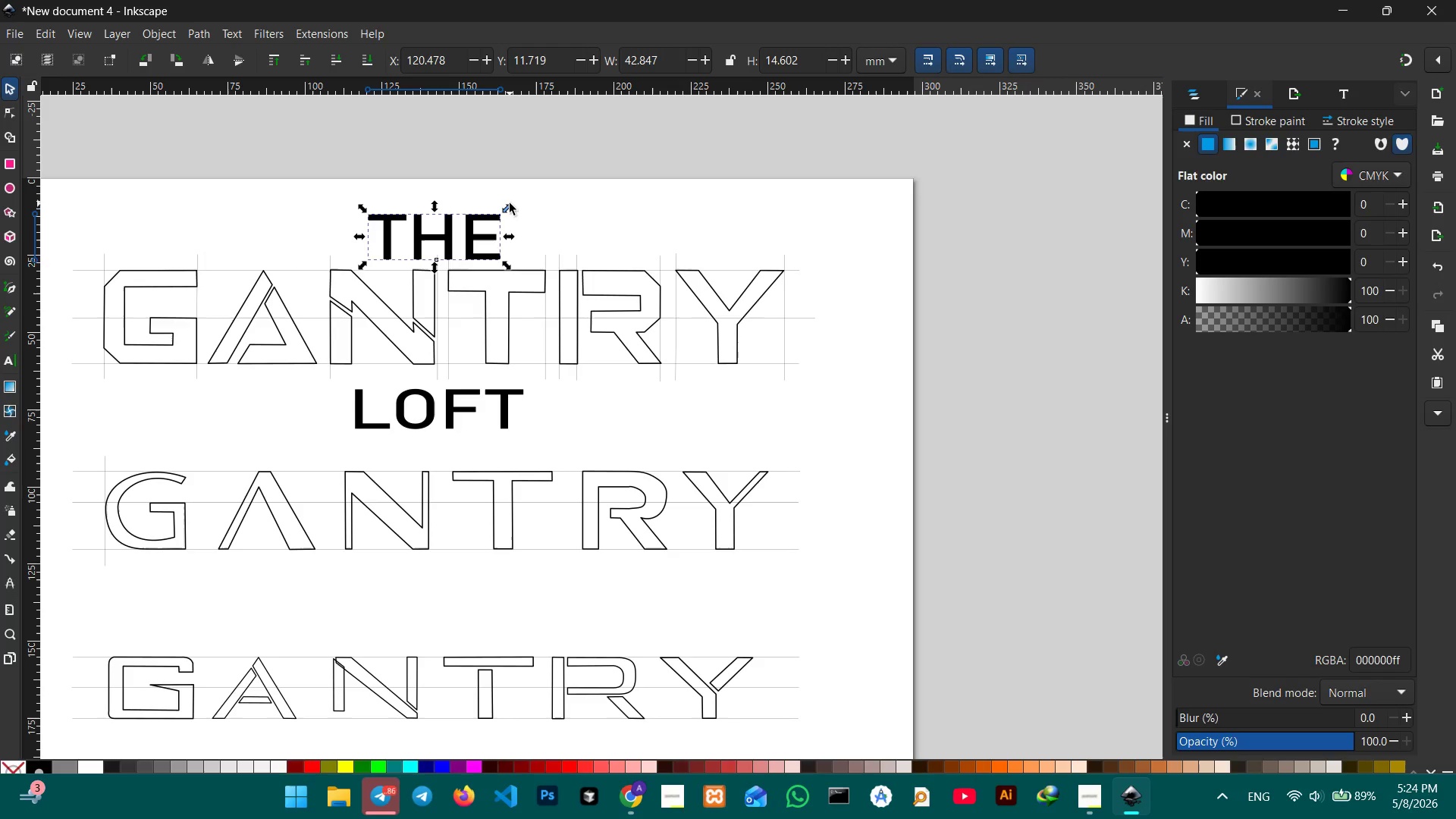 
hold_key(key=ControlLeft, duration=1.38)
left_click_drag(start_coordinate=[510, 203], to_coordinate=[497, 221])
 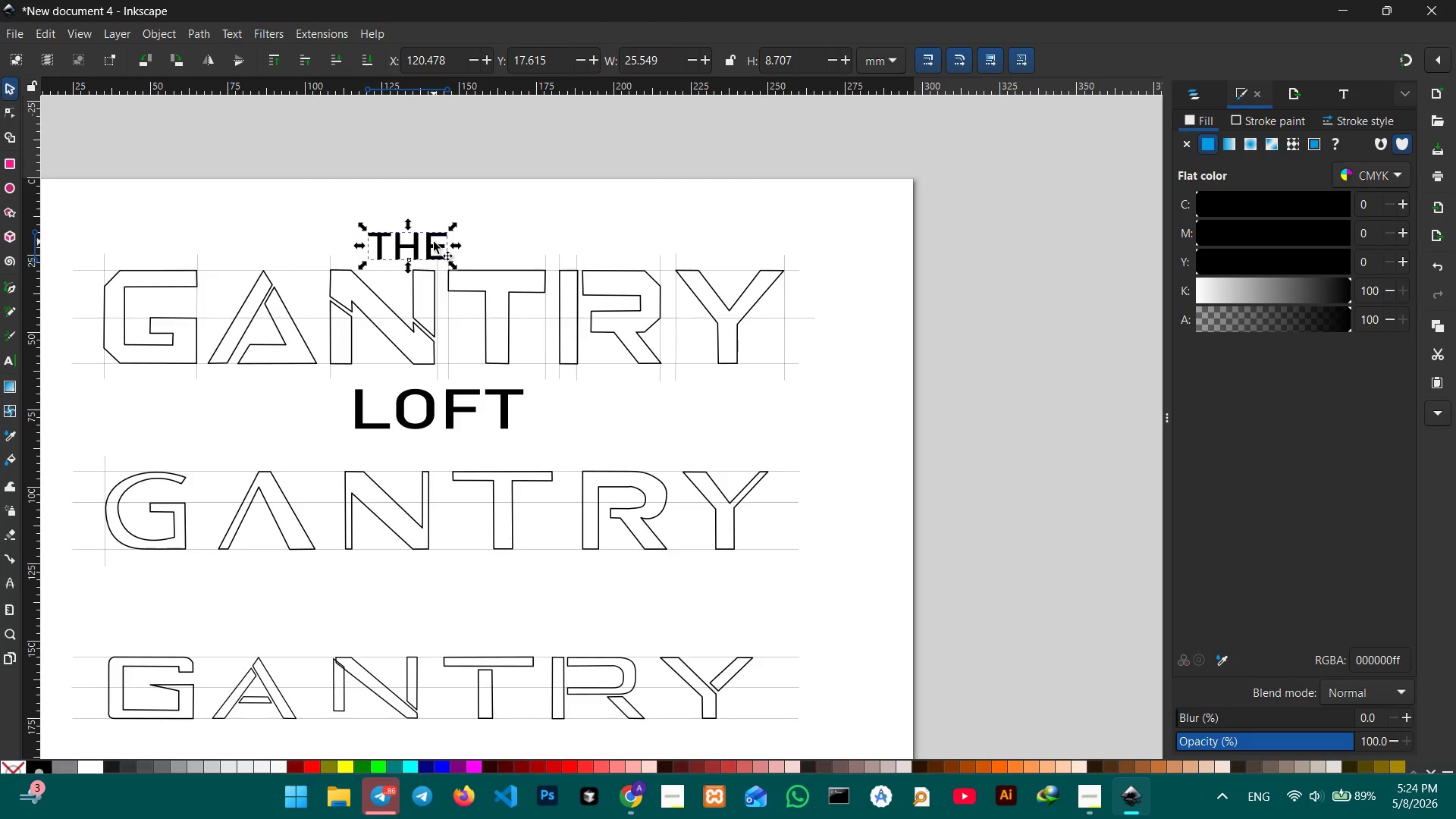 
key(Control+ControlLeft)
 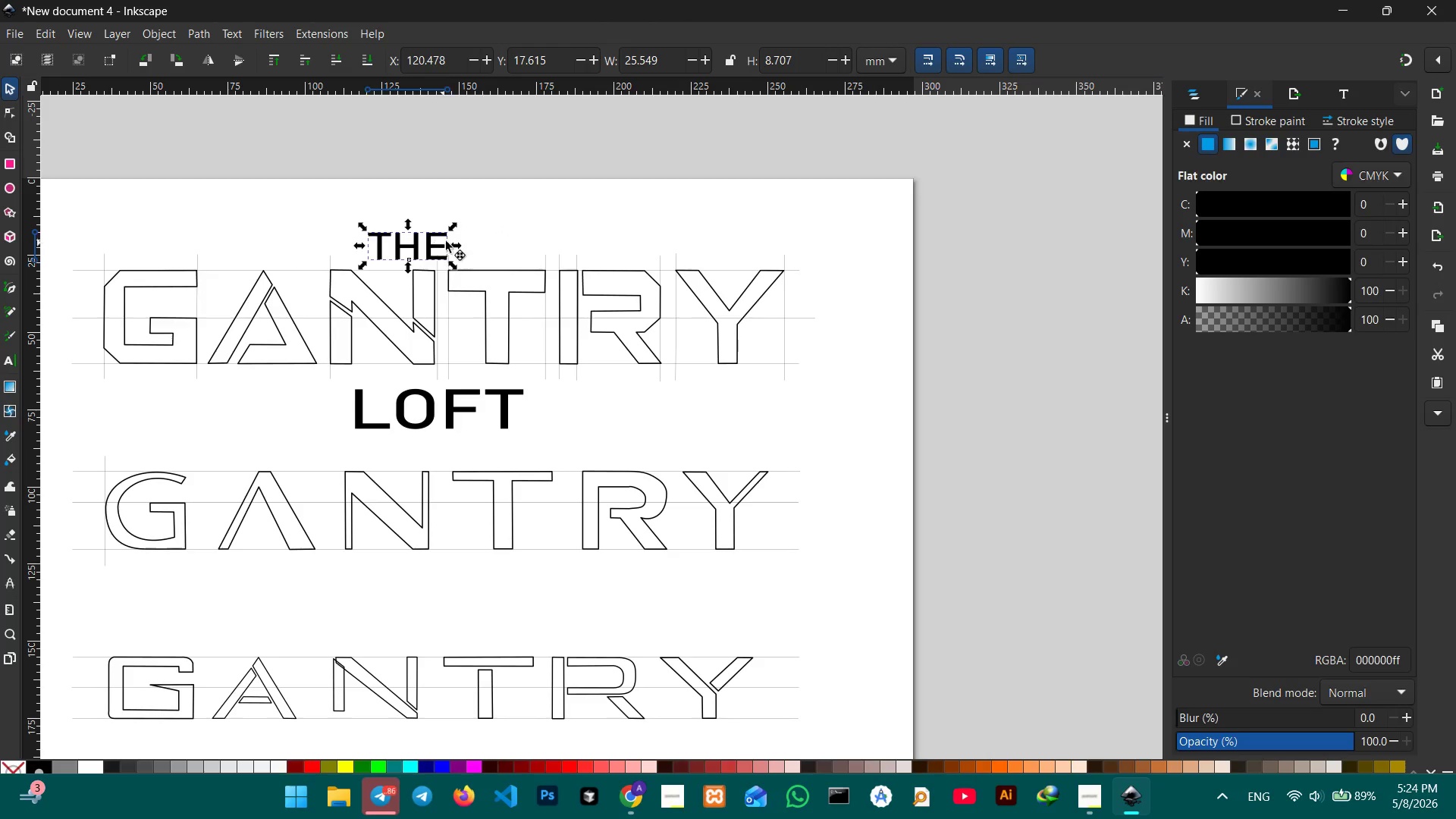 
left_click_drag(start_coordinate=[434, 242], to_coordinate=[469, 243])
 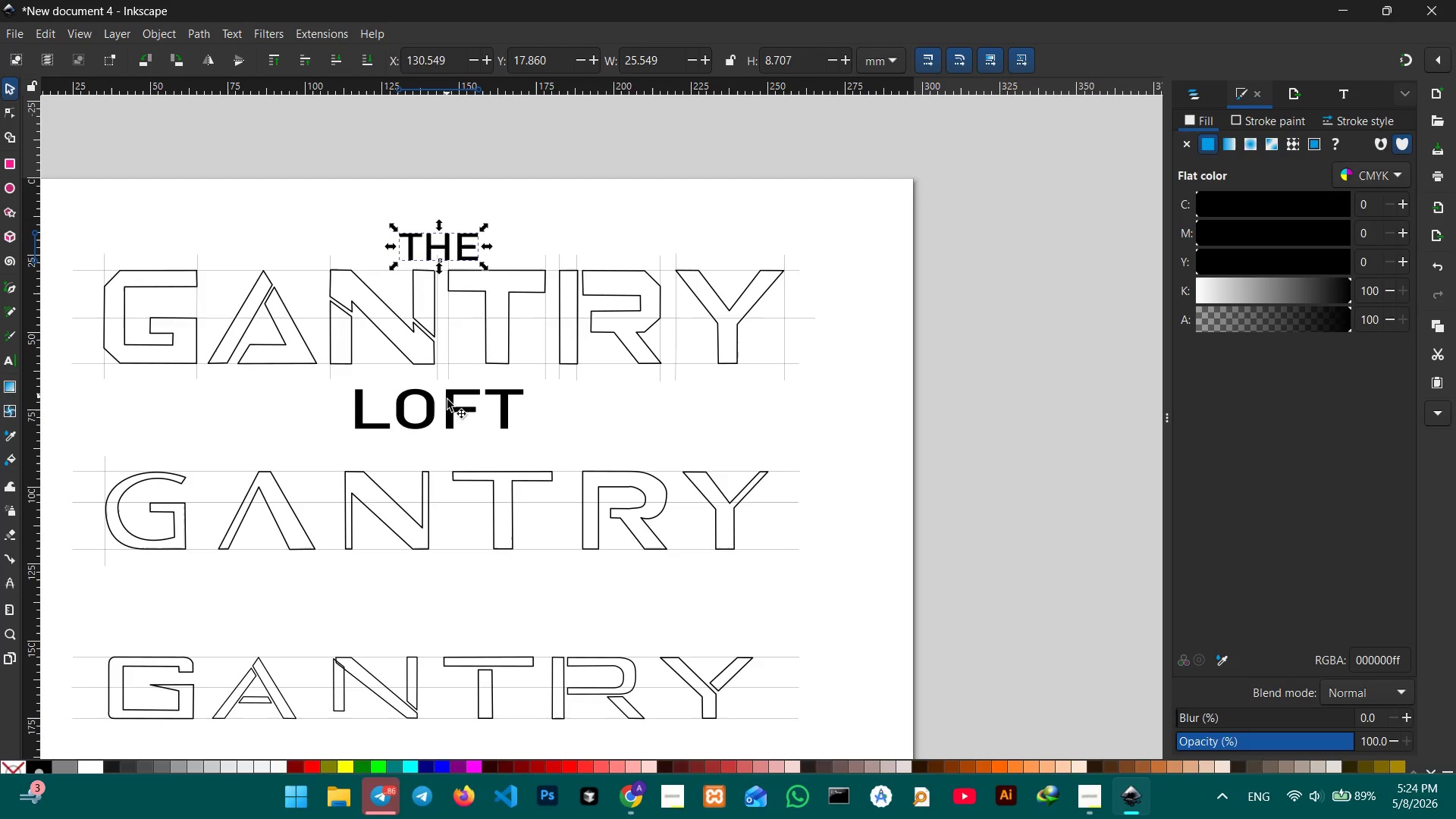 
left_click([448, 401])
 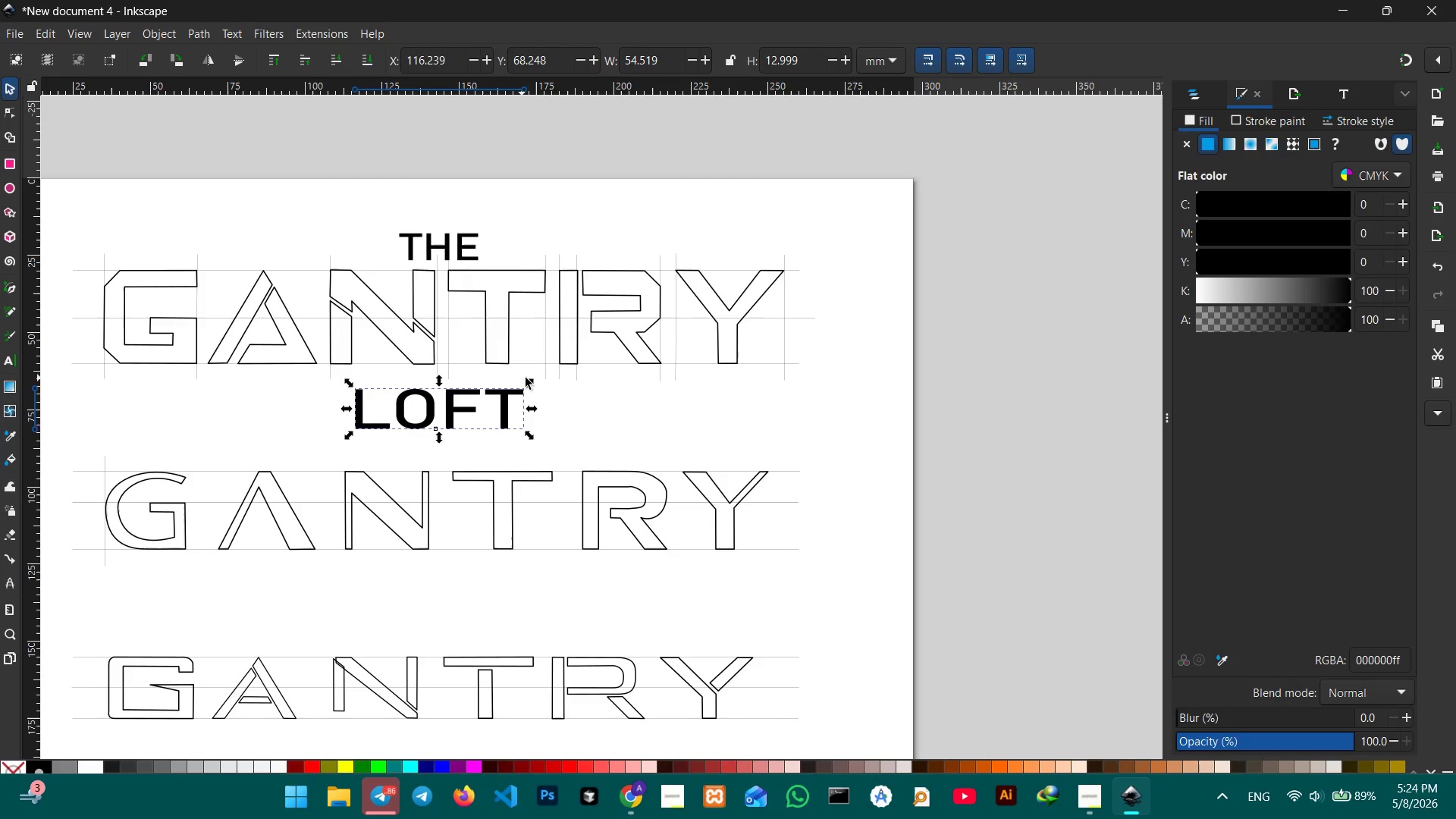 
hold_key(key=ControlLeft, duration=1.8)
left_click_drag(start_coordinate=[535, 381], to_coordinate=[518, 394])
 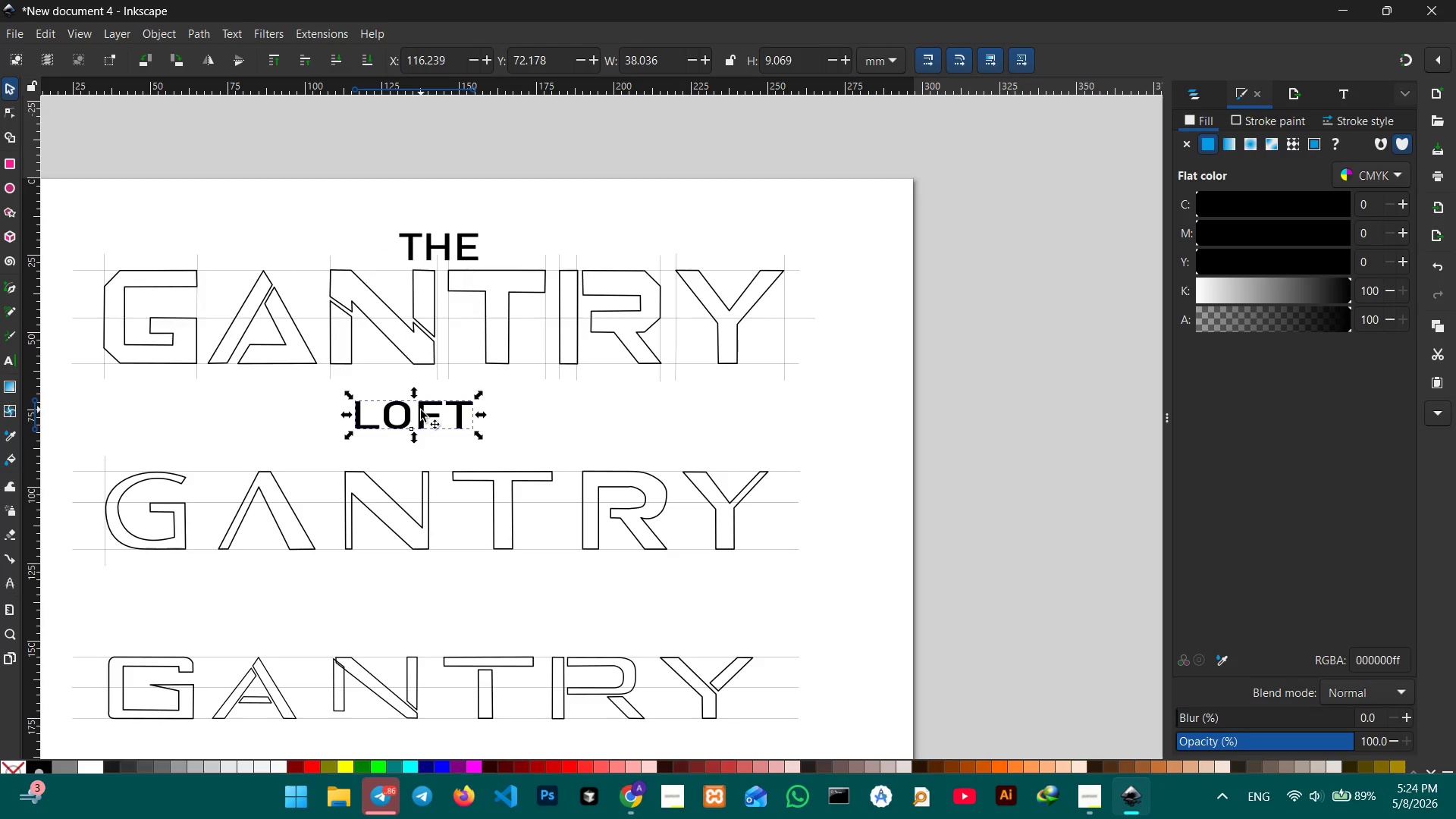 
left_click_drag(start_coordinate=[421, 410], to_coordinate=[462, 386])
 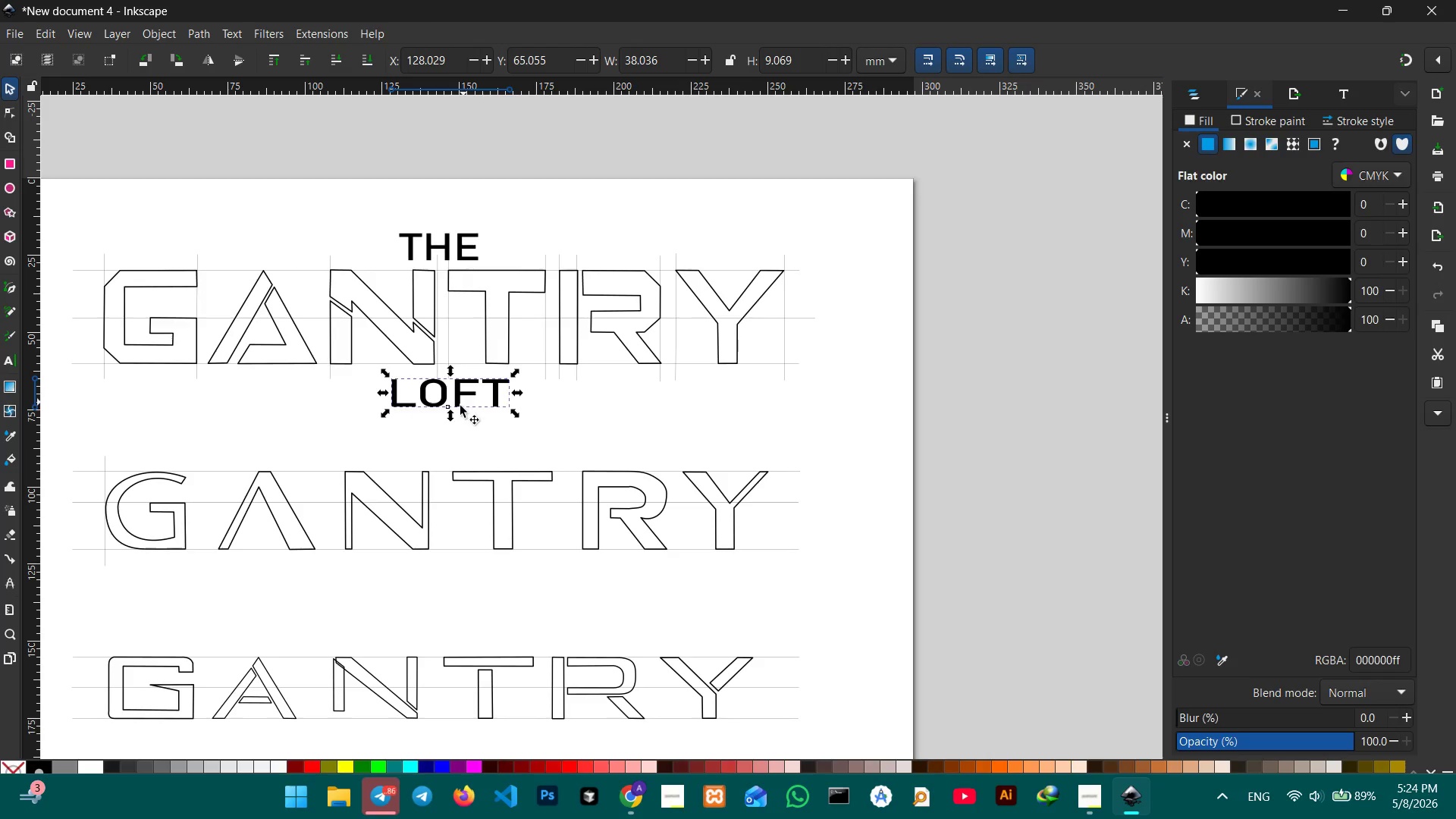 
hold_key(key=ControlLeft, duration=2.86)
left_click_drag(start_coordinate=[453, 417], to_coordinate=[453, 423])
 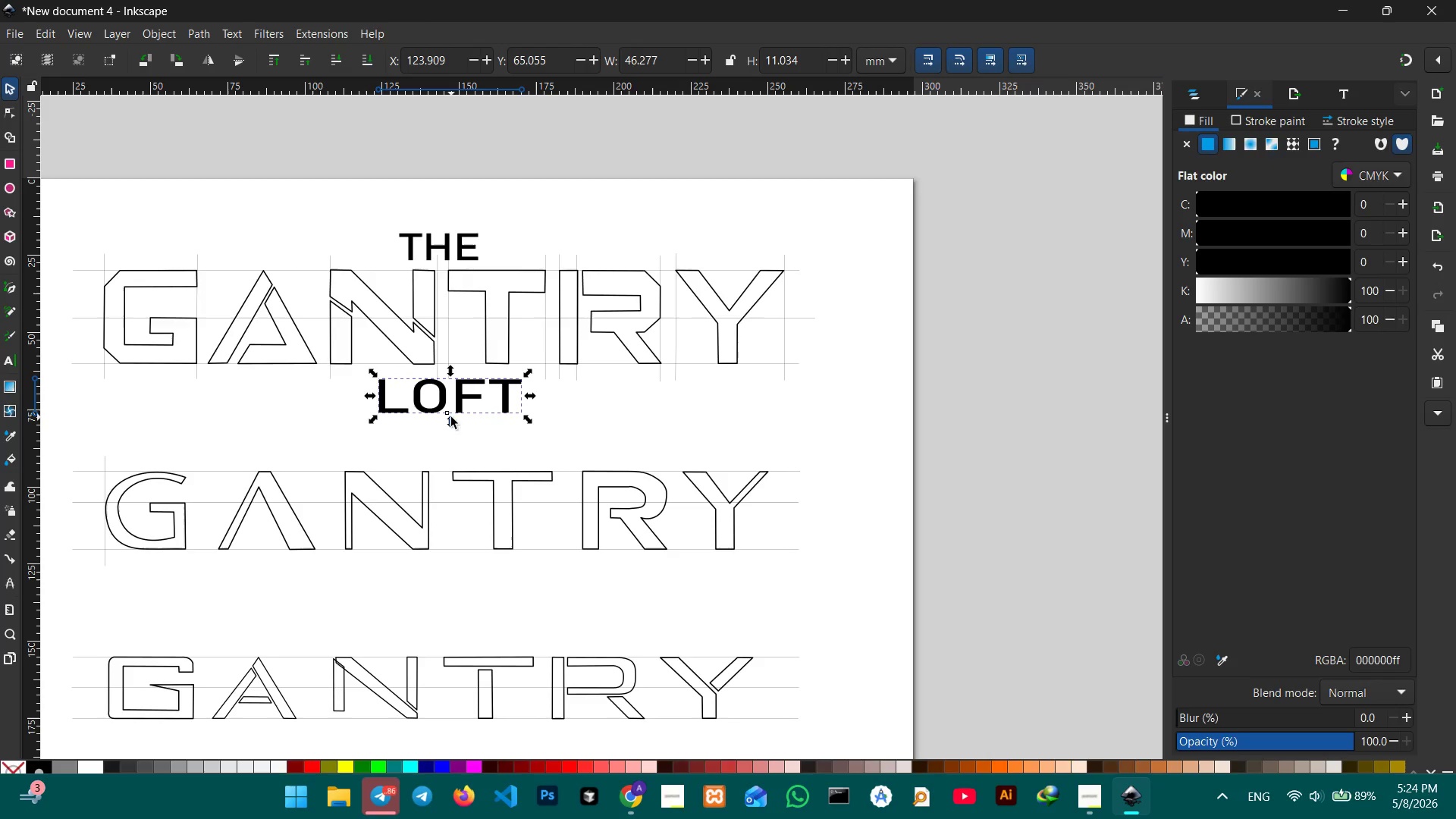 
hold_key(key=ControlLeft, duration=0.88)
left_click([422, 235])
 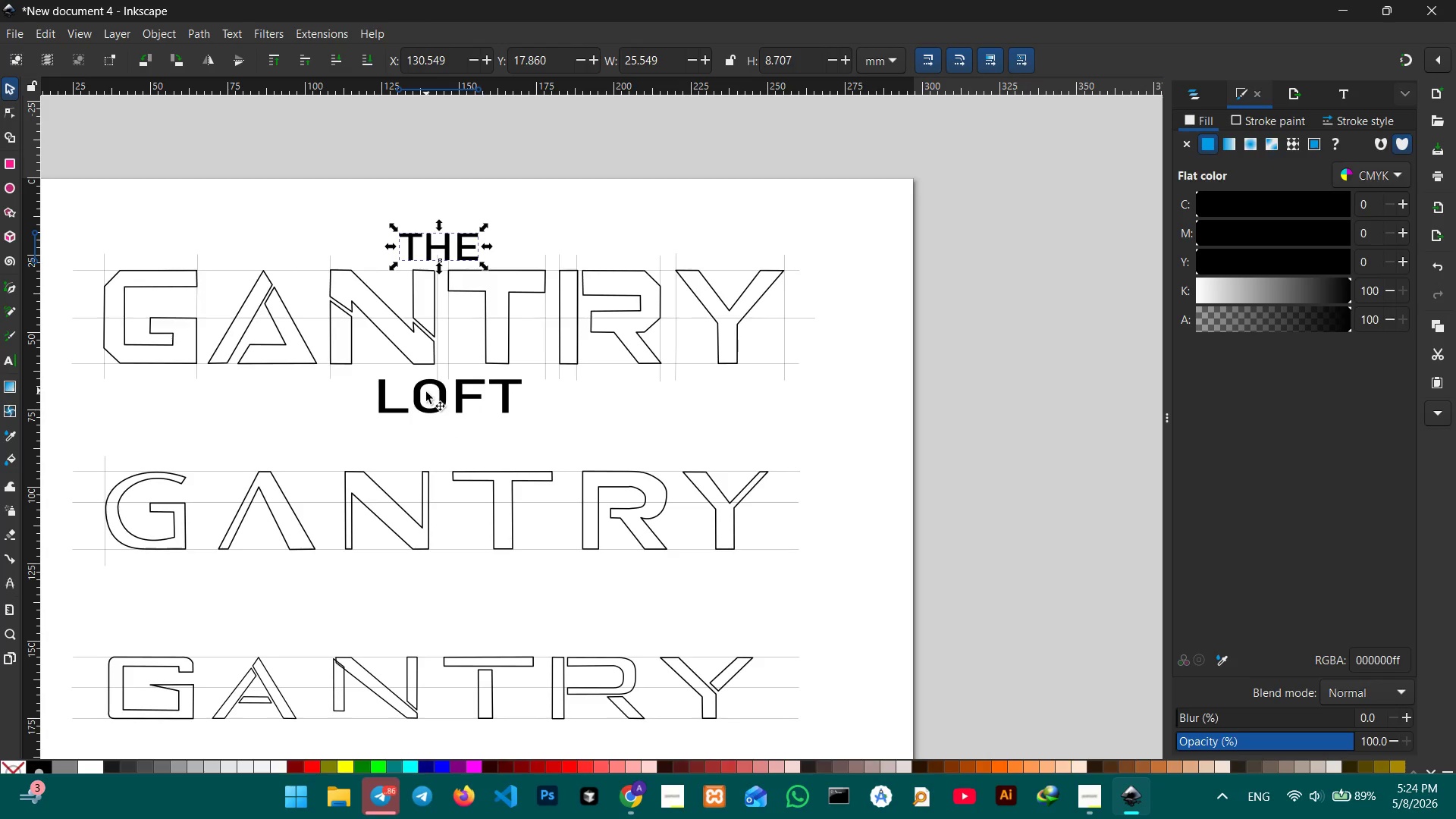 
hold_key(key=ShiftLeft, duration=1.08)
left_click([440, 406])
 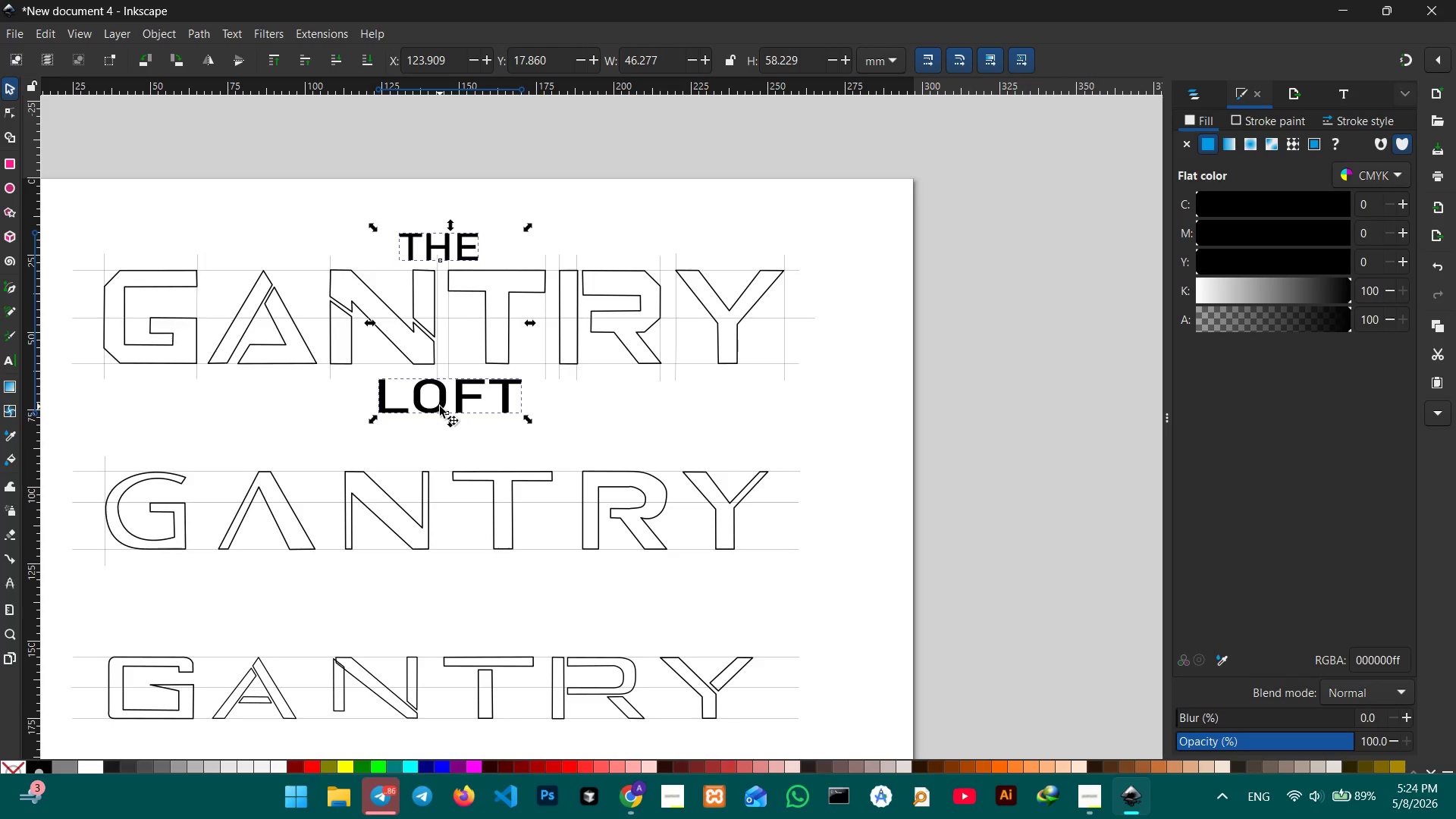 
key(Control+C)
 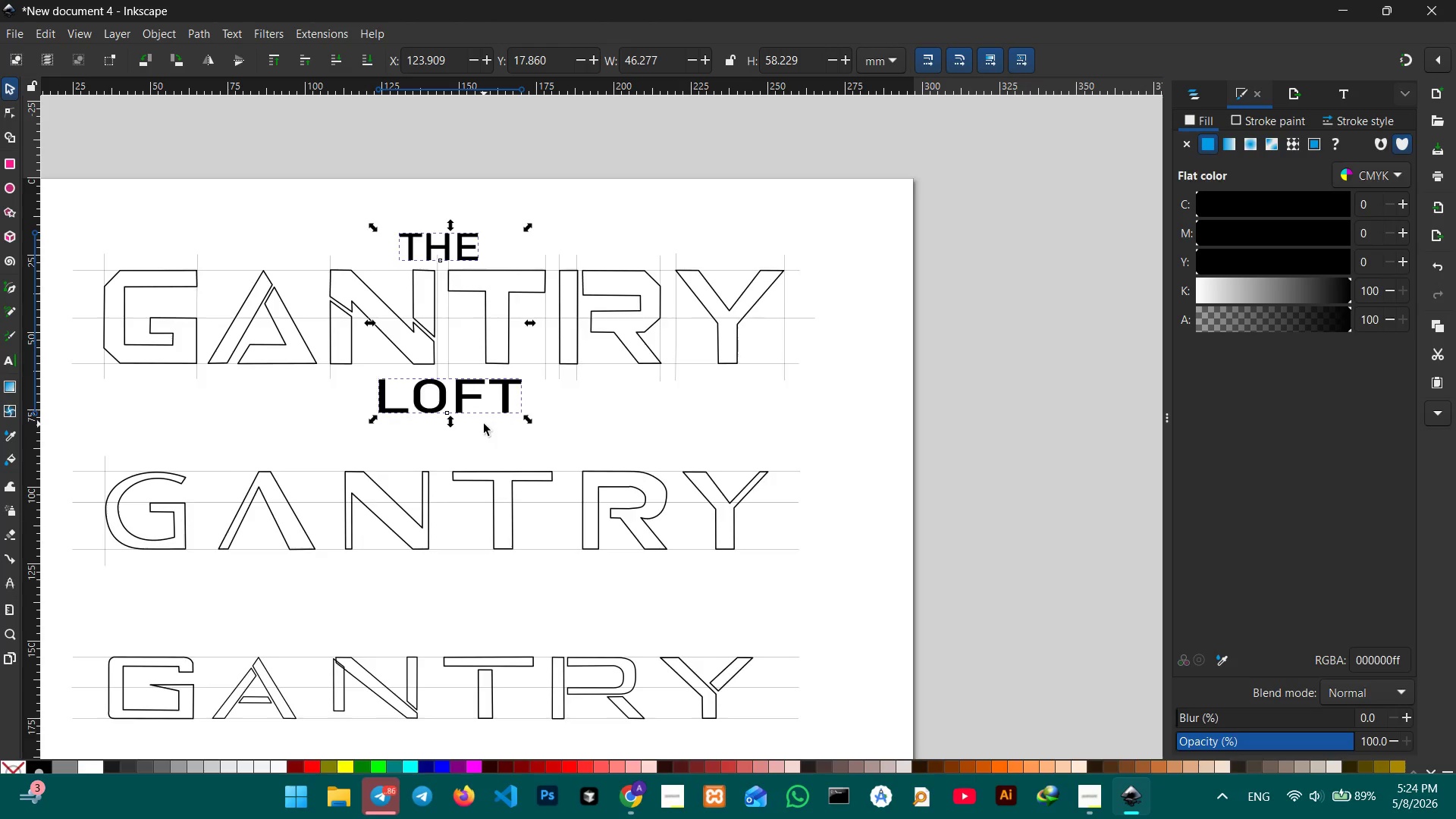 
scroll: coordinate [484, 424], scroll_direction: none, amount: 0.0
 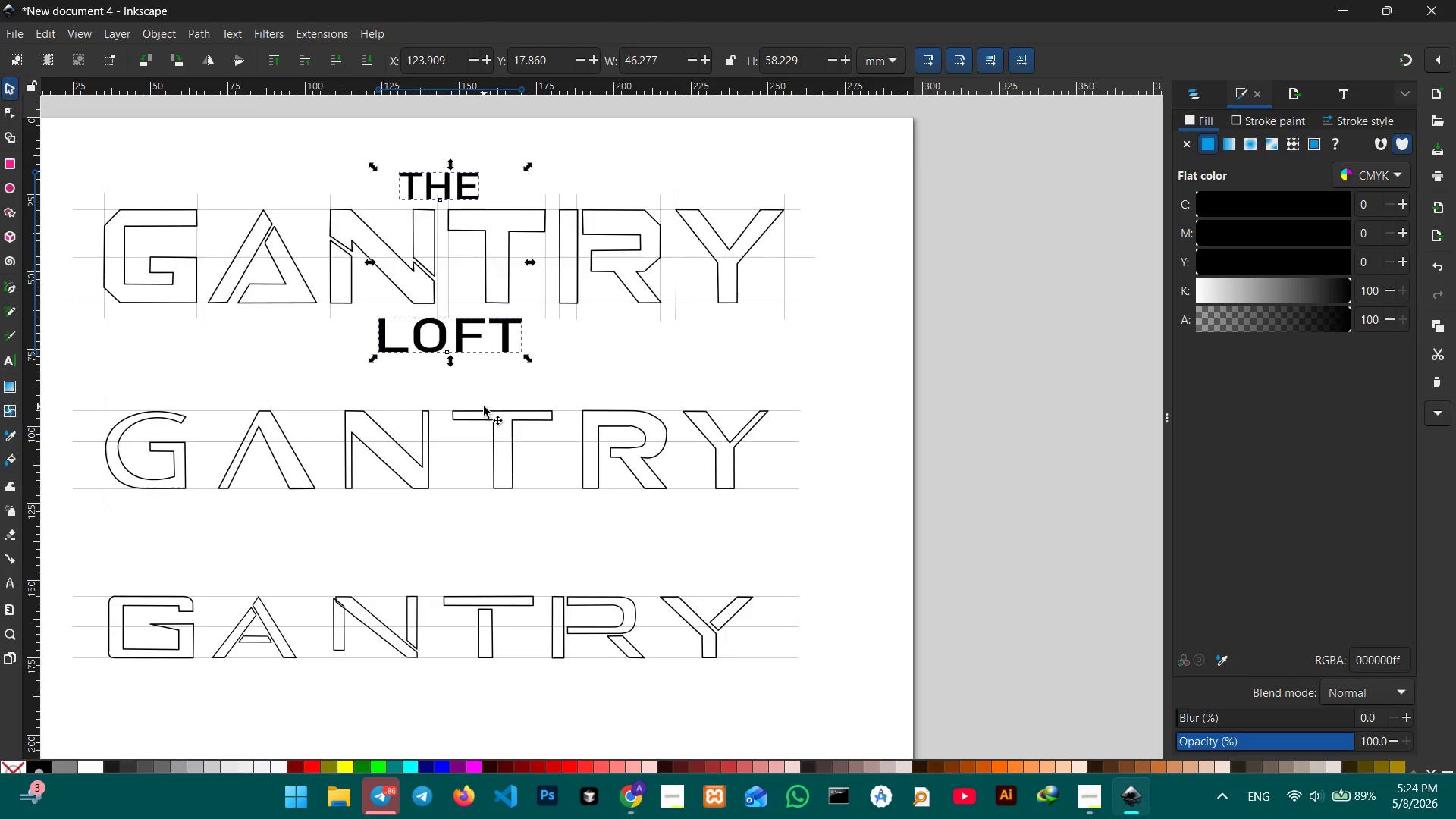 
scroll: coordinate [484, 406], scroll_direction: down, amount: 2.0
 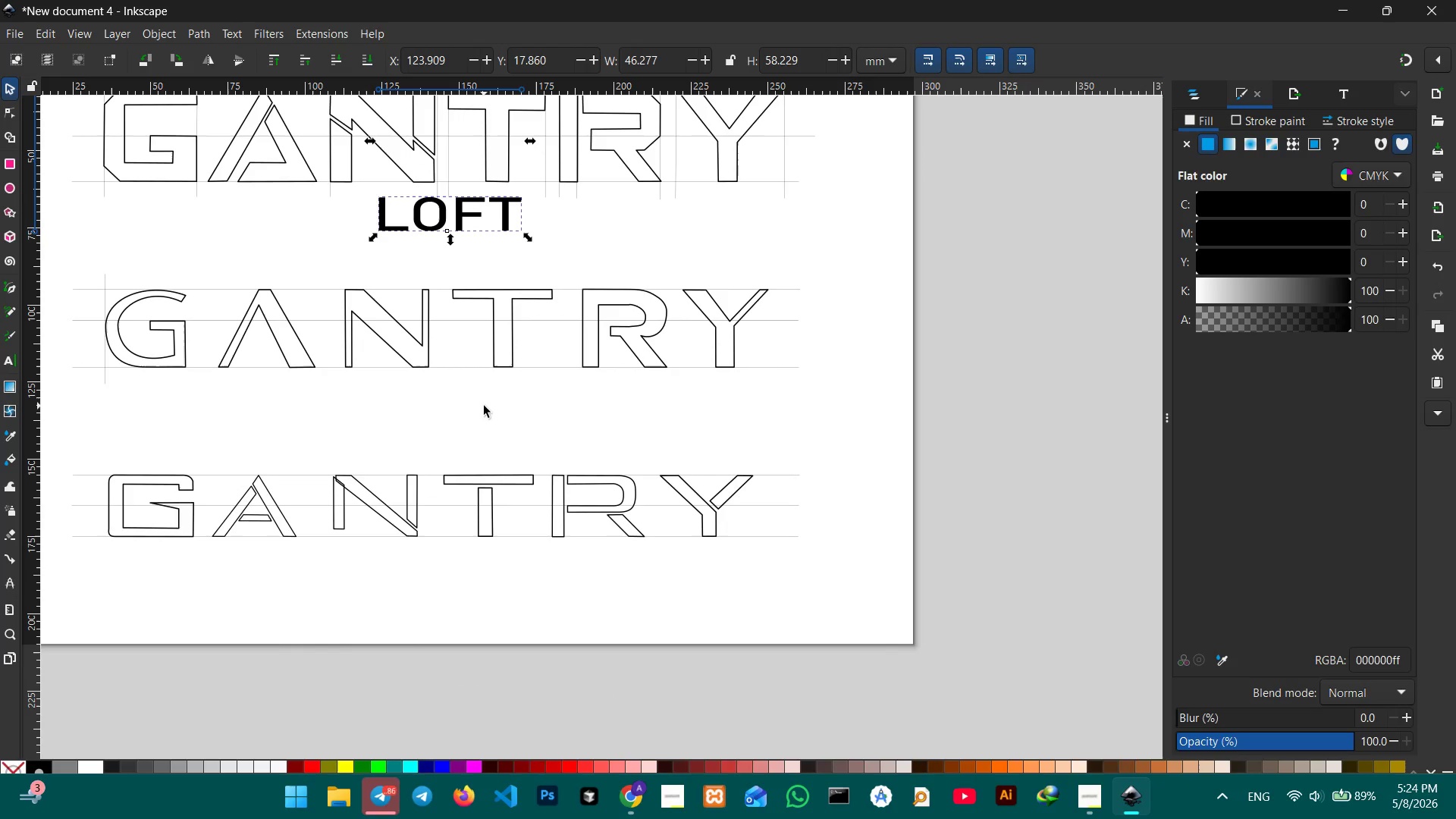 
key(Control+V)
 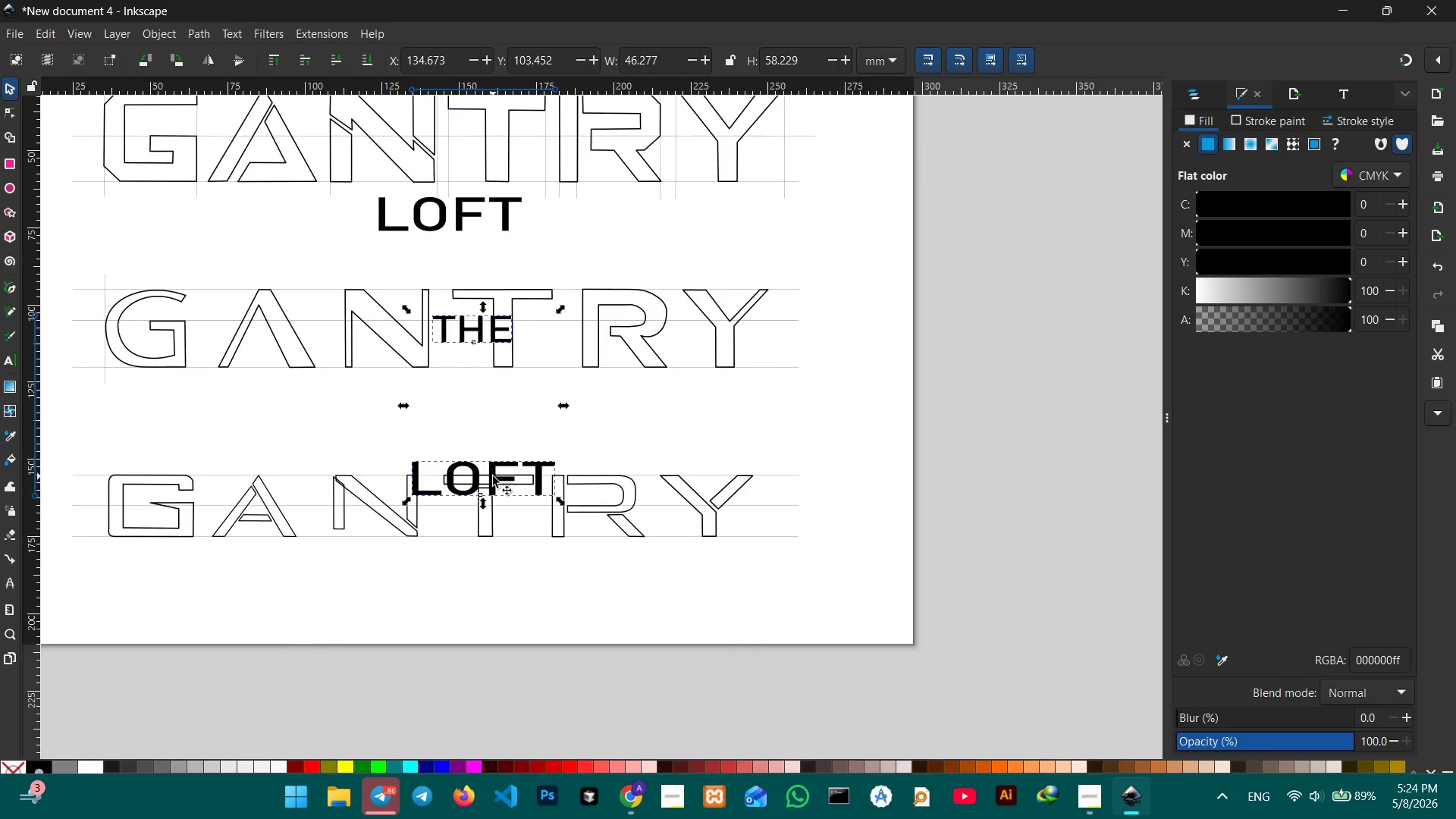 
left_click_drag(start_coordinate=[493, 476], to_coordinate=[457, 420])
 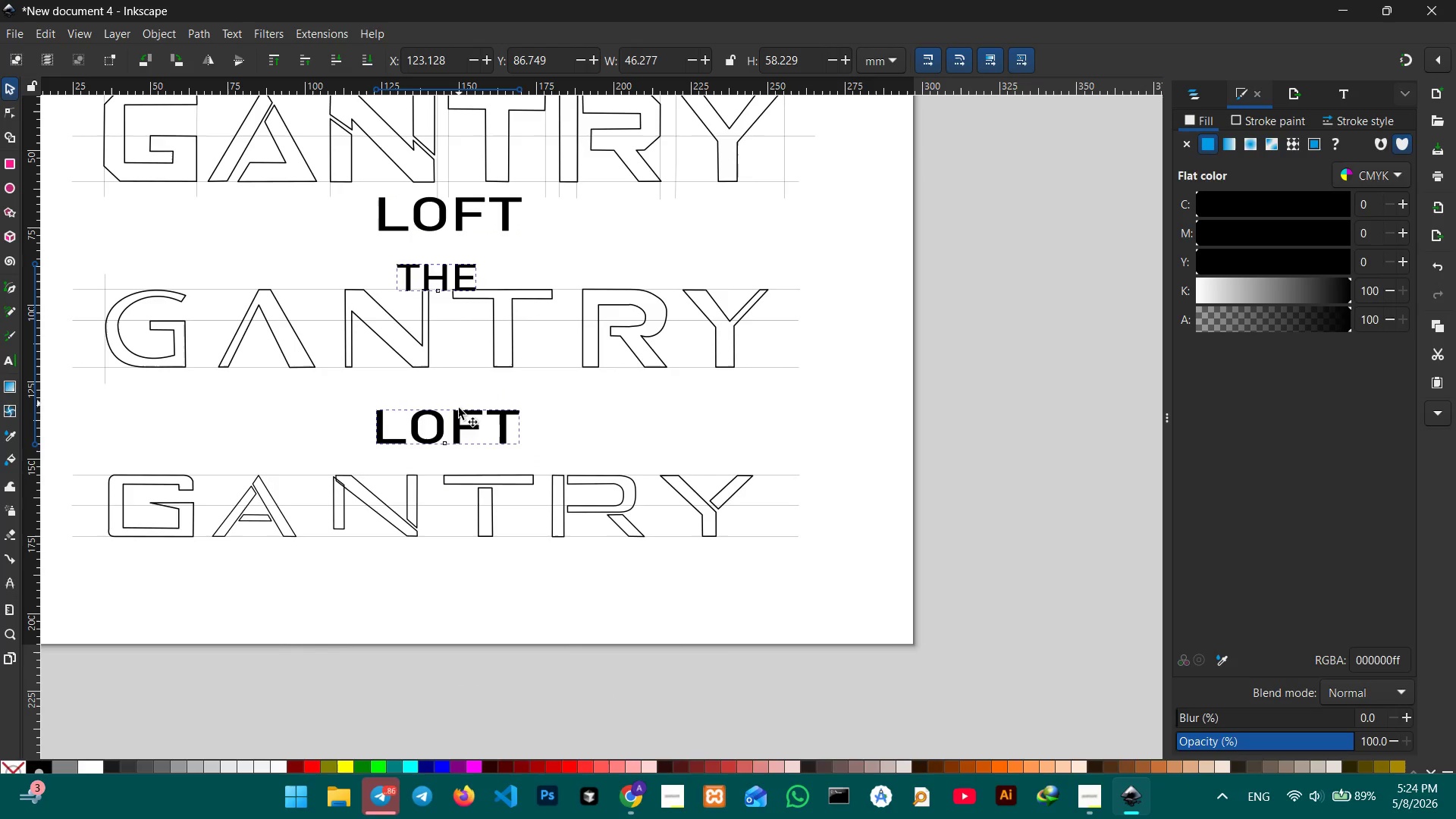 
left_click_drag(start_coordinate=[459, 414], to_coordinate=[459, 410])
 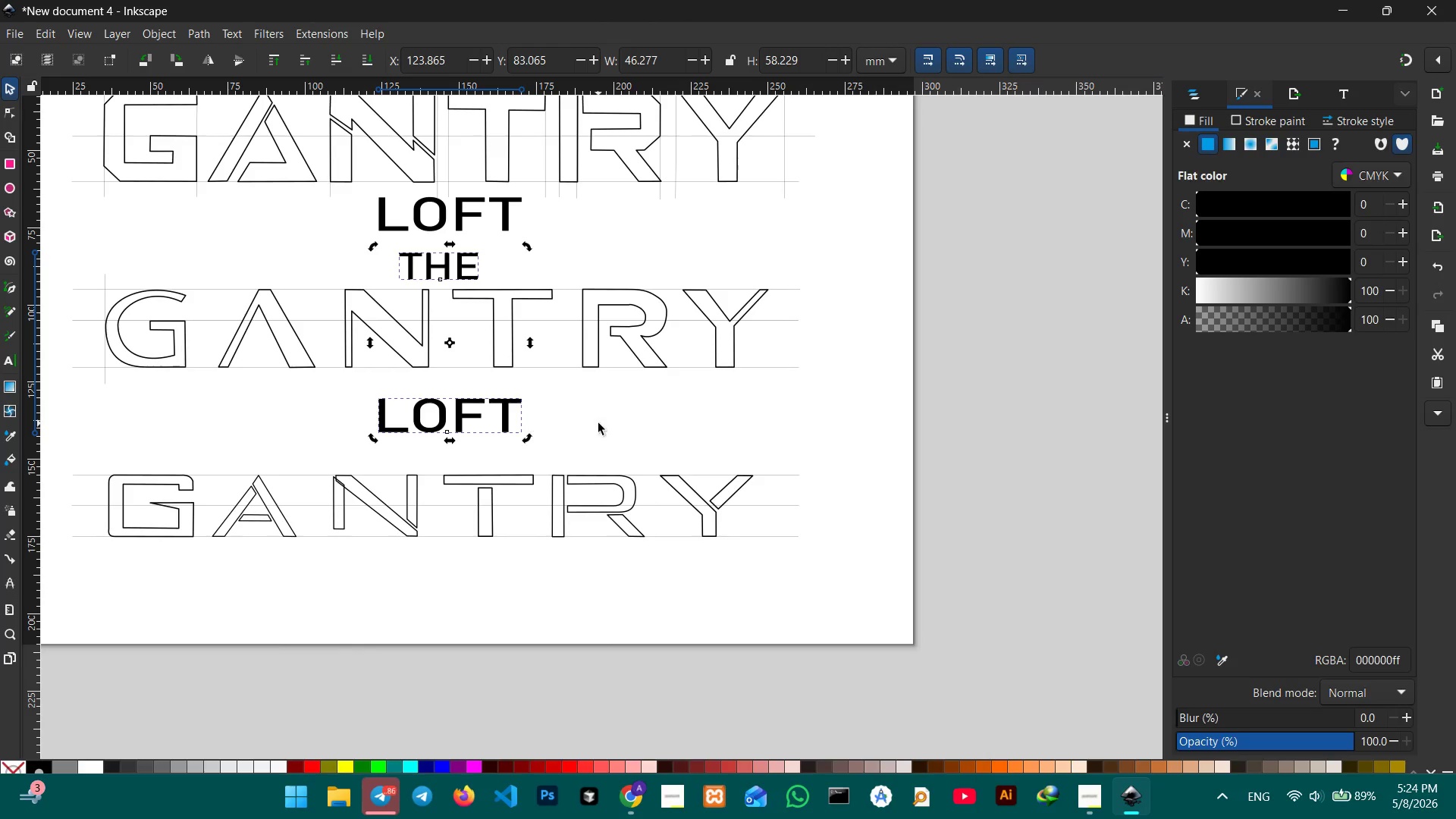 
left_click([598, 423])
 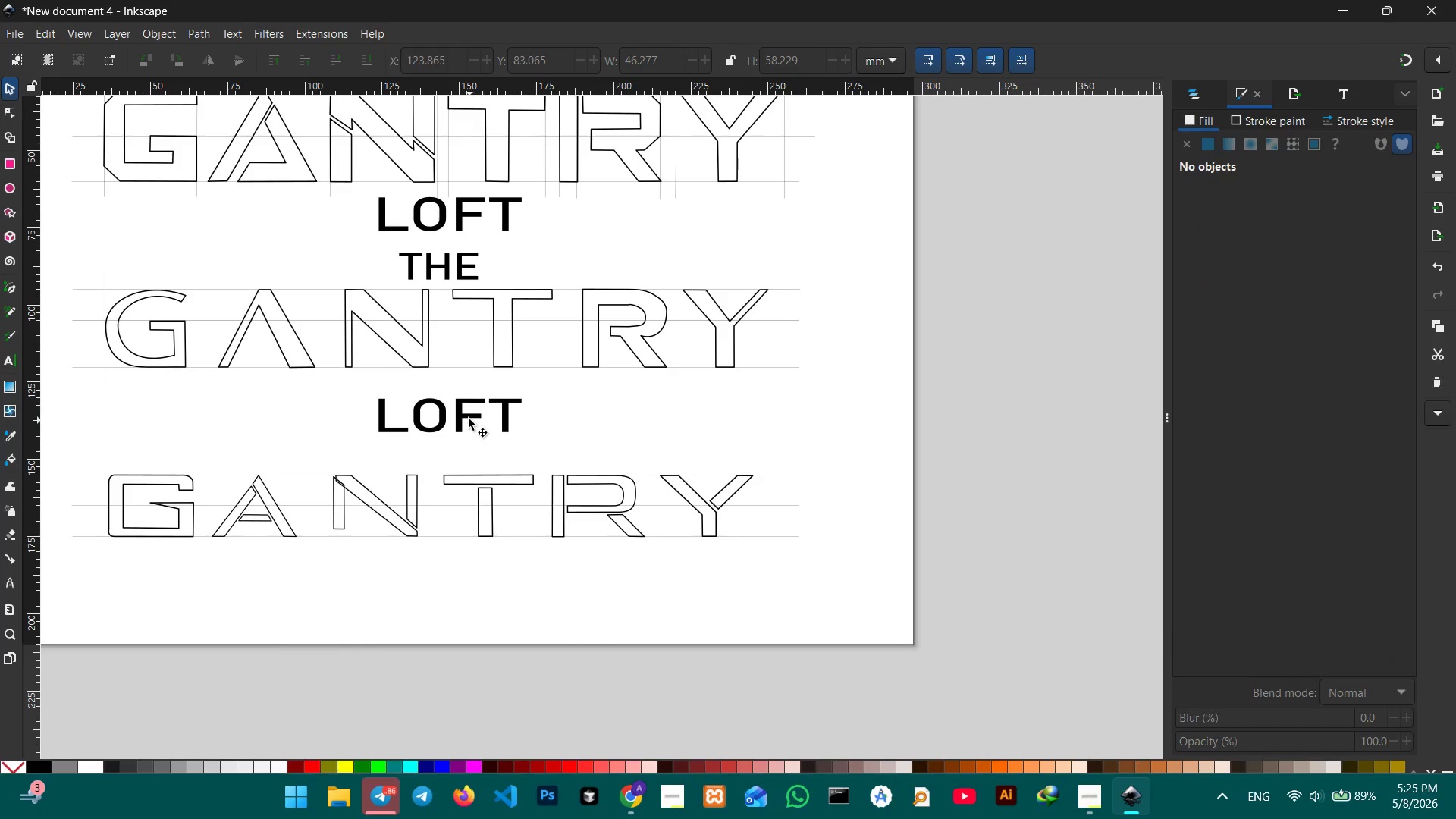 
left_click_drag(start_coordinate=[468, 417], to_coordinate=[465, 392])
 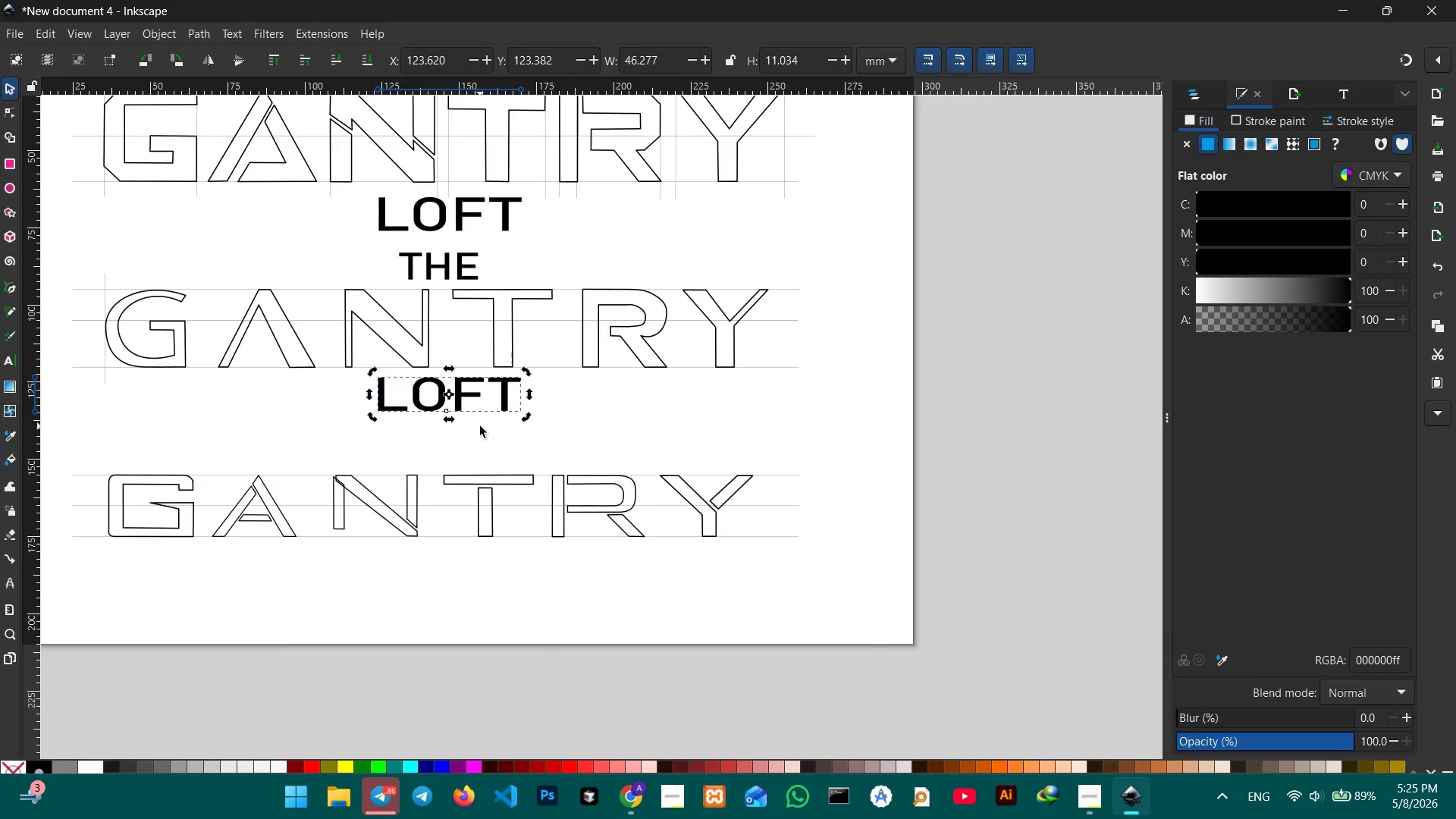 
hold_key(key=ControlLeft, duration=2.23)
 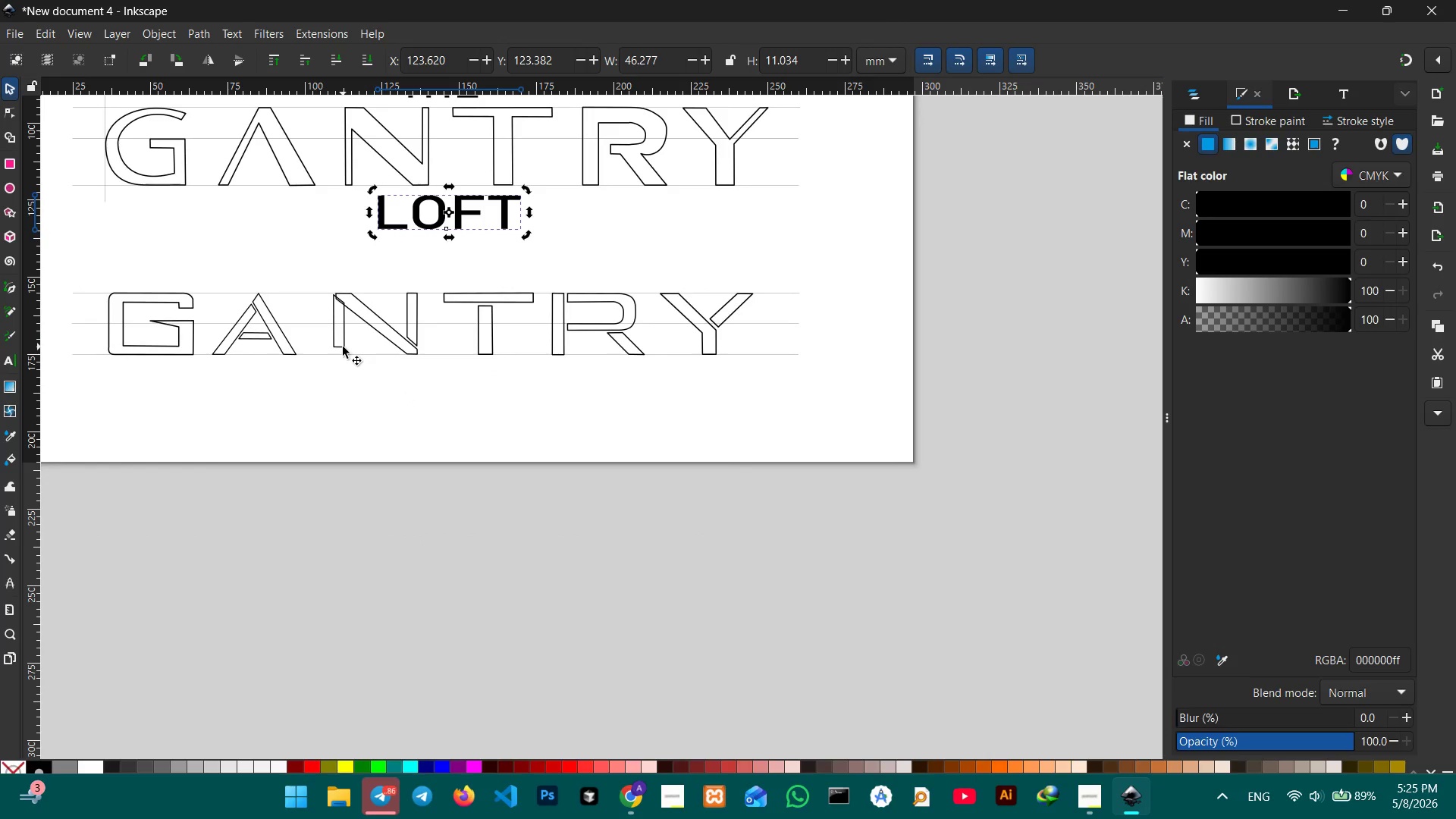 
scroll: coordinate [480, 426], scroll_direction: down, amount: 3.0
 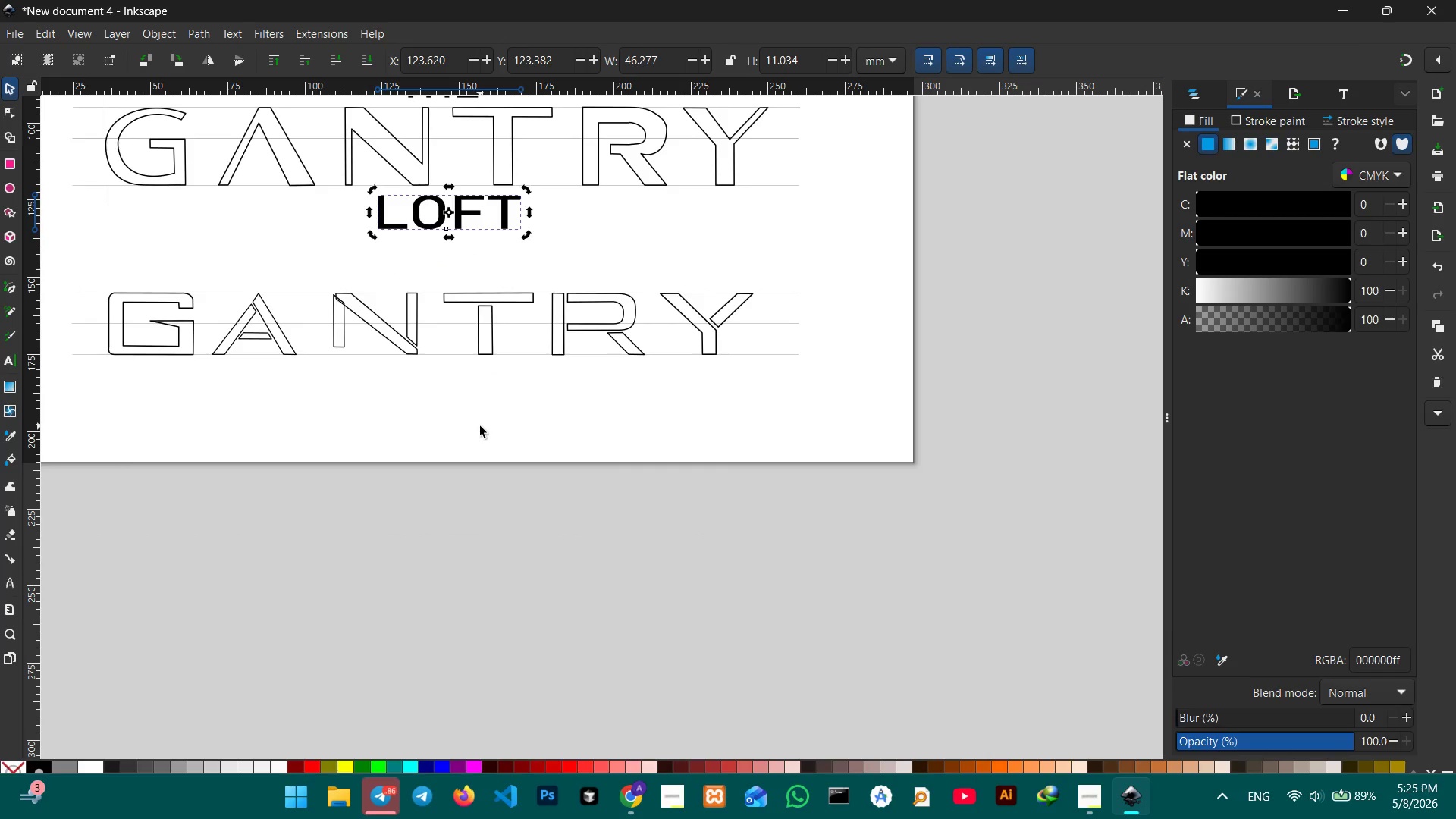 
left_click([343, 347])
 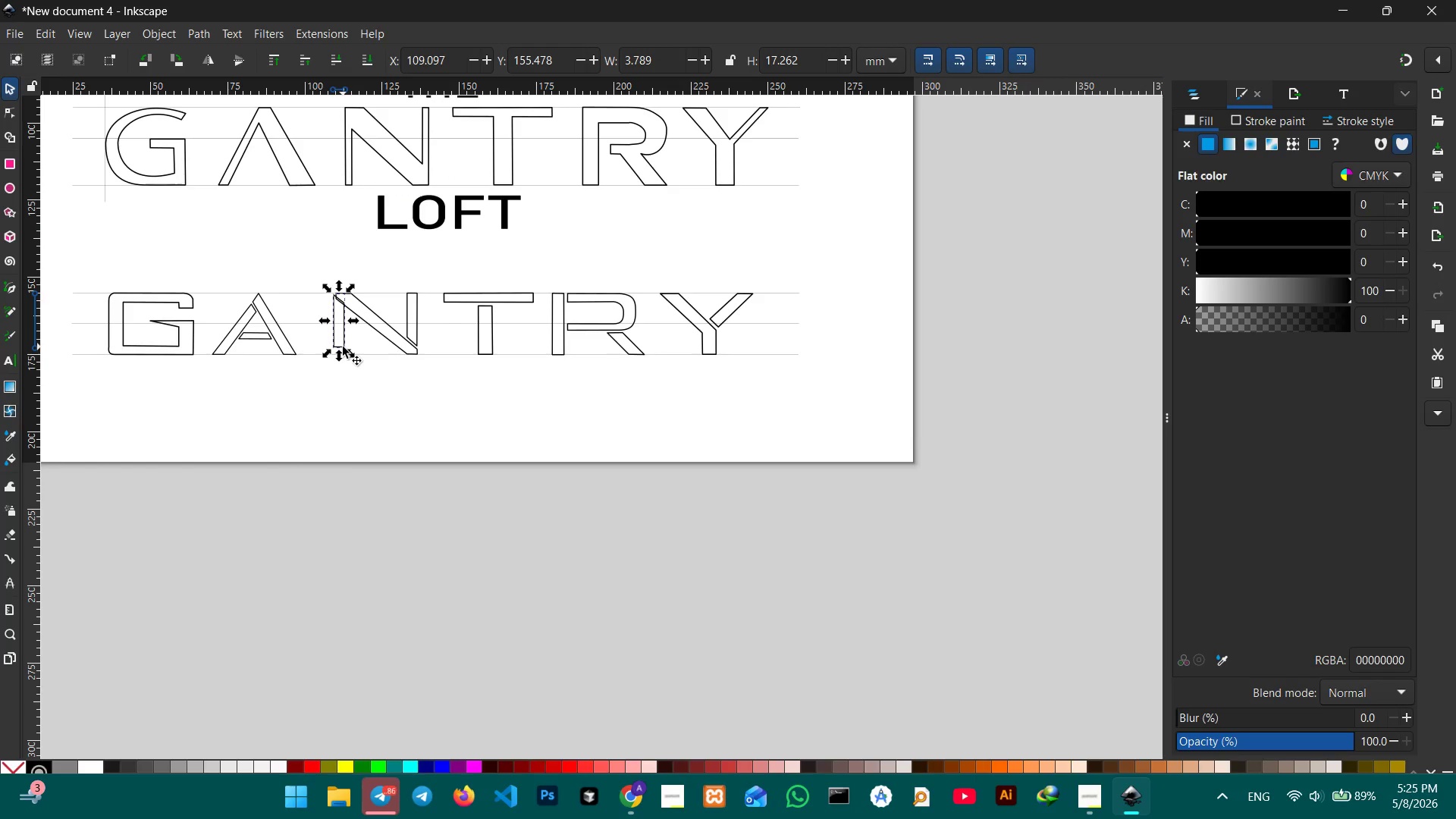 
hold_key(key=ControlLeft, duration=0.34)
scroll: coordinate [343, 347], scroll_direction: up, amount: 2.0
 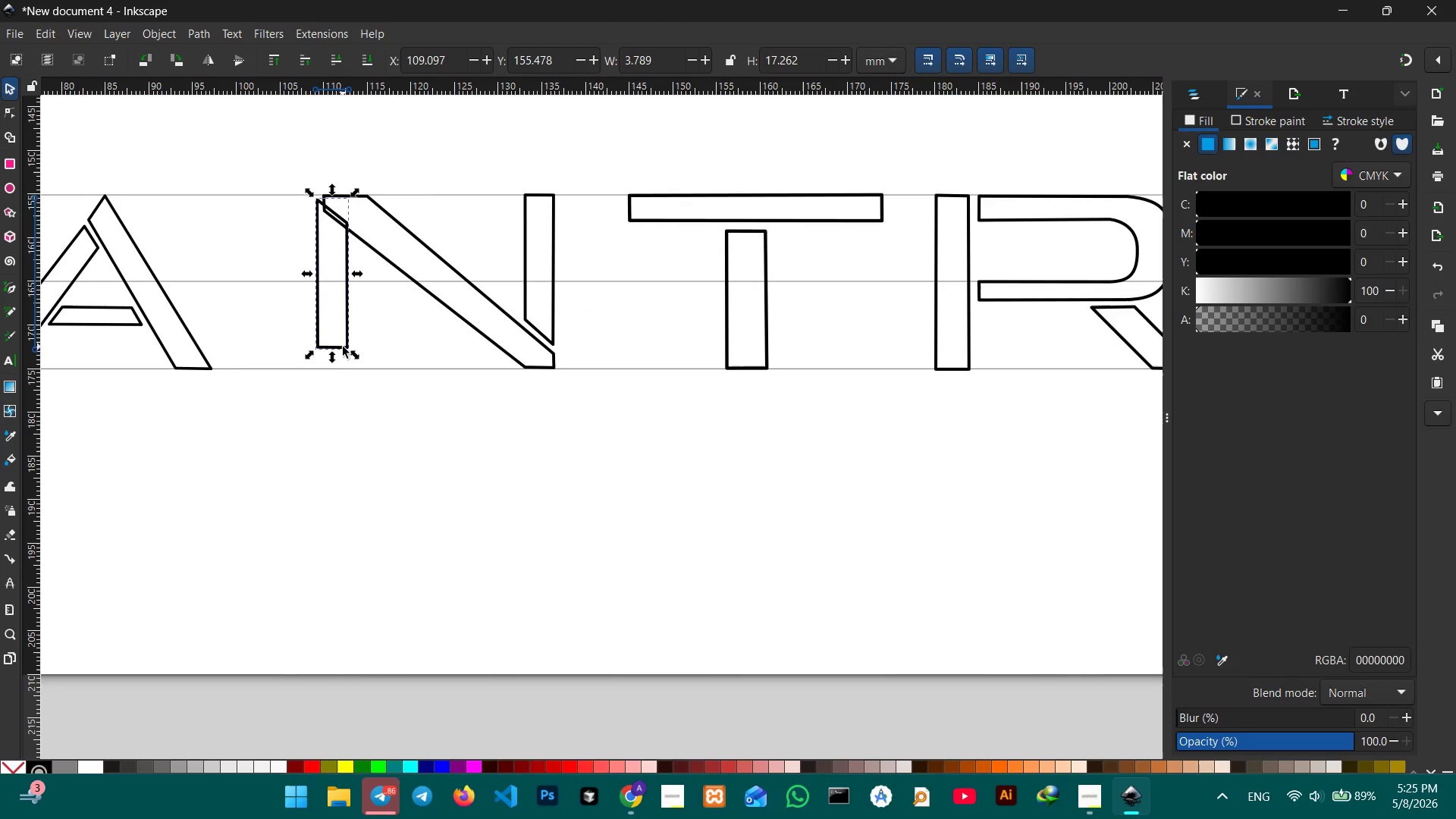 
hold_key(key=ControlLeft, duration=0.36)
 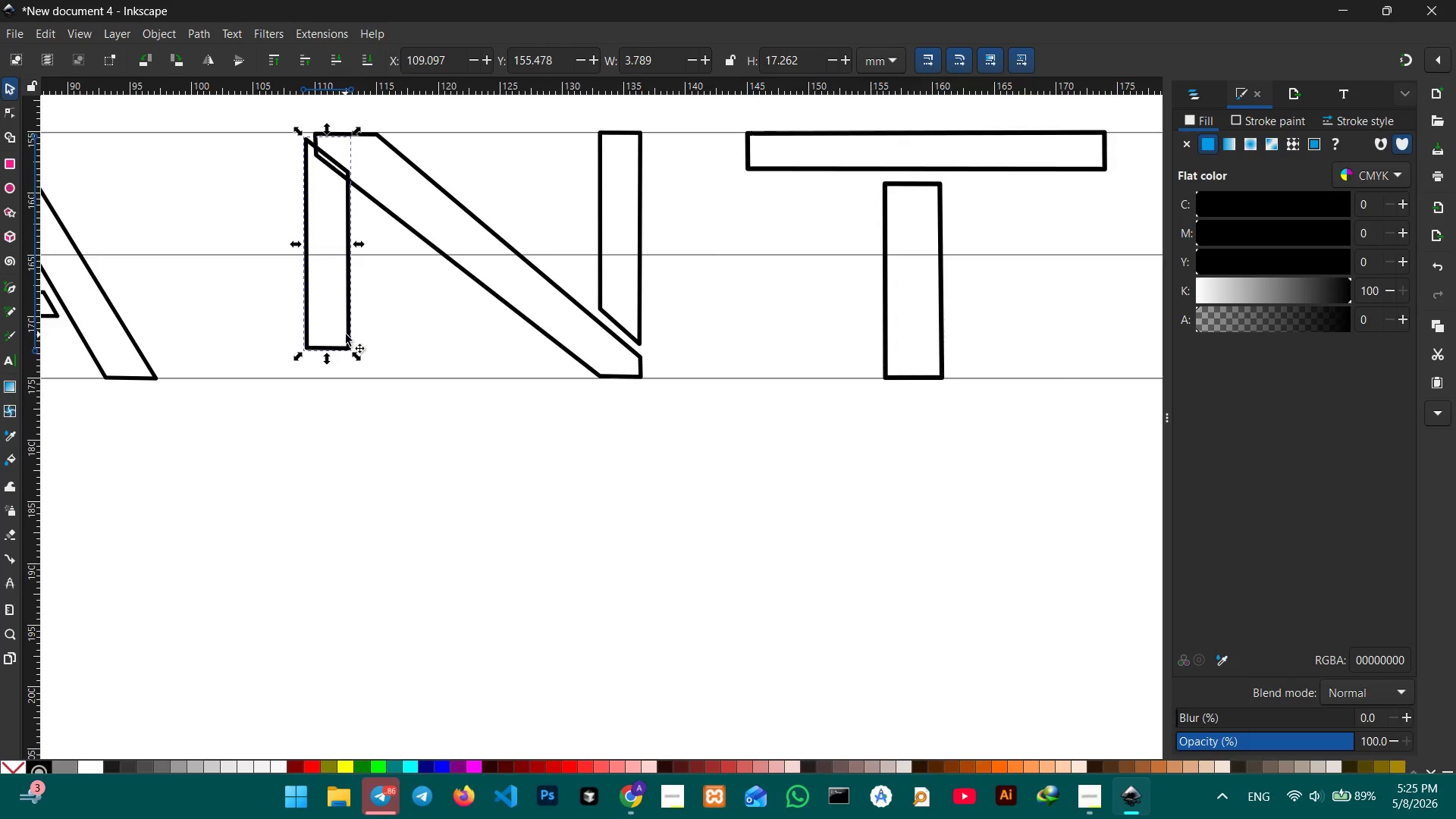 
left_click_drag(start_coordinate=[347, 332], to_coordinate=[356, 365])
 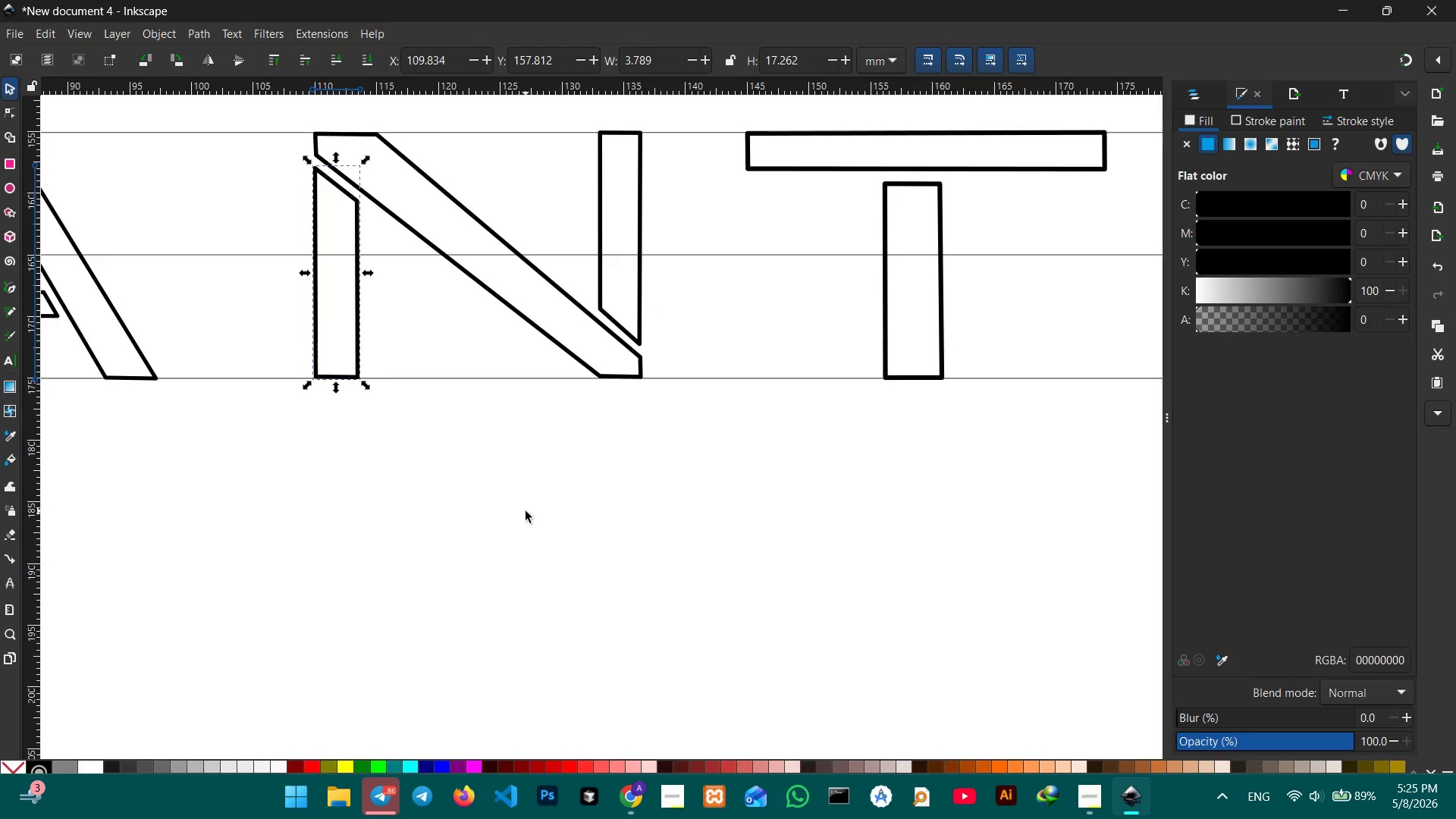 
left_click_drag(start_coordinate=[526, 511], to_coordinate=[523, 507])
 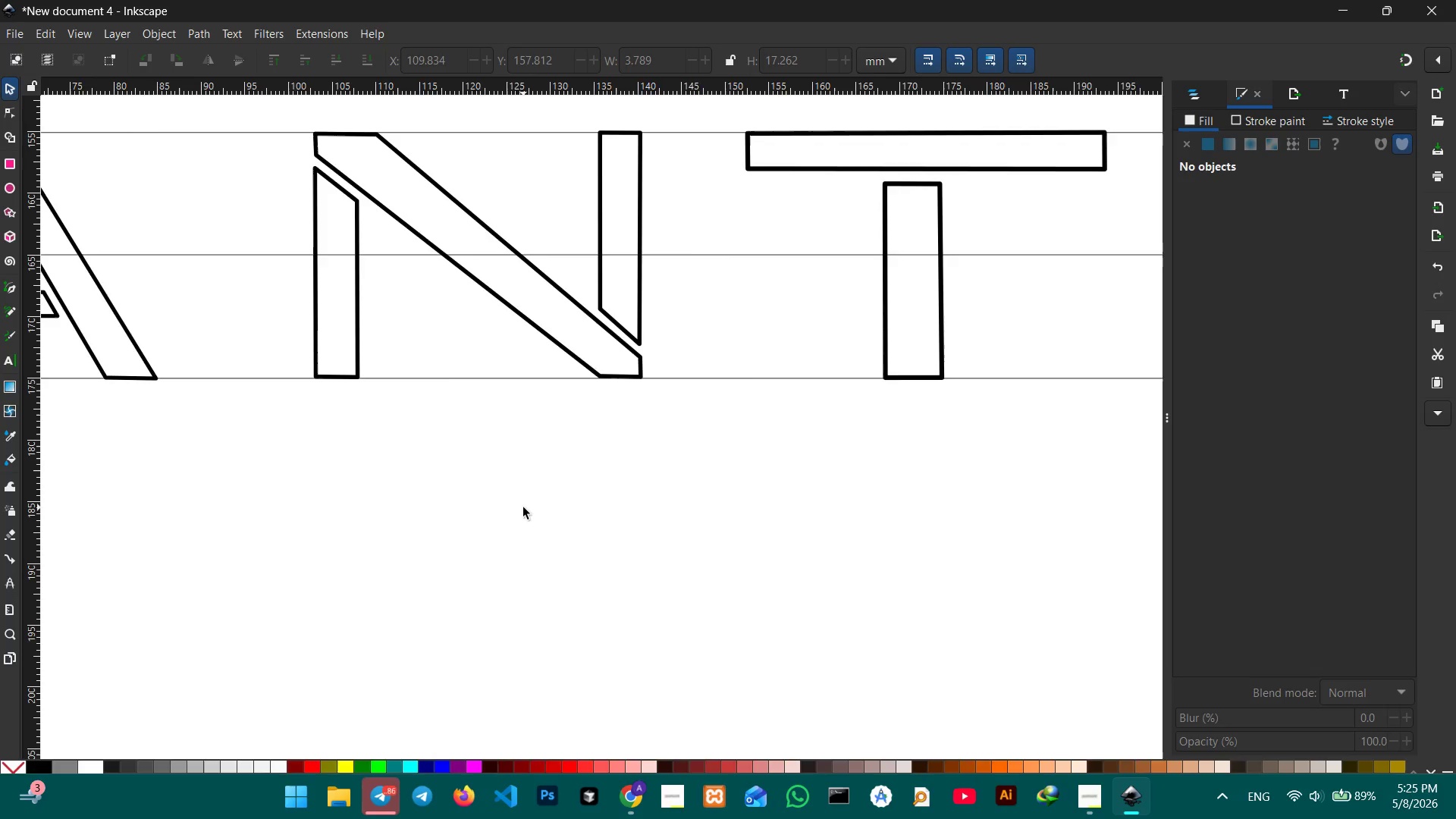 
hold_key(key=ControlLeft, duration=0.55)
scroll: coordinate [523, 507], scroll_direction: down, amount: 3.0
 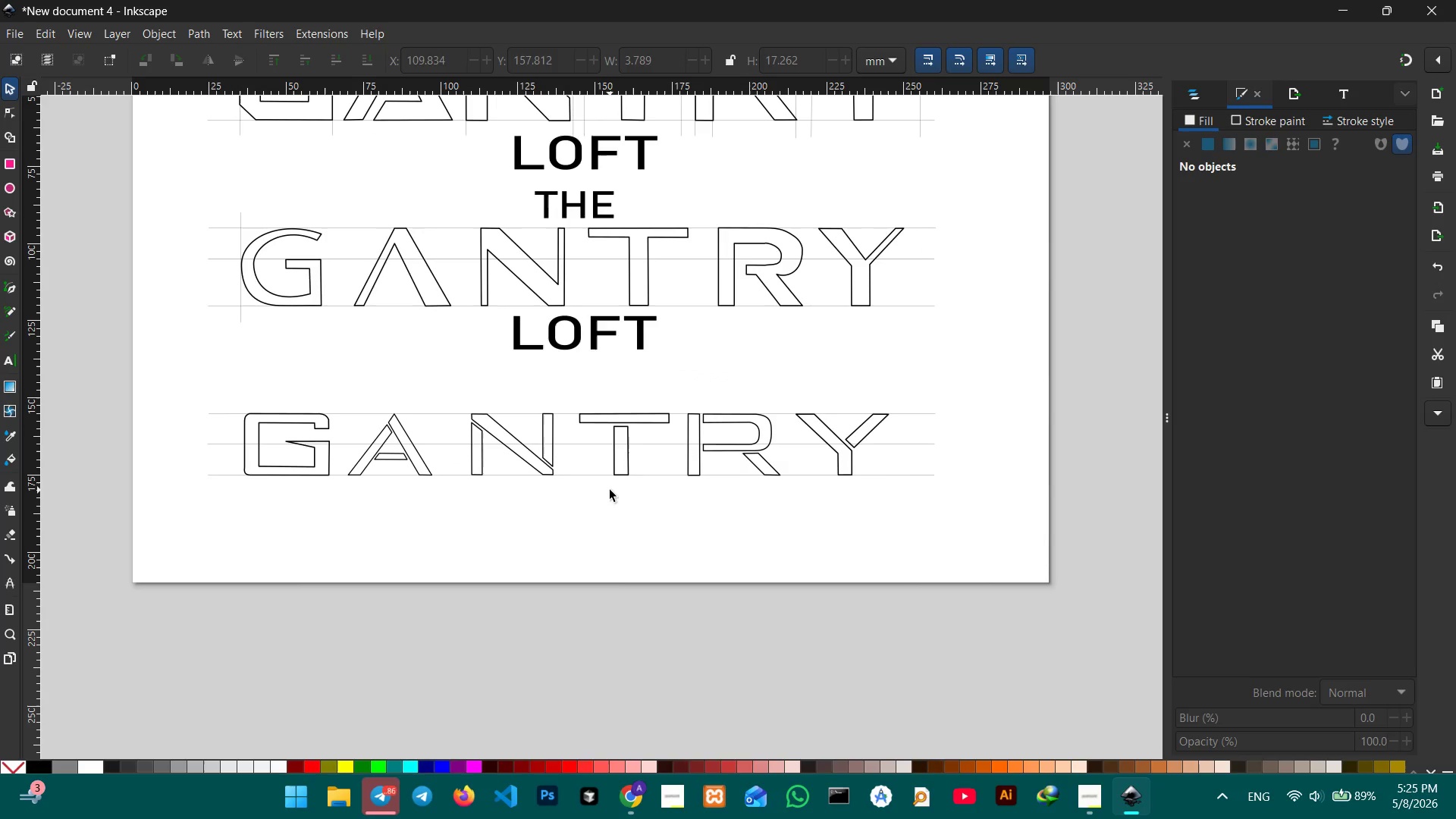 
key(Control+V)
 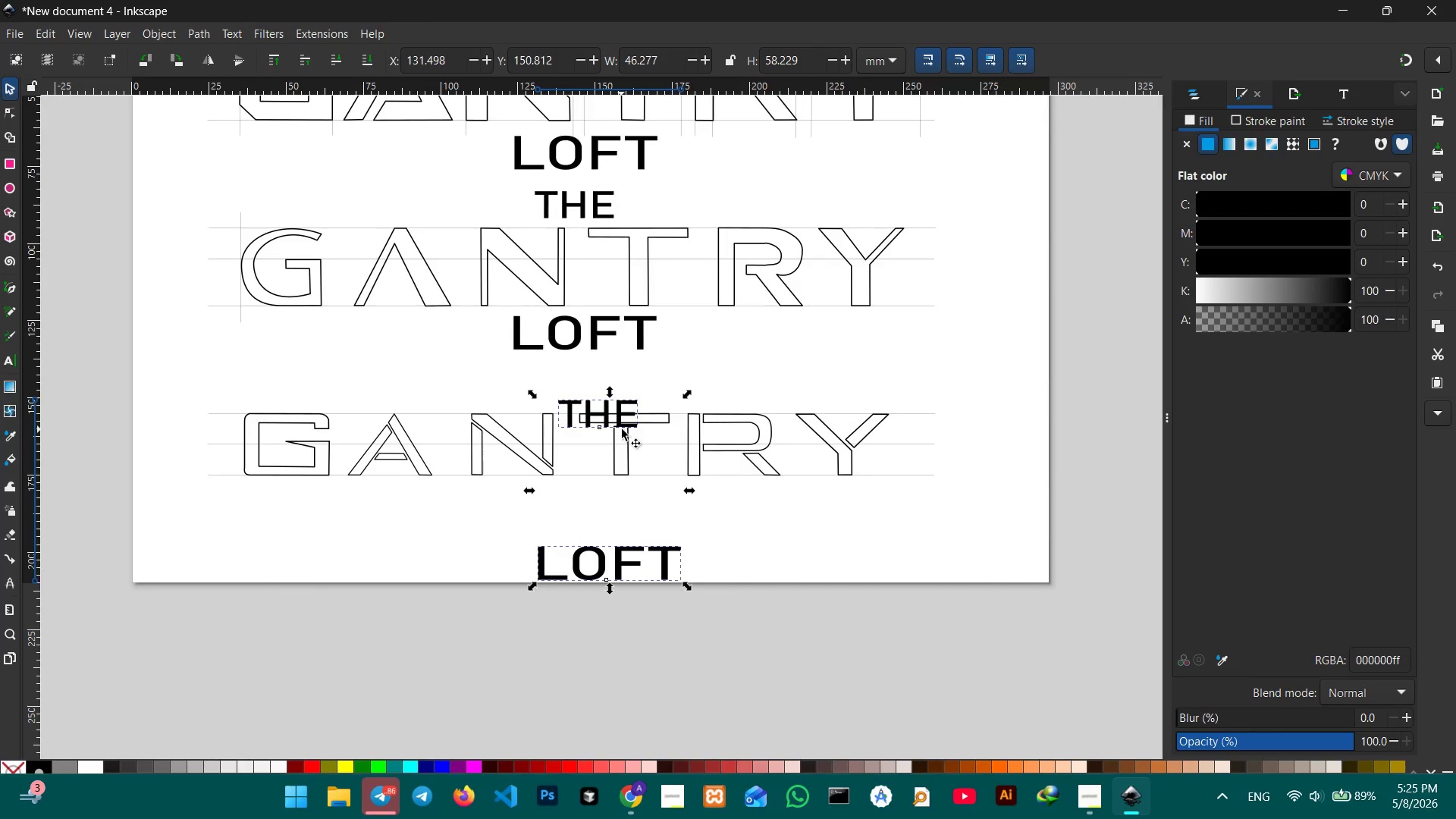 
left_click_drag(start_coordinate=[623, 424], to_coordinate=[609, 400])
 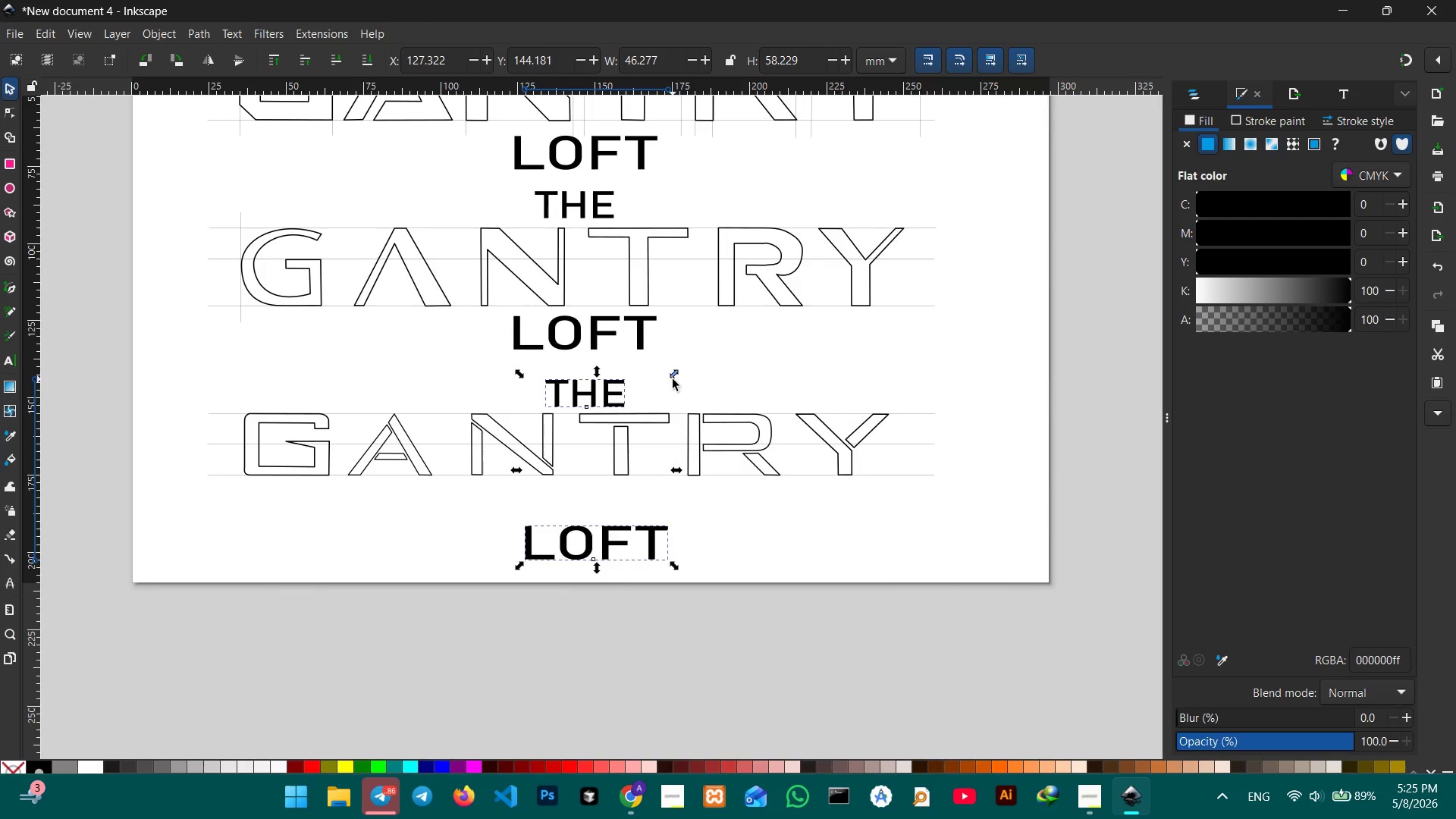 
hold_key(key=ControlLeft, duration=1.64)
left_click_drag(start_coordinate=[676, 376], to_coordinate=[662, 384])
 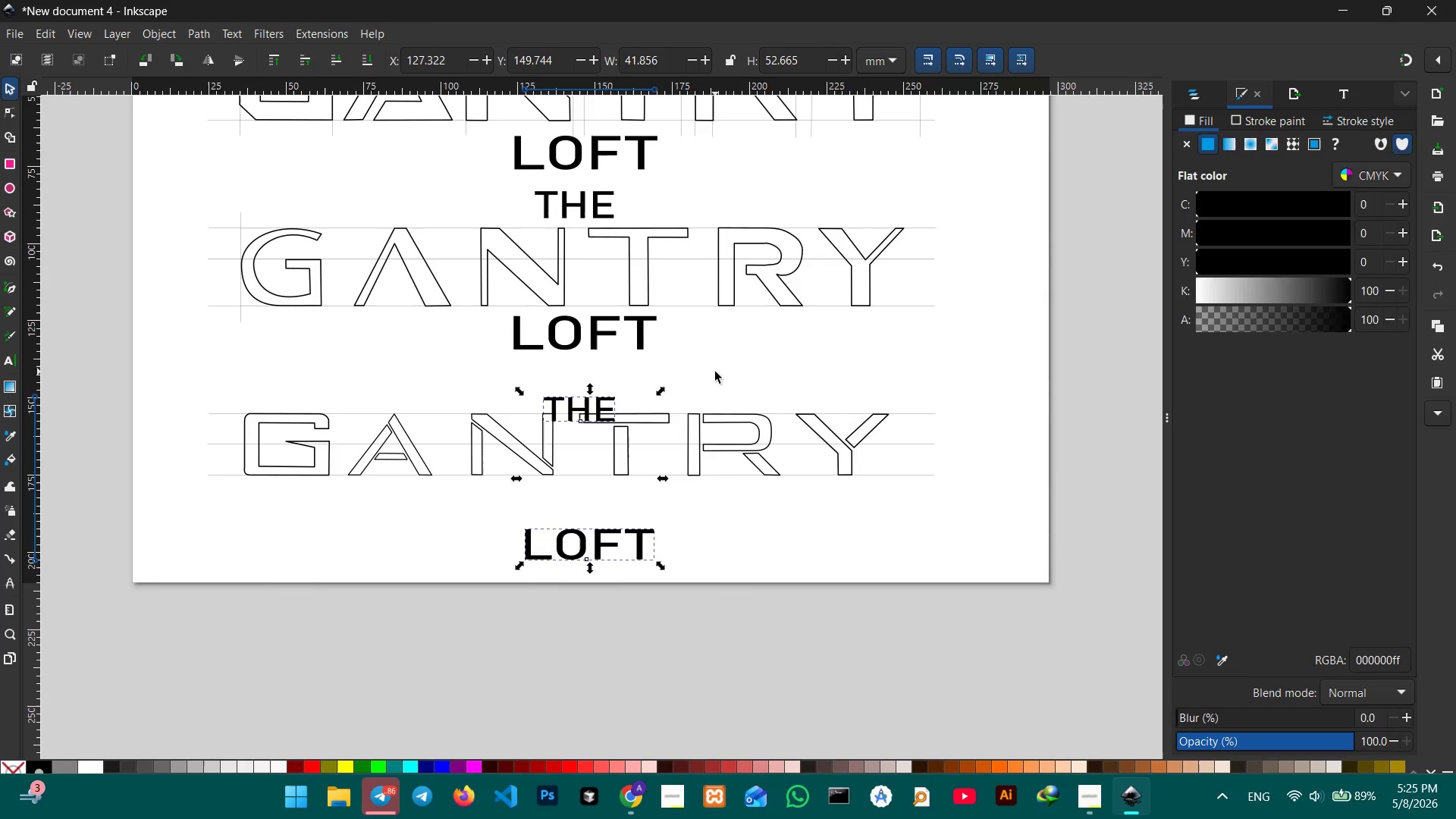 
left_click([715, 372])
 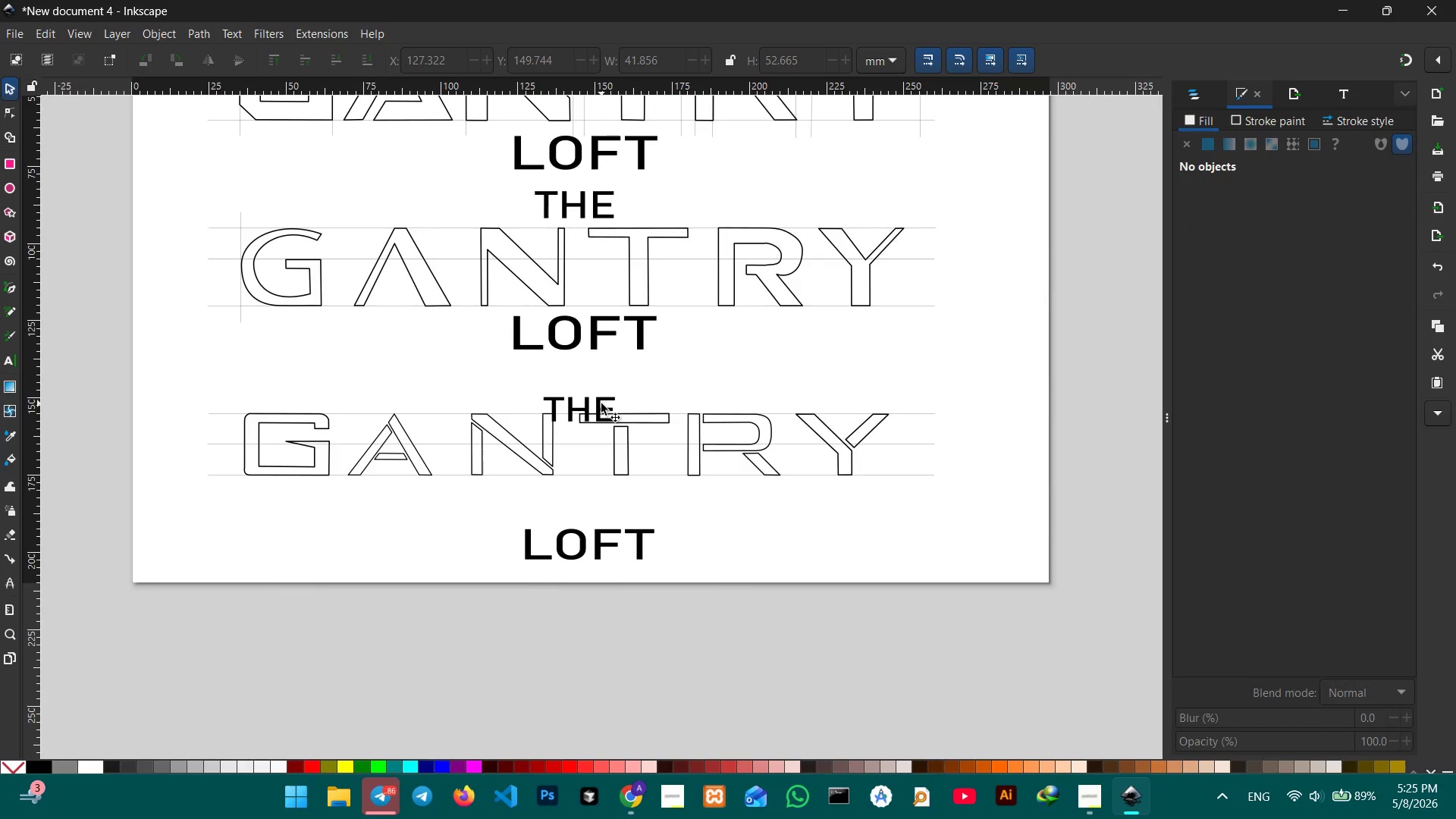 
left_click_drag(start_coordinate=[601, 403], to_coordinate=[585, 387])
 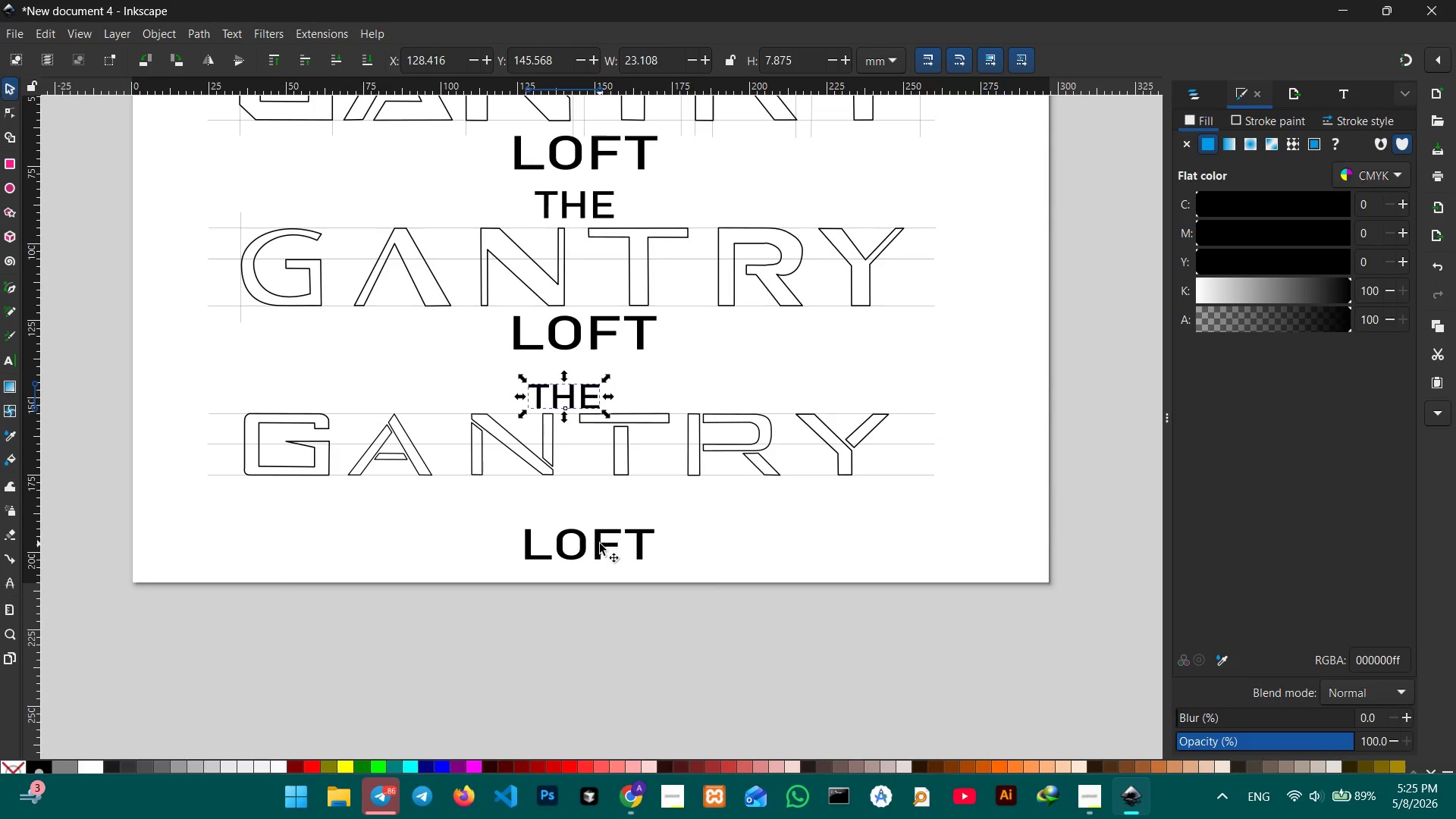 
left_click_drag(start_coordinate=[600, 544], to_coordinate=[586, 496])
 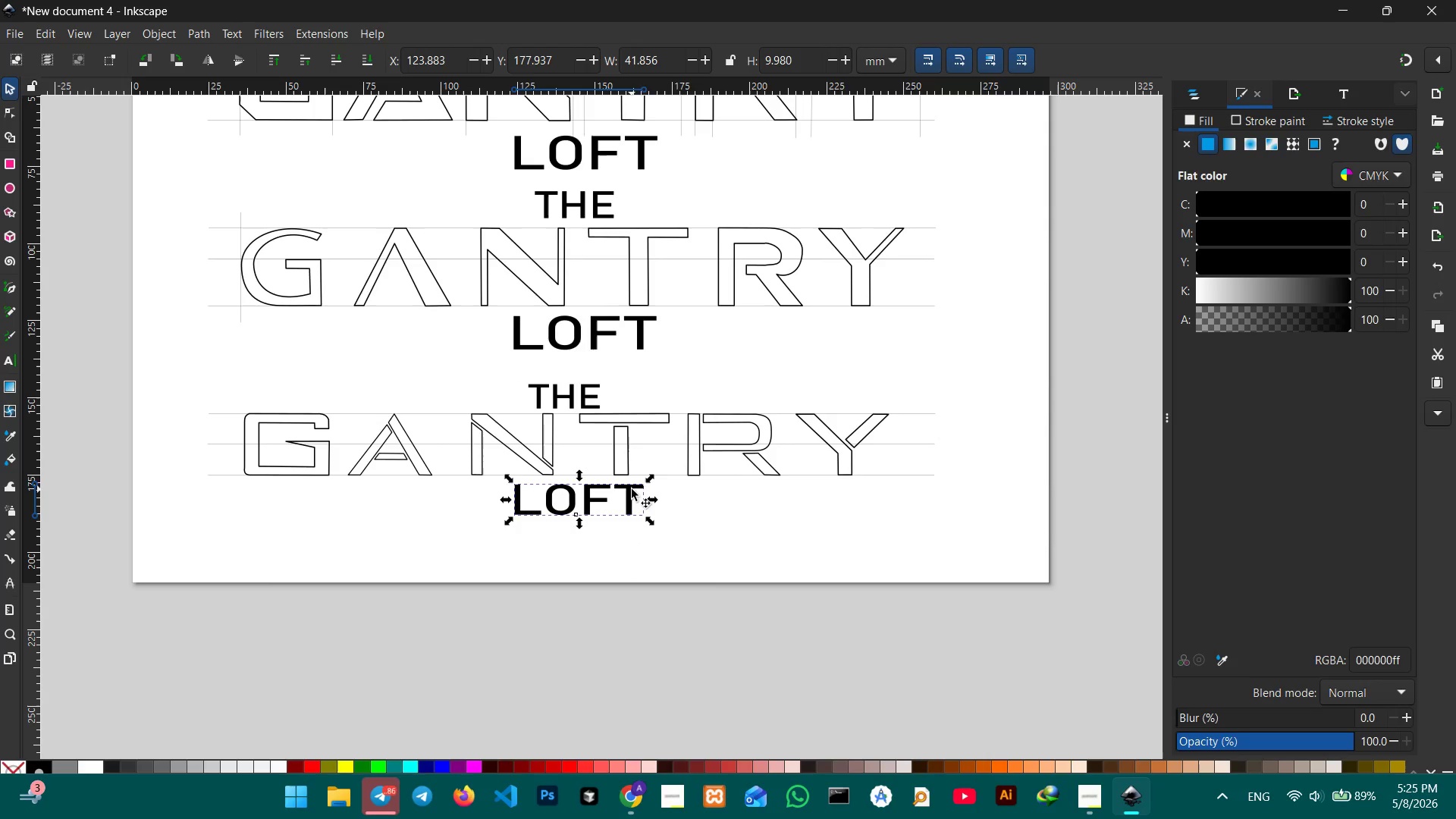 
hold_key(key=ControlLeft, duration=2.14)
left_click_drag(start_coordinate=[648, 478], to_coordinate=[641, 482])
 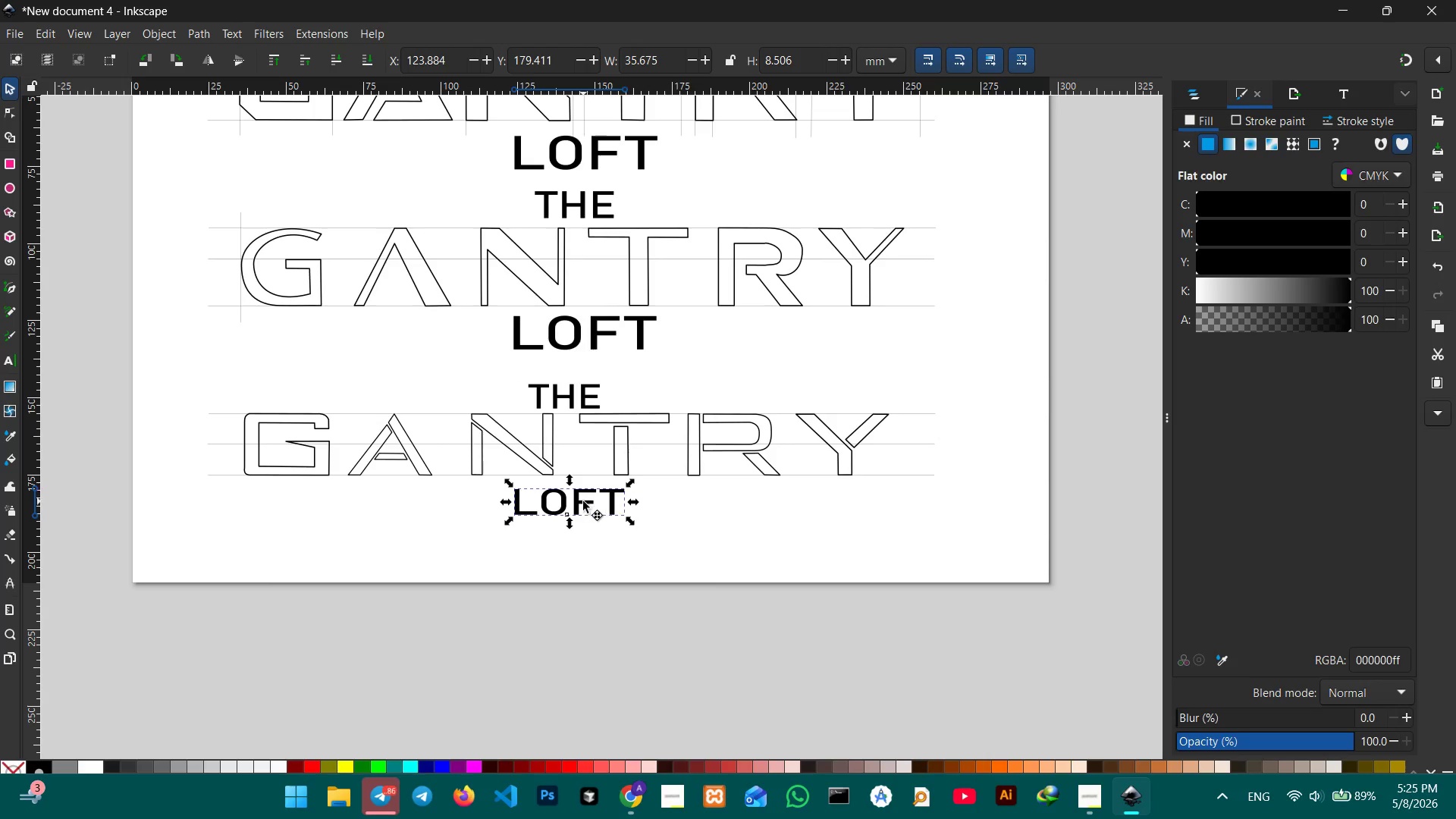 
left_click_drag(start_coordinate=[583, 501], to_coordinate=[587, 491])
 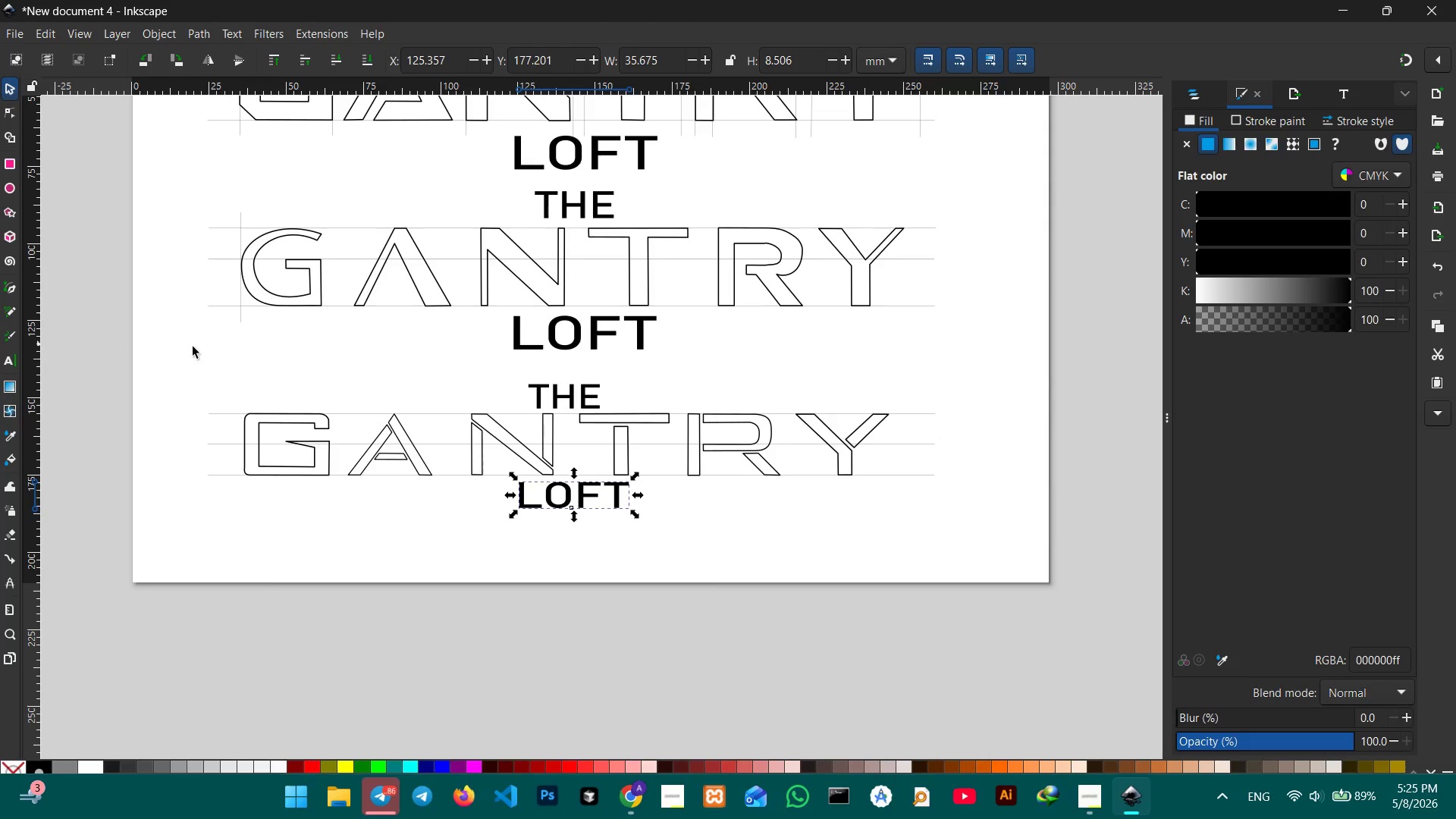 
left_click_drag(start_coordinate=[177, 360], to_coordinate=[1070, 617])
 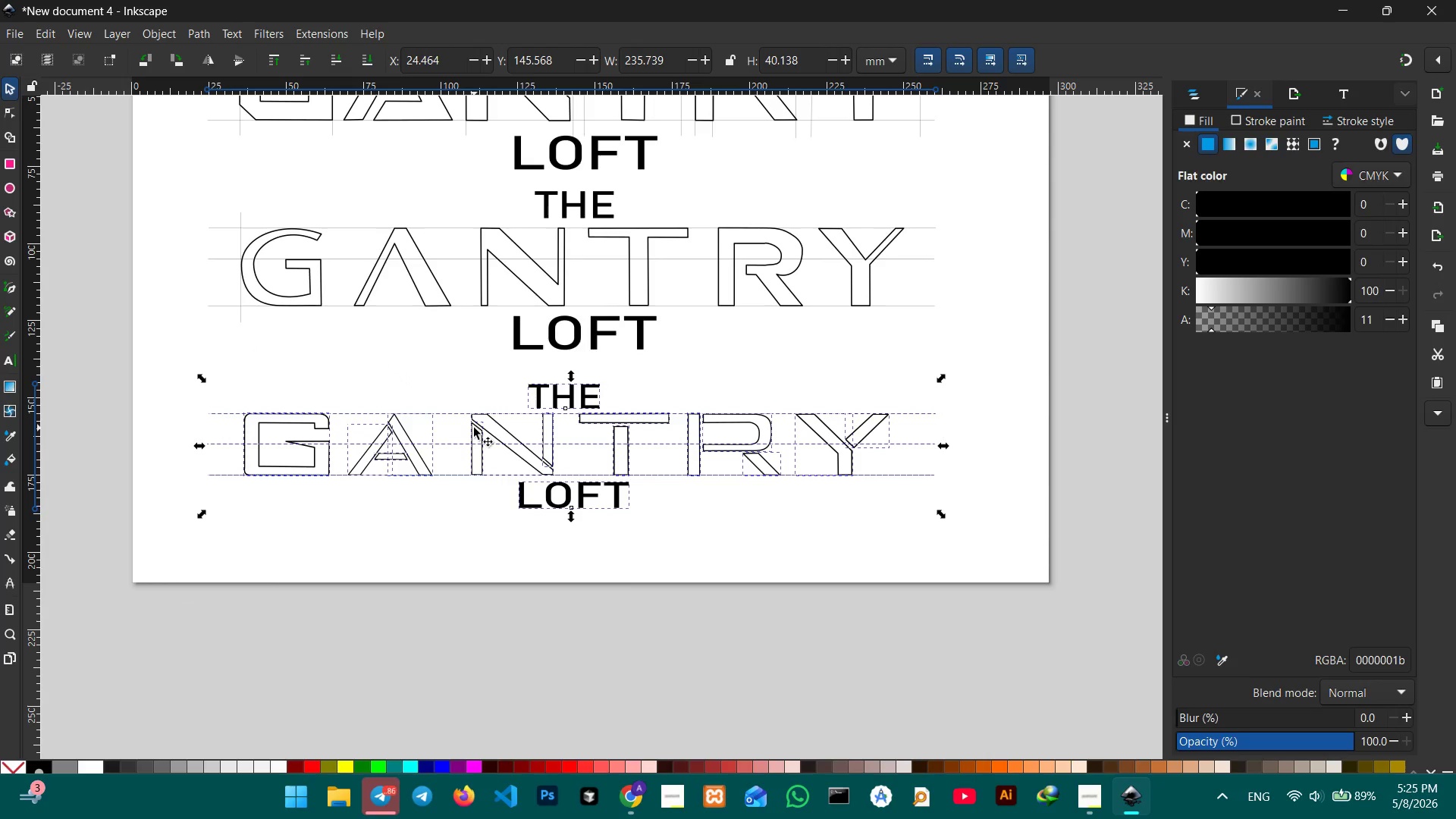 
hold_key(key=ControlLeft, duration=0.38)
scroll: coordinate [474, 428], scroll_direction: down, amount: 1.0
 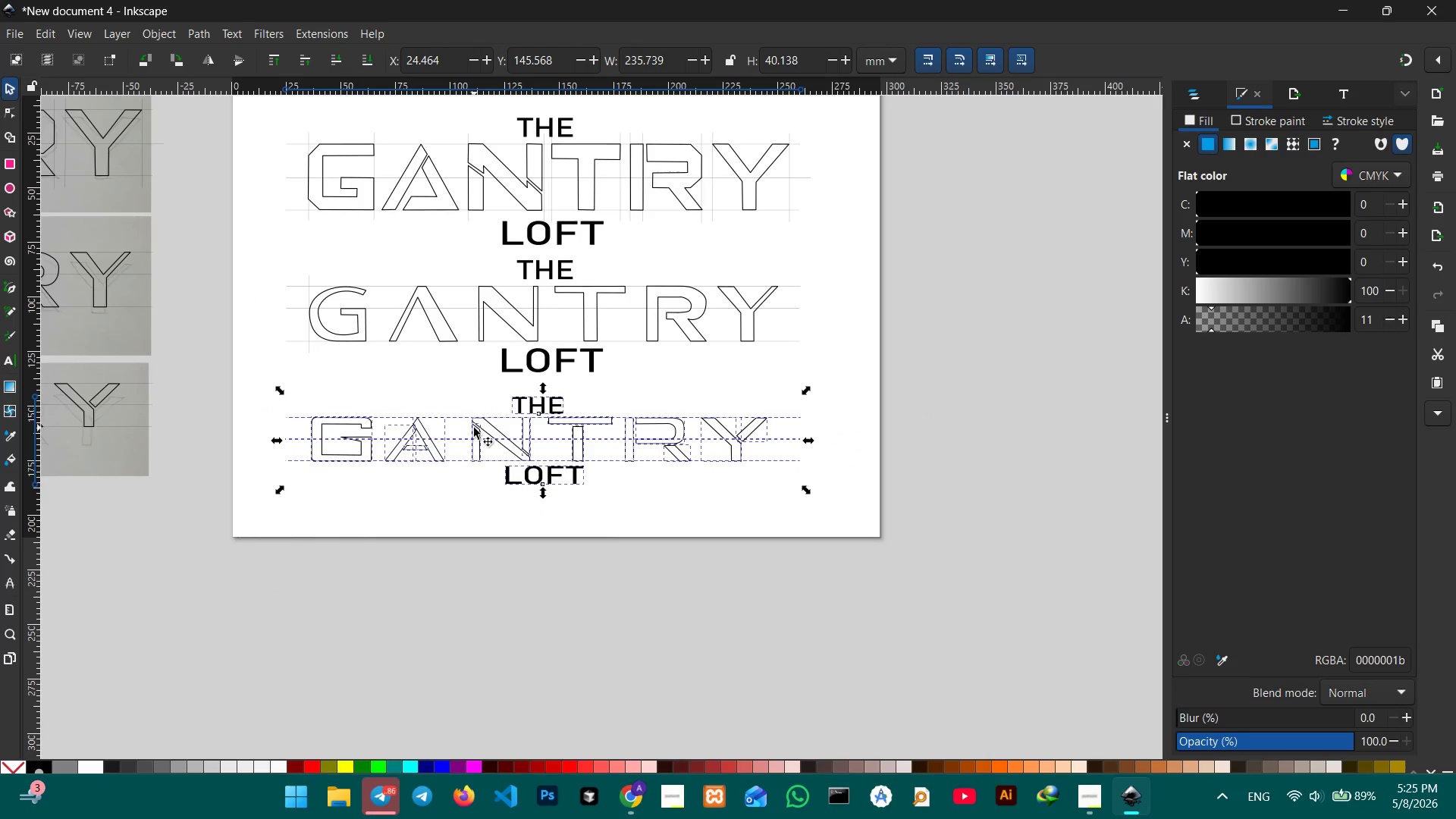 
key(Control+ControlLeft)
 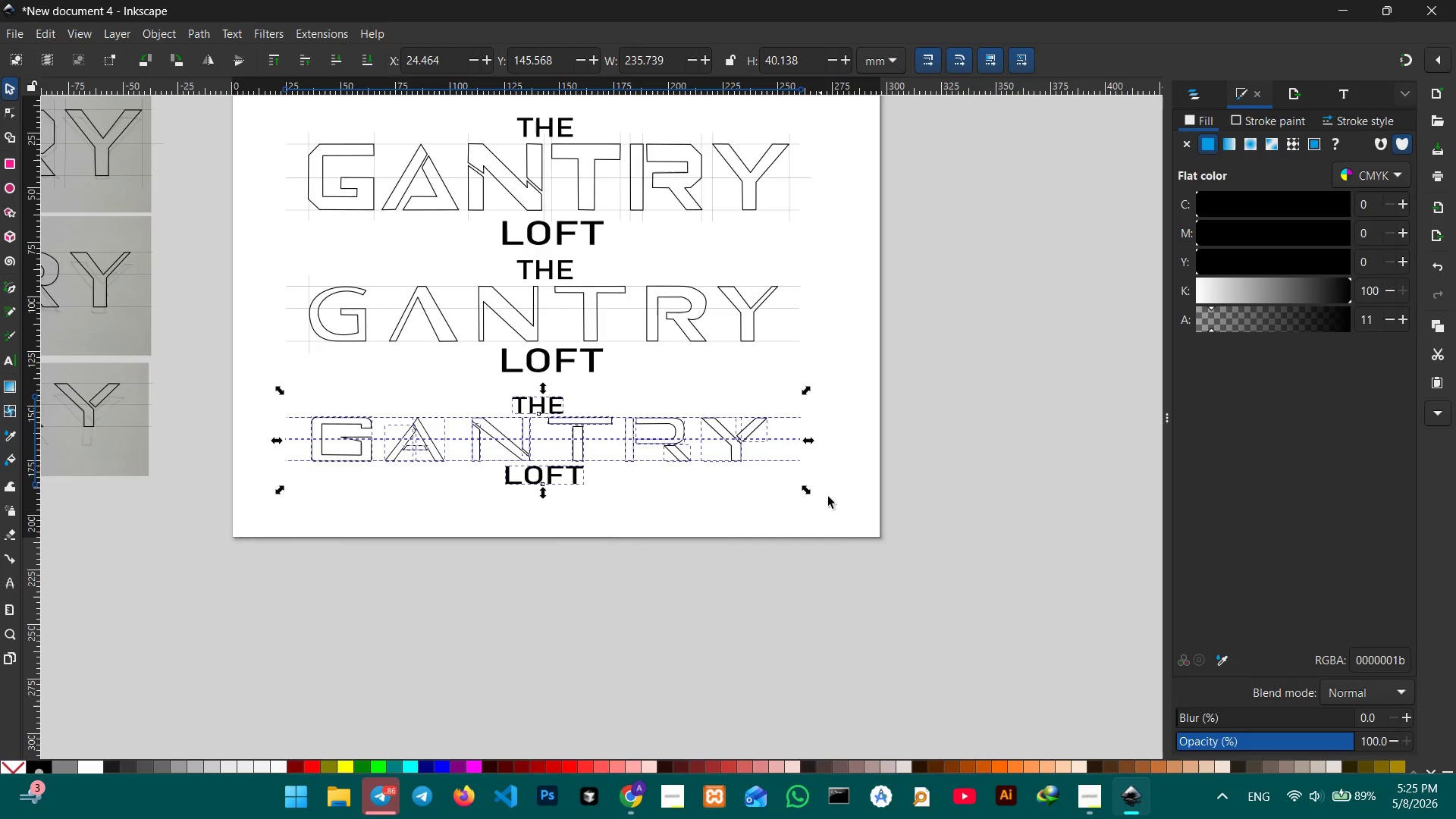 
hold_key(key=Space, duration=0.55)
 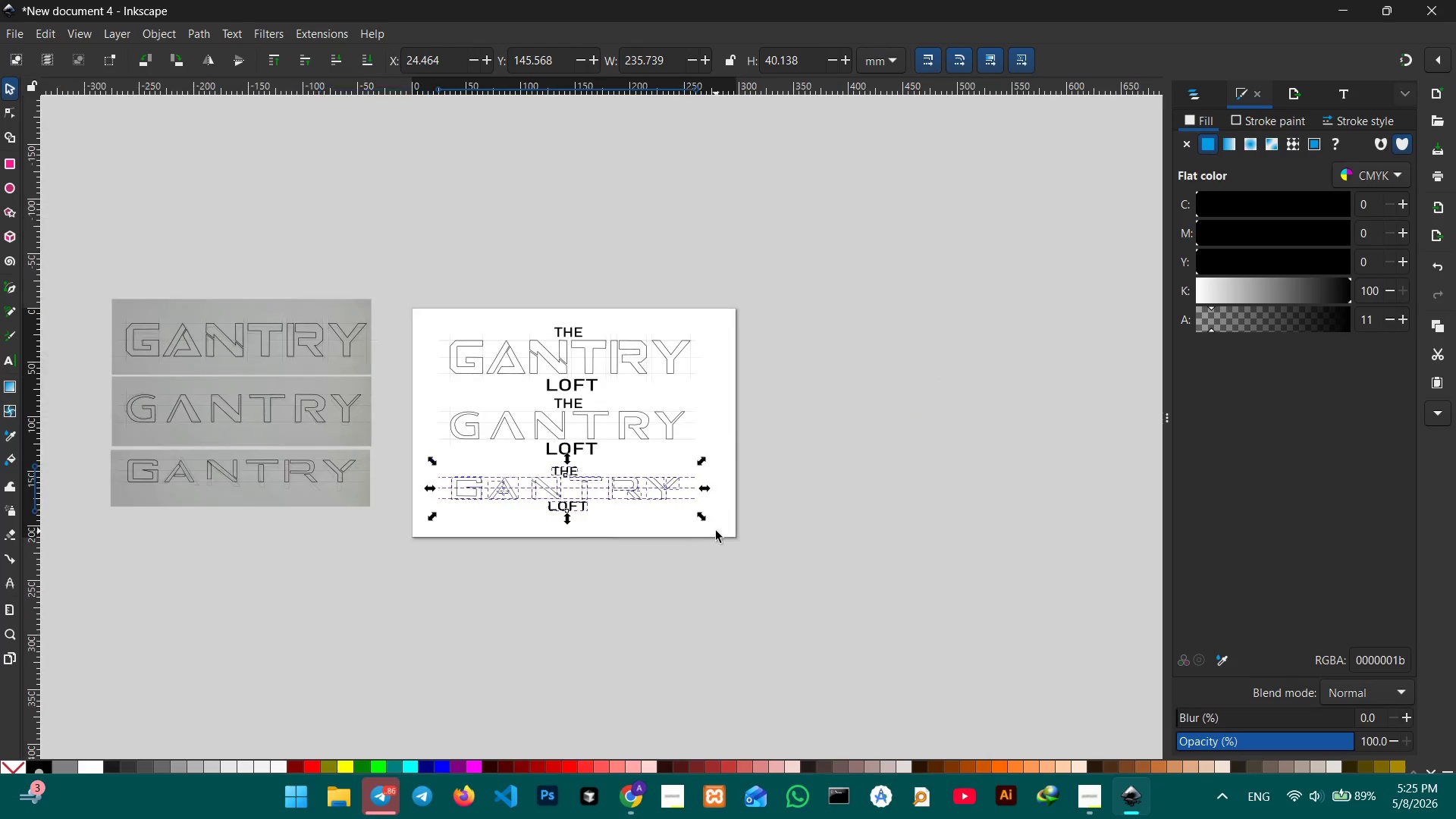 
left_click_drag(start_coordinate=[840, 531], to_coordinate=[716, 537])
 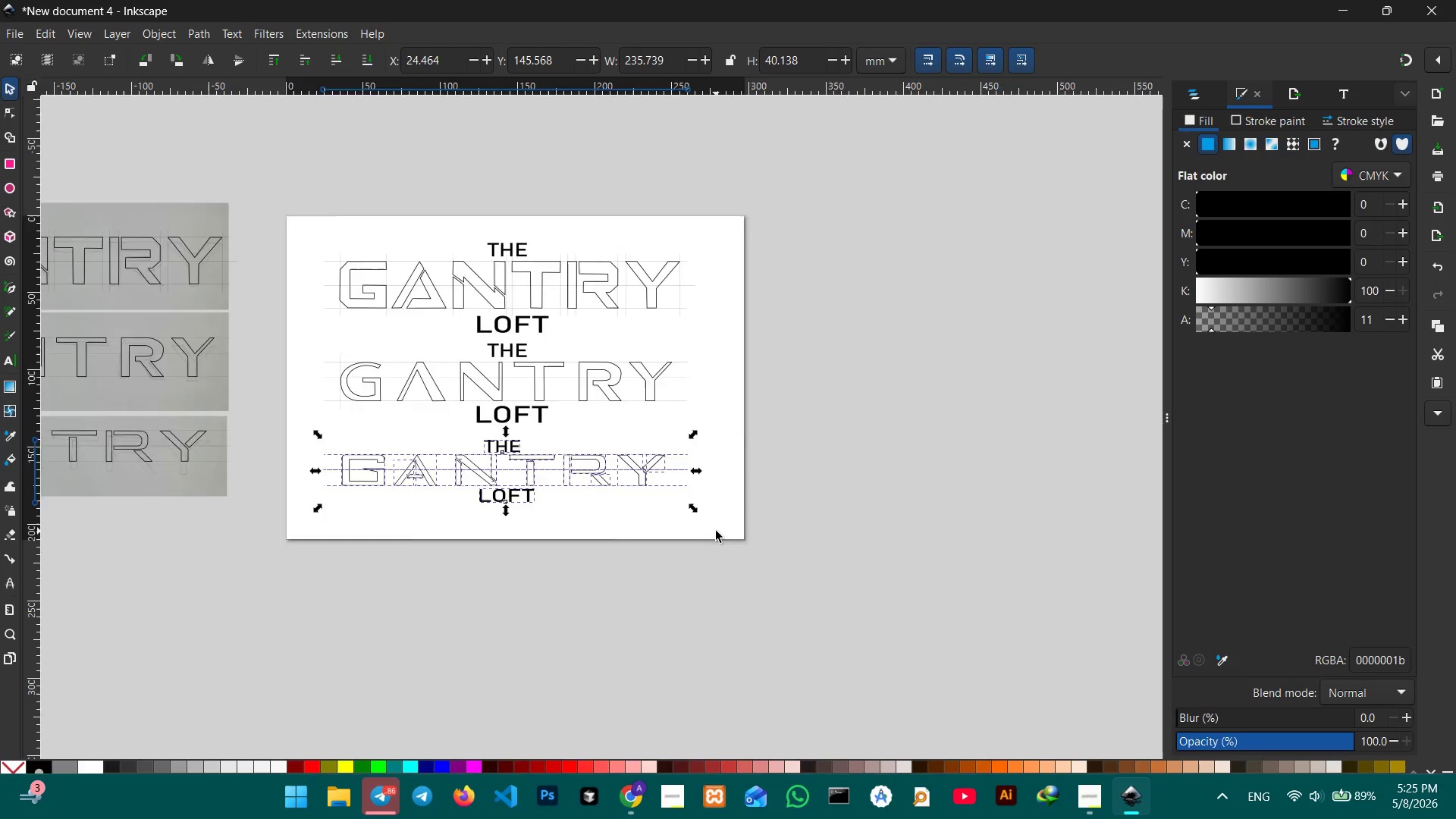 
hold_key(key=ControlLeft, duration=0.98)
scroll: coordinate [716, 531], scroll_direction: down, amount: 2.0
 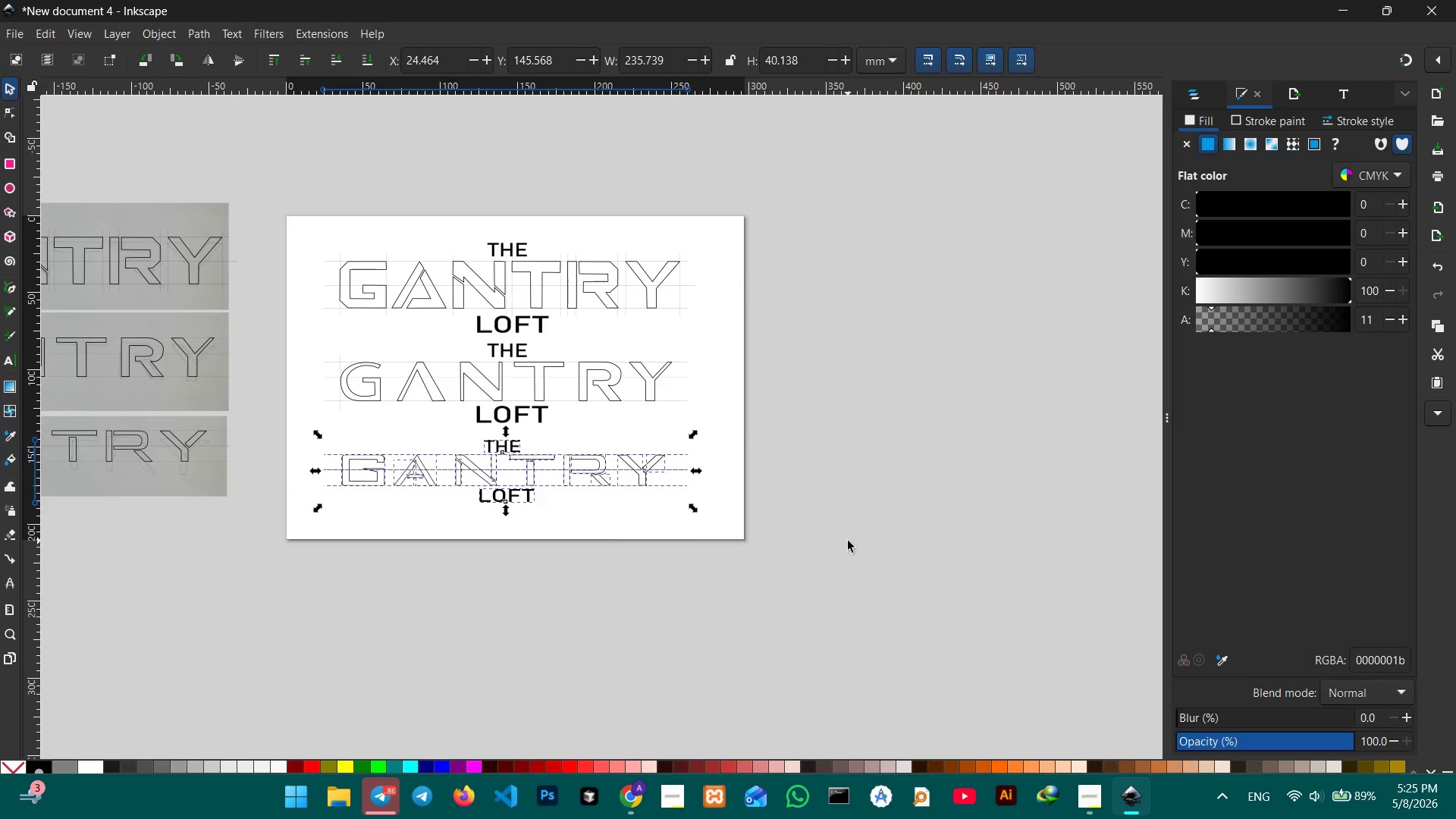 
hold_key(key=Space, duration=0.84)
 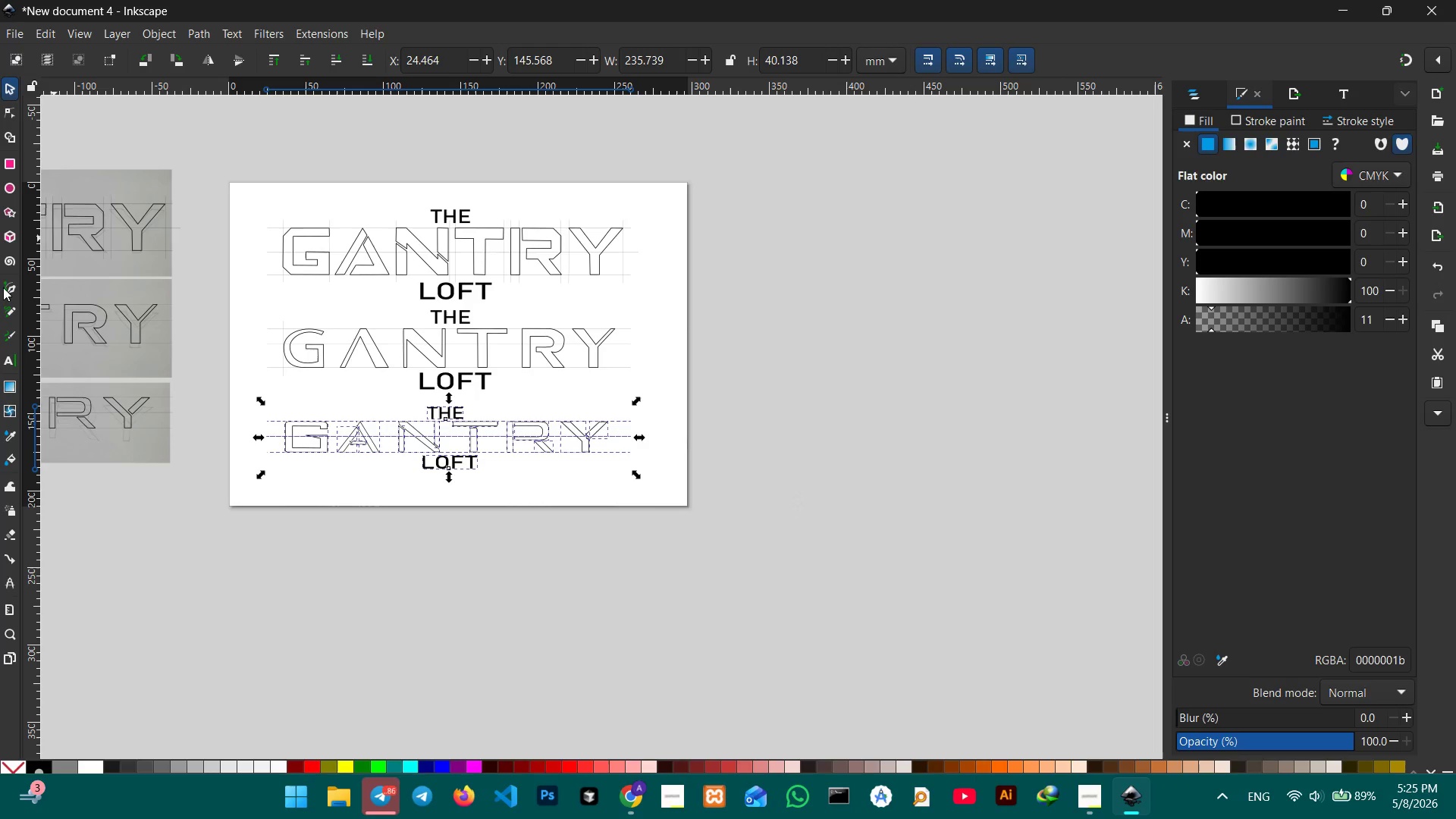 
left_click_drag(start_coordinate=[846, 541], to_coordinate=[789, 511])
 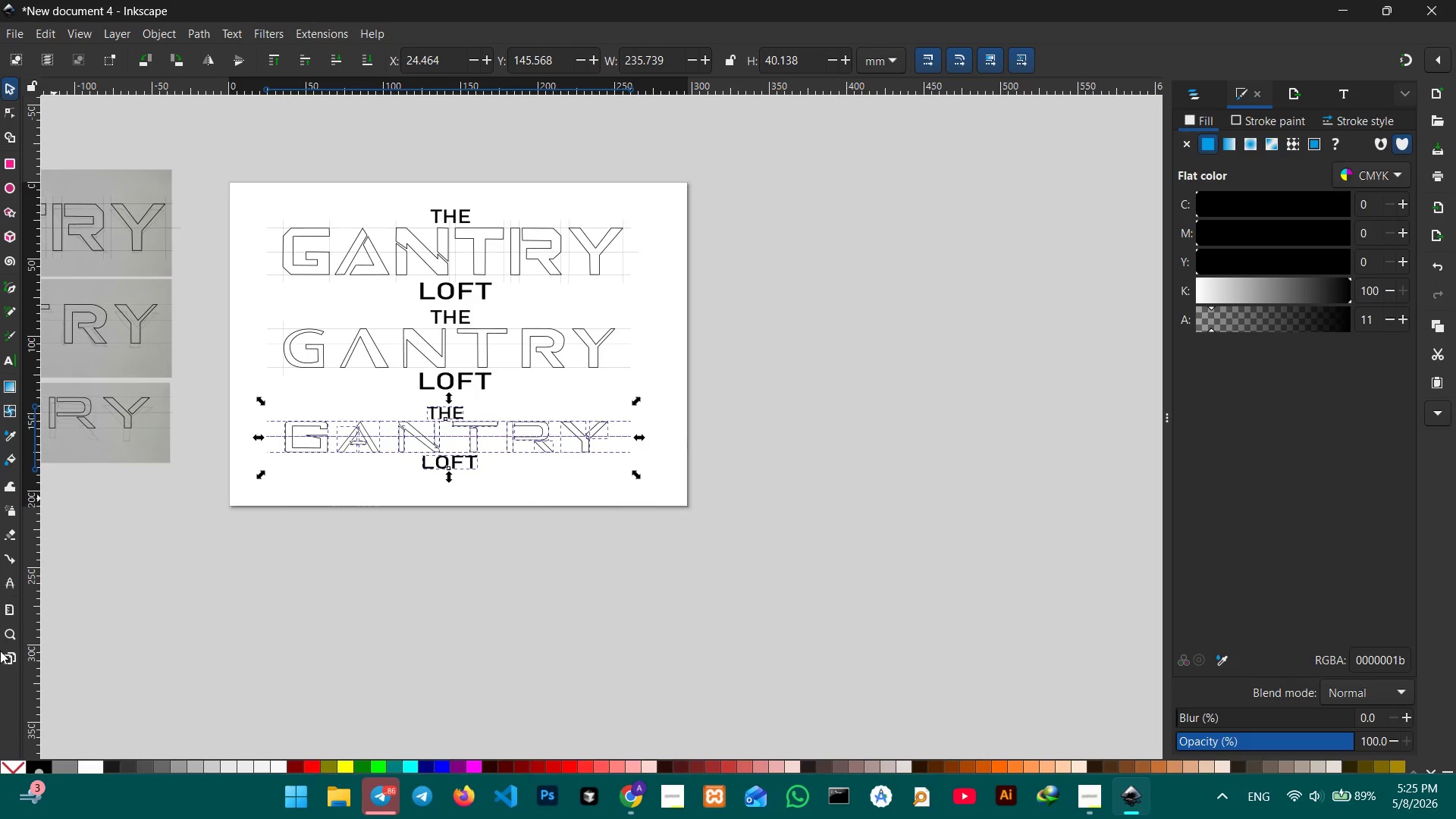 
left_click([4, 661])
 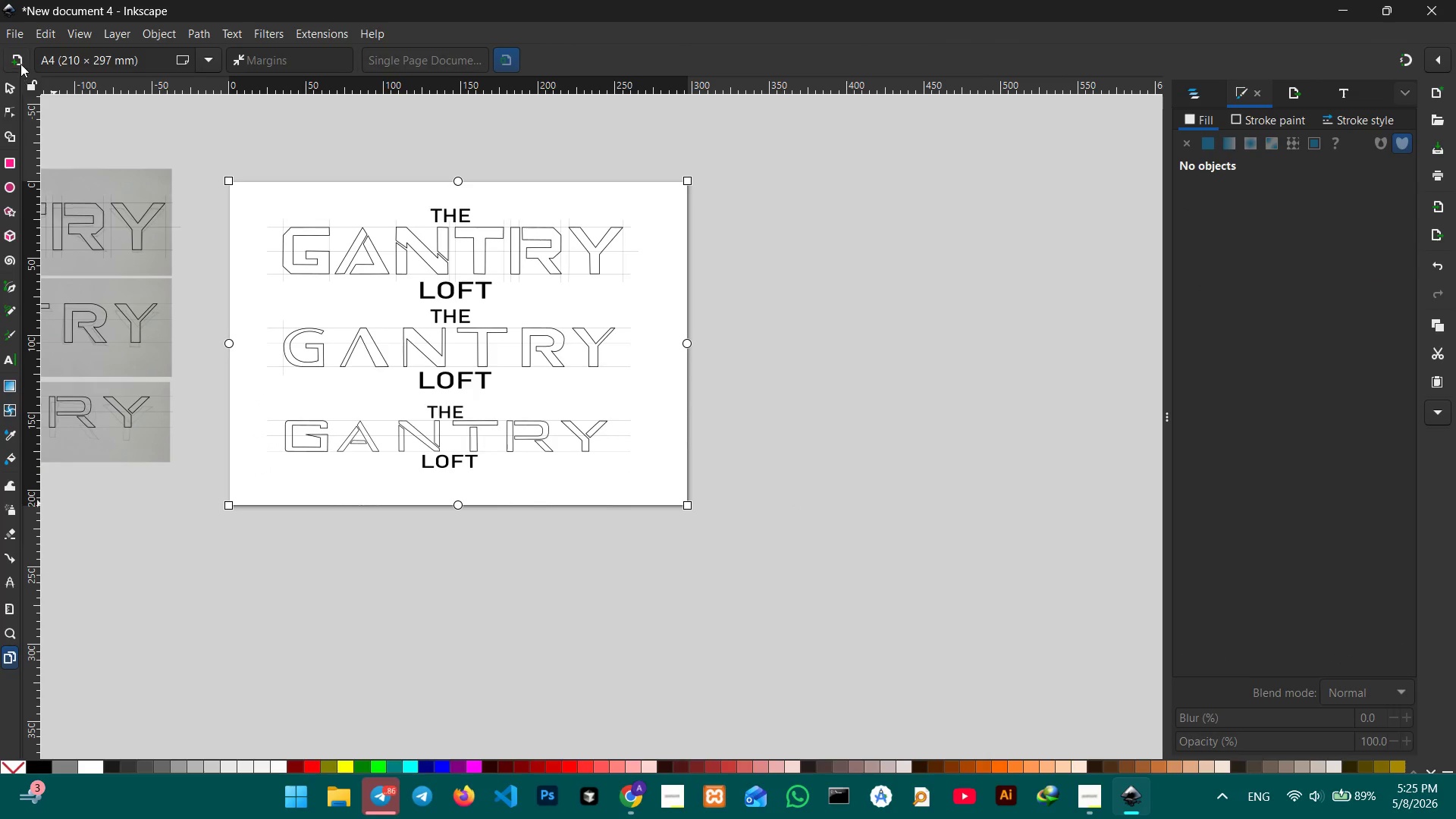 
left_click([5, 55])
 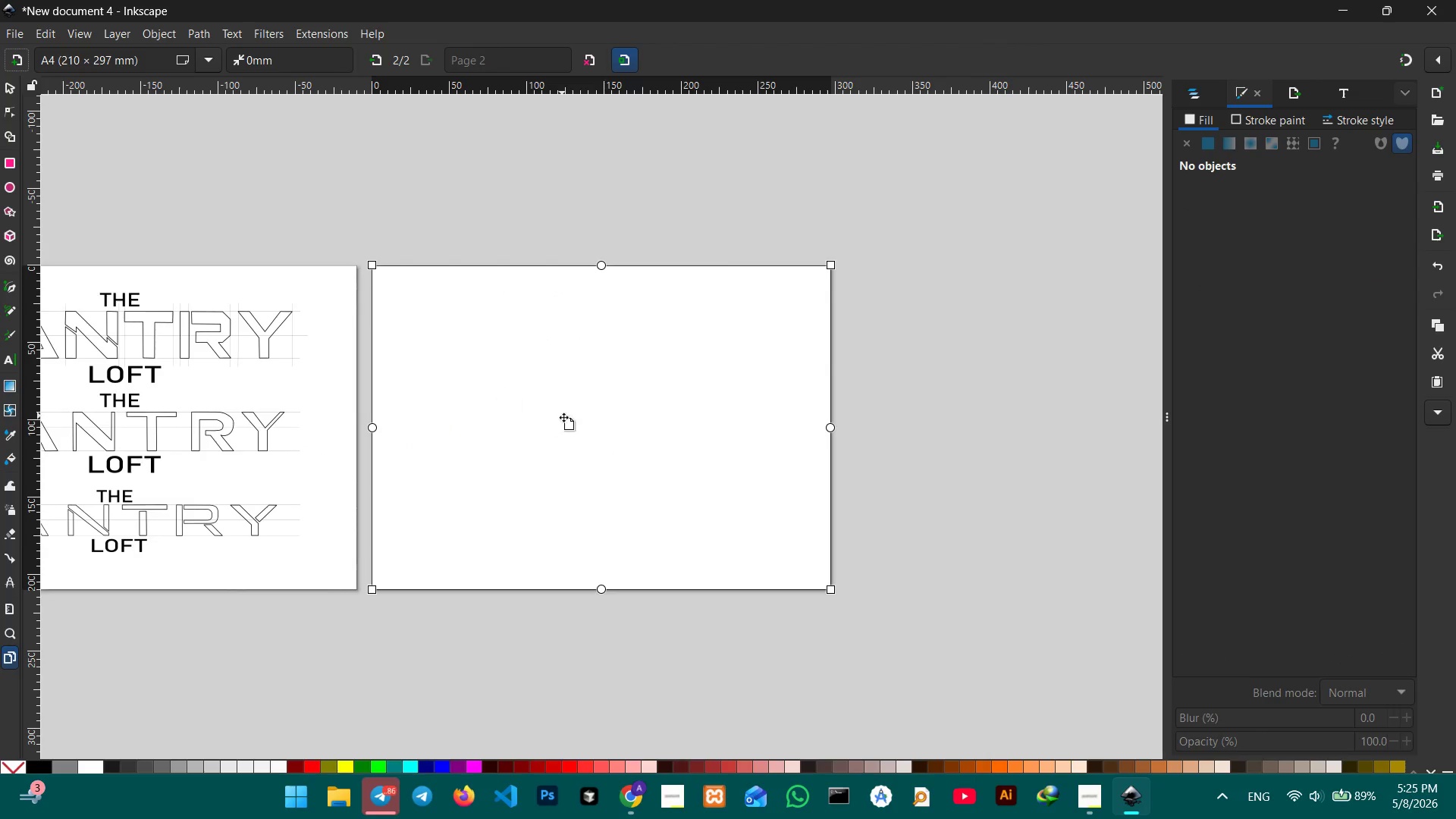 
left_click_drag(start_coordinate=[560, 409], to_coordinate=[657, 410])
 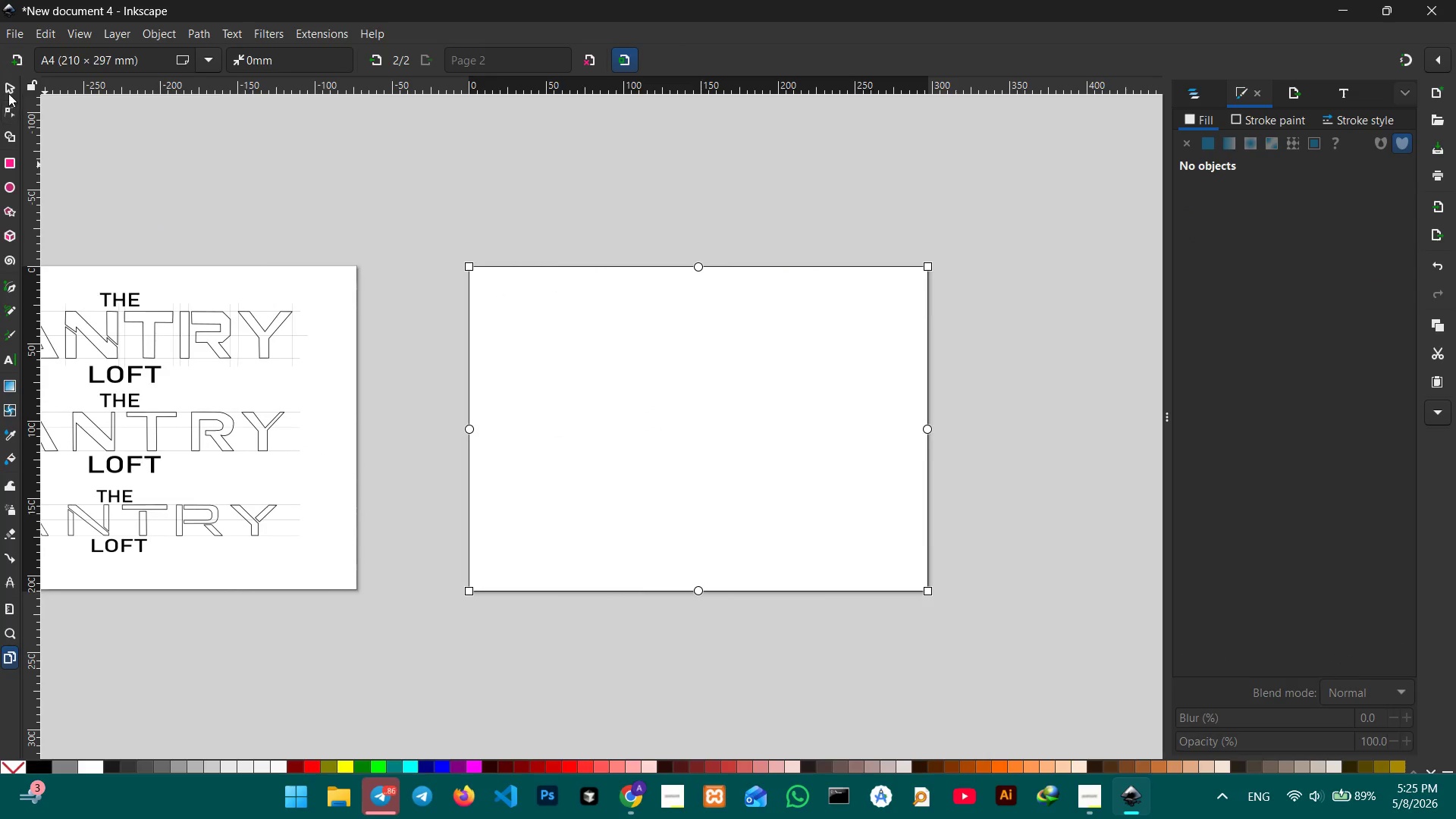 
left_click([5, 86])
 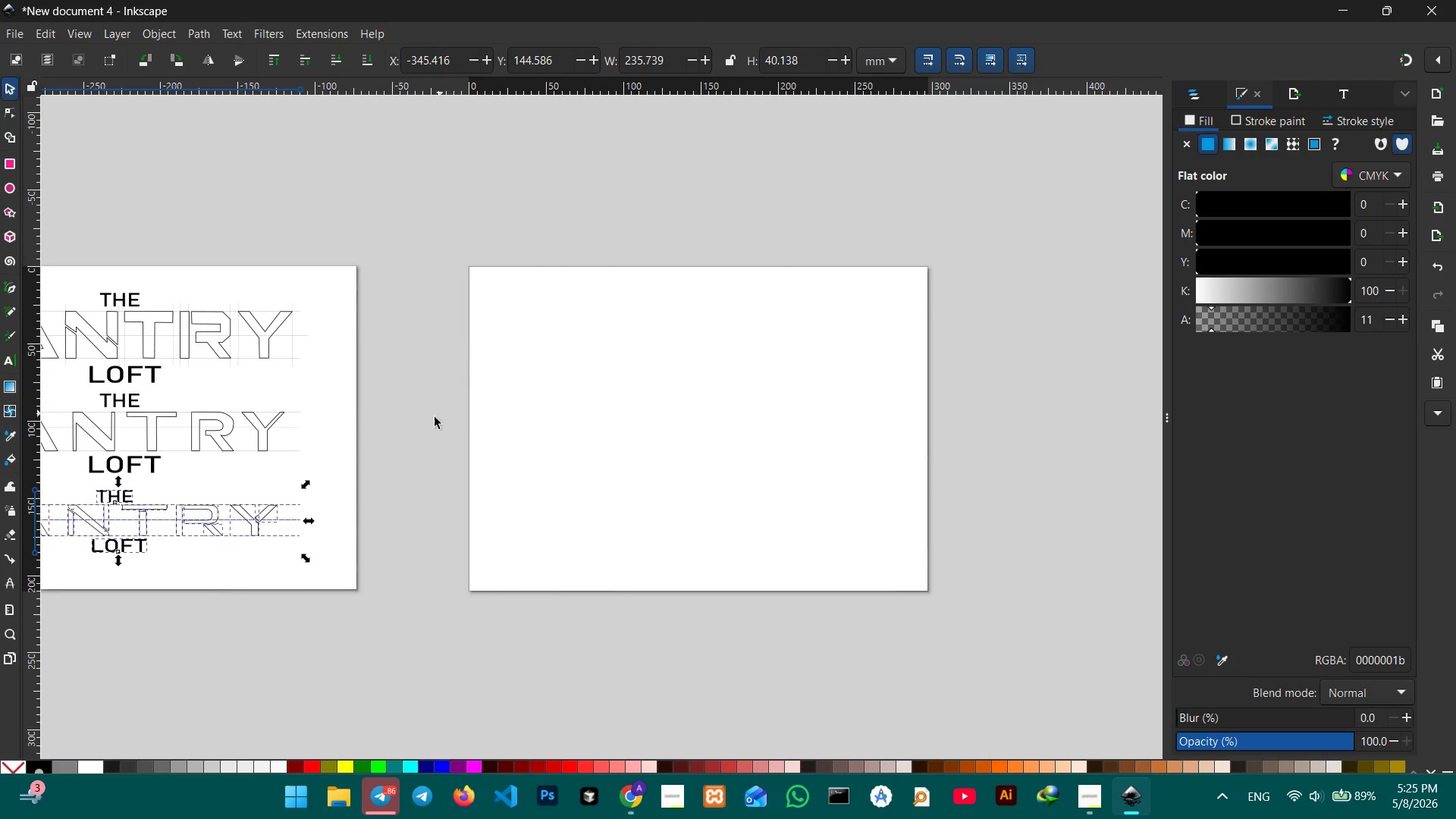 
hold_key(key=Space, duration=0.69)
 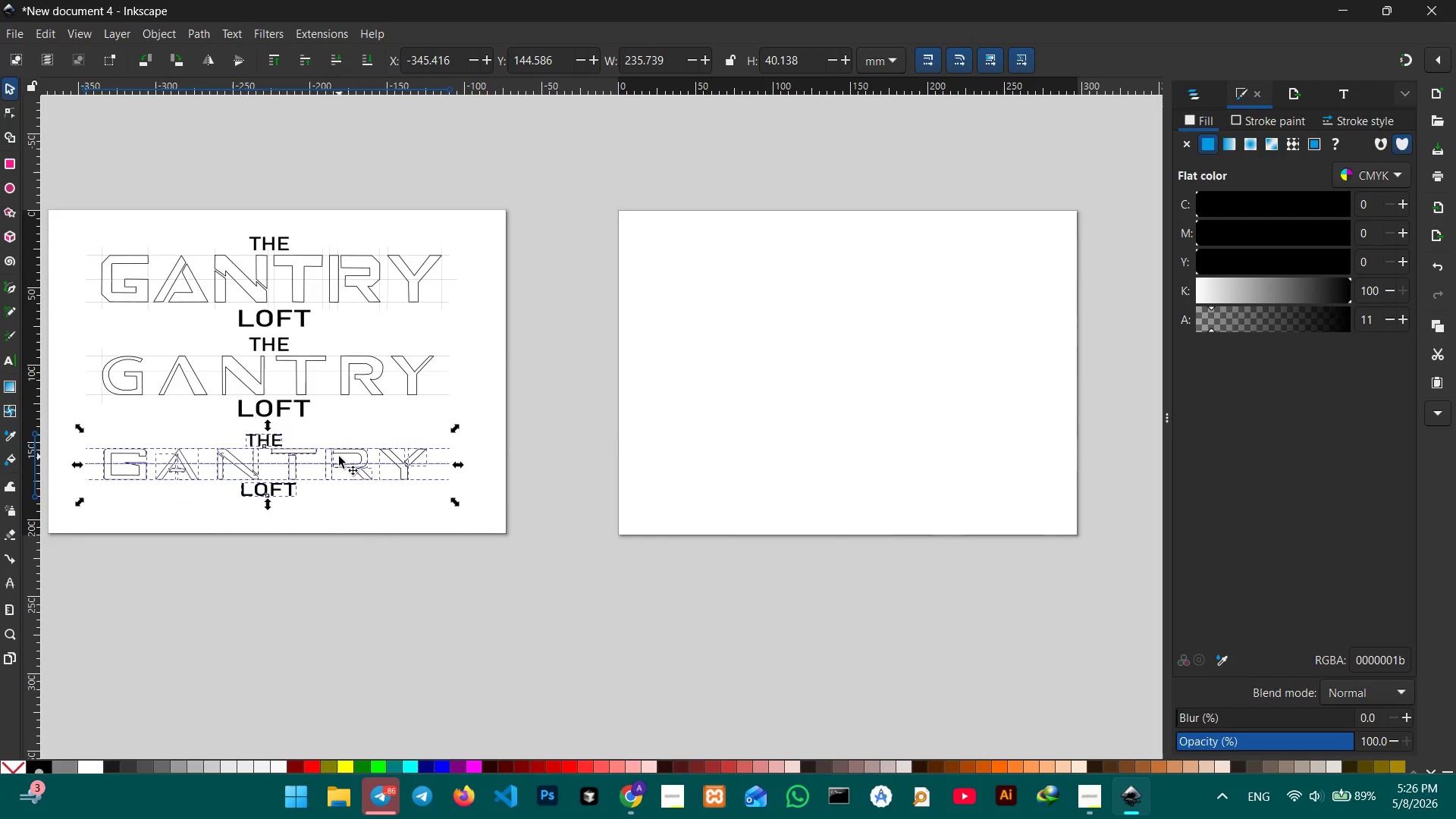 
left_click_drag(start_coordinate=[429, 419], to_coordinate=[579, 363])
 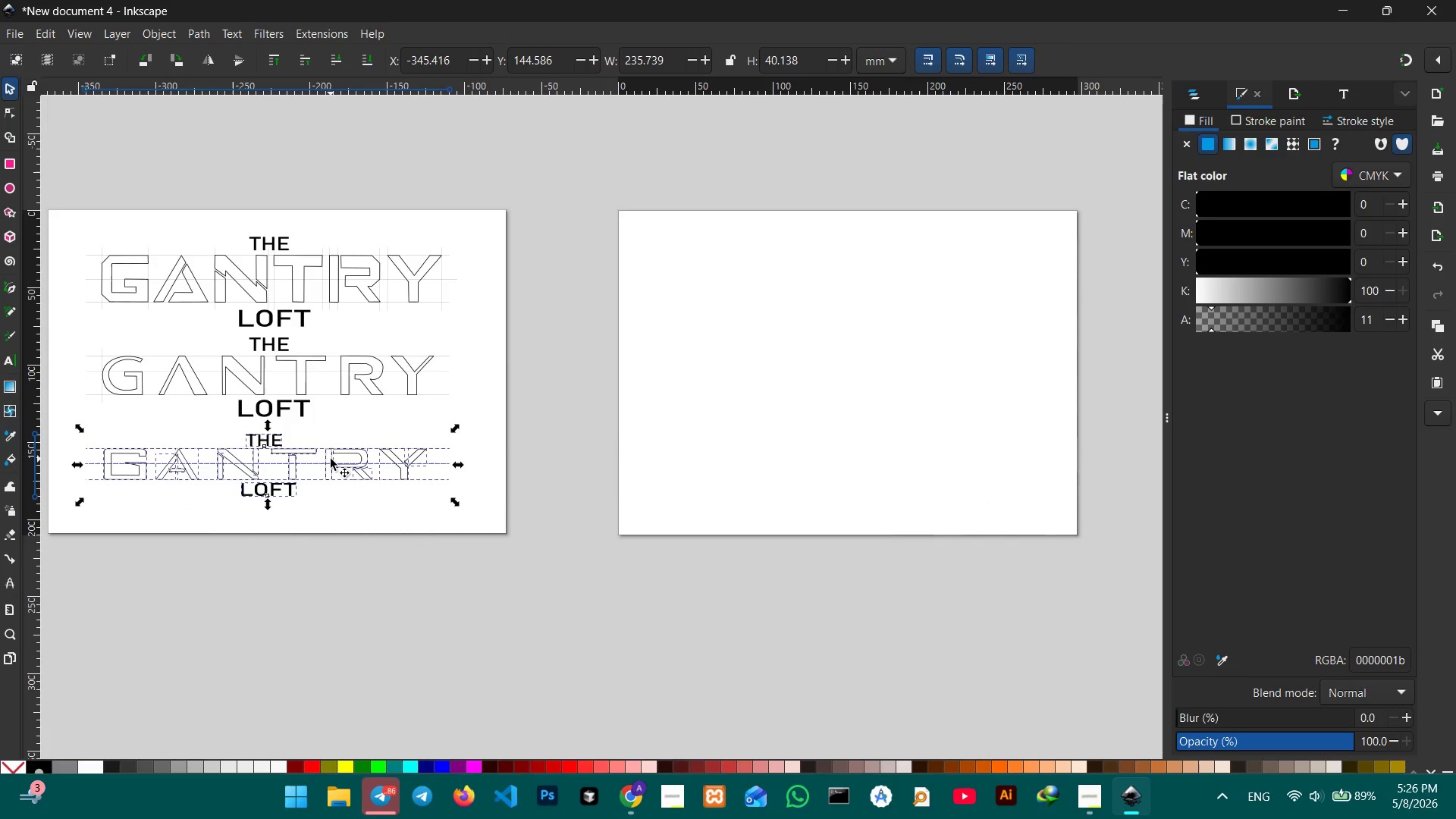 
left_click_drag(start_coordinate=[331, 459], to_coordinate=[927, 427])
 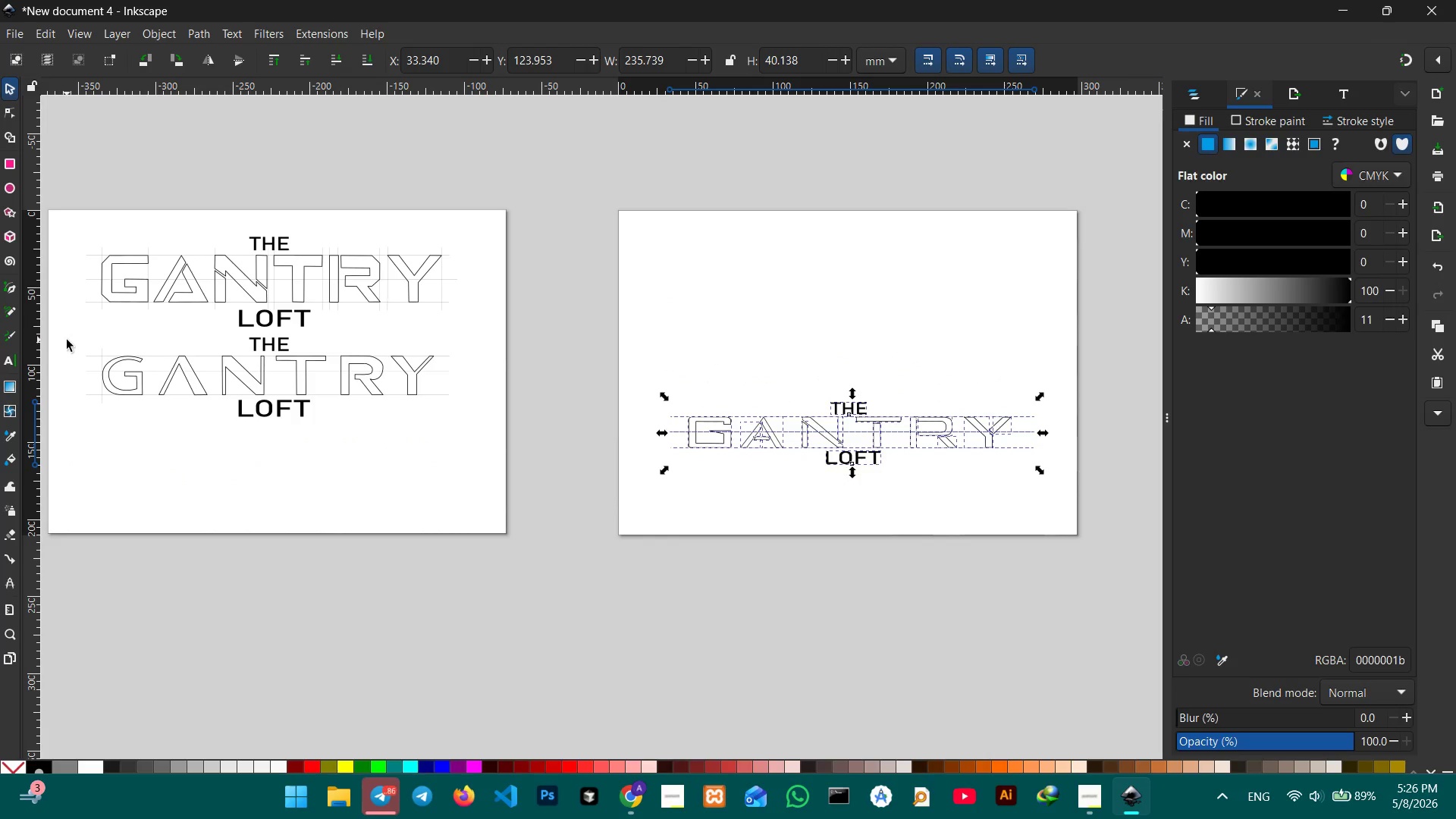 
left_click_drag(start_coordinate=[67, 340], to_coordinate=[468, 444])
 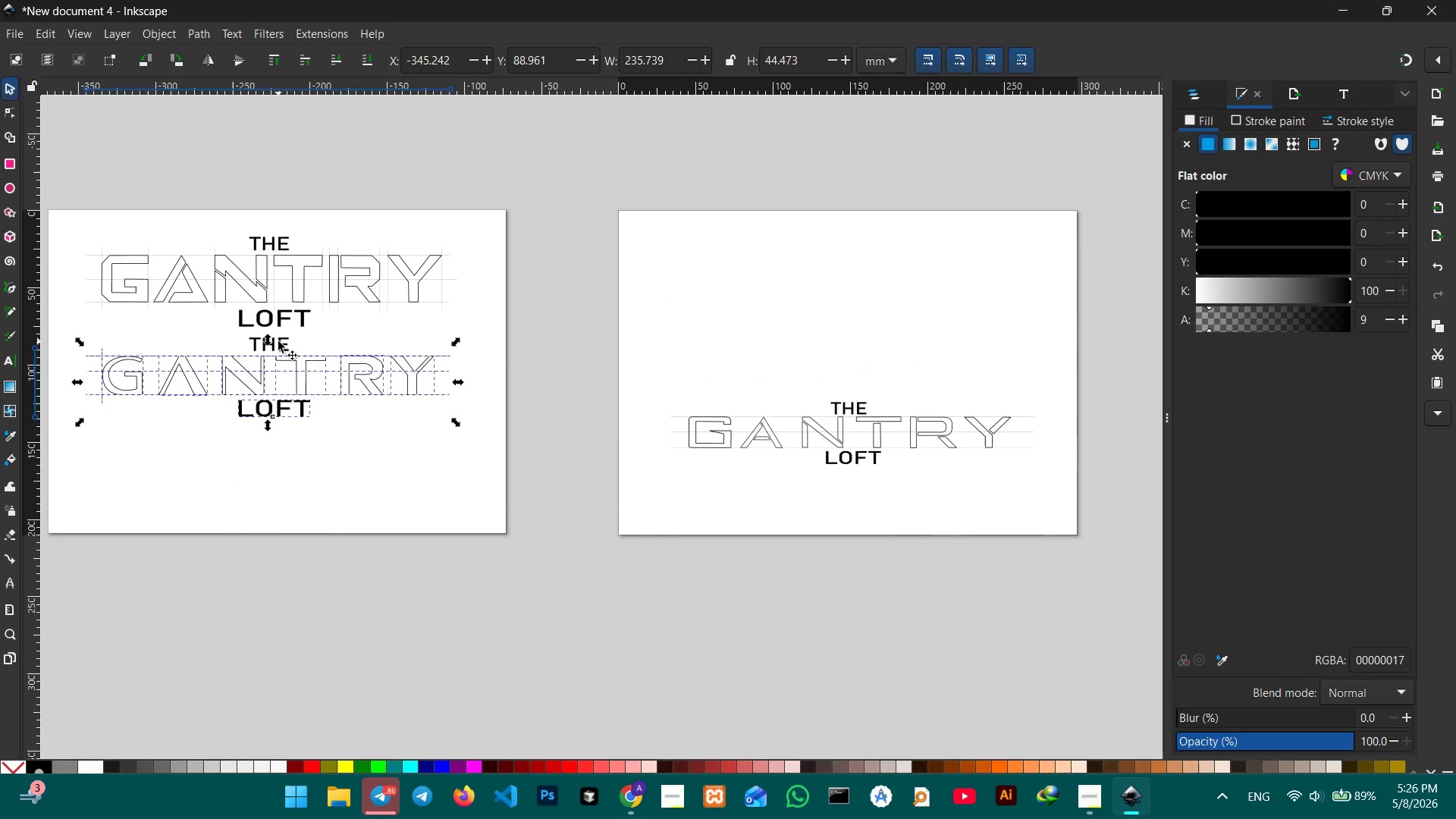 
hold_key(key=ShiftLeft, duration=0.72)
left_click([279, 341])
 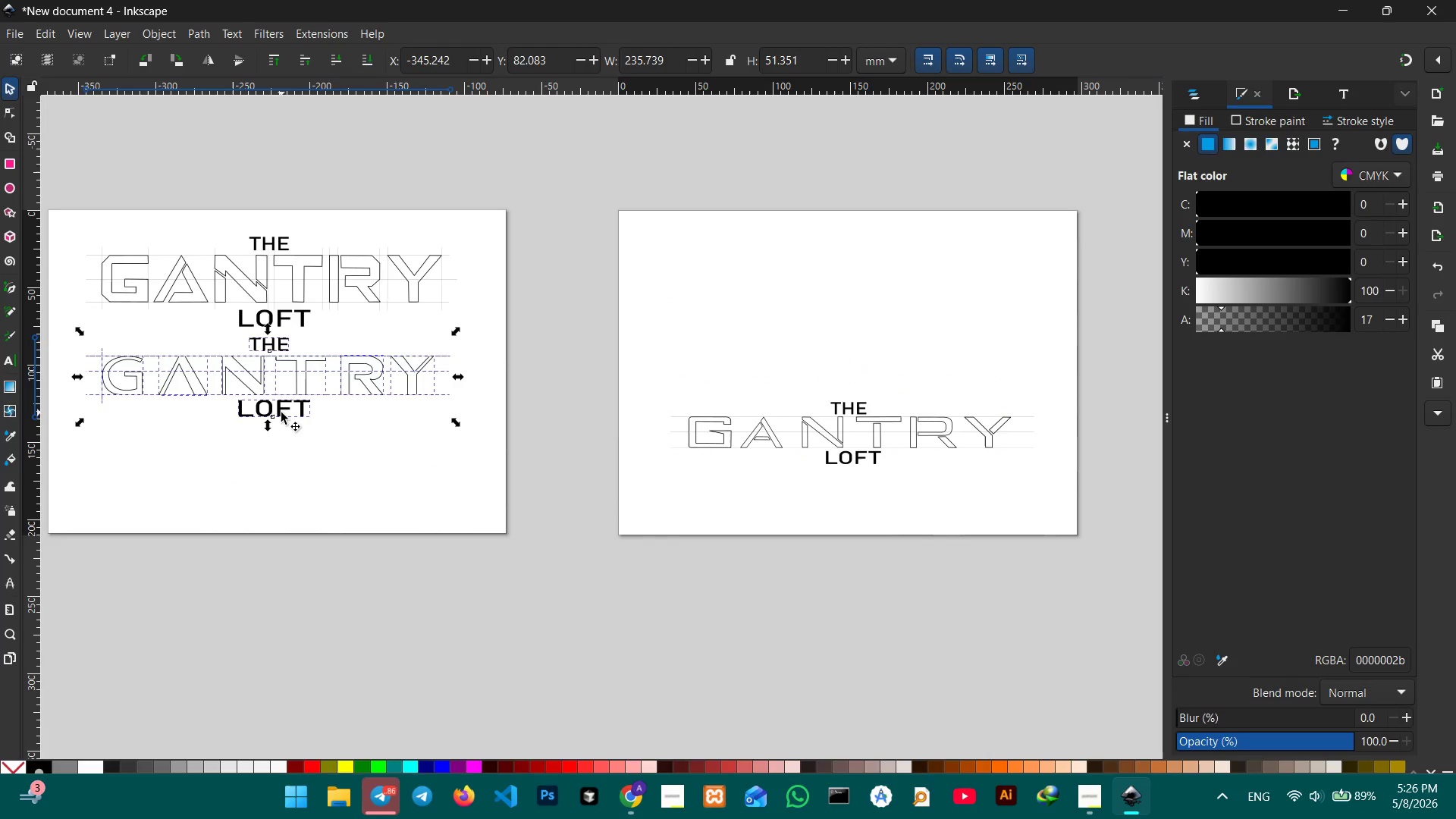 
left_click_drag(start_coordinate=[281, 411], to_coordinate=[871, 331])
 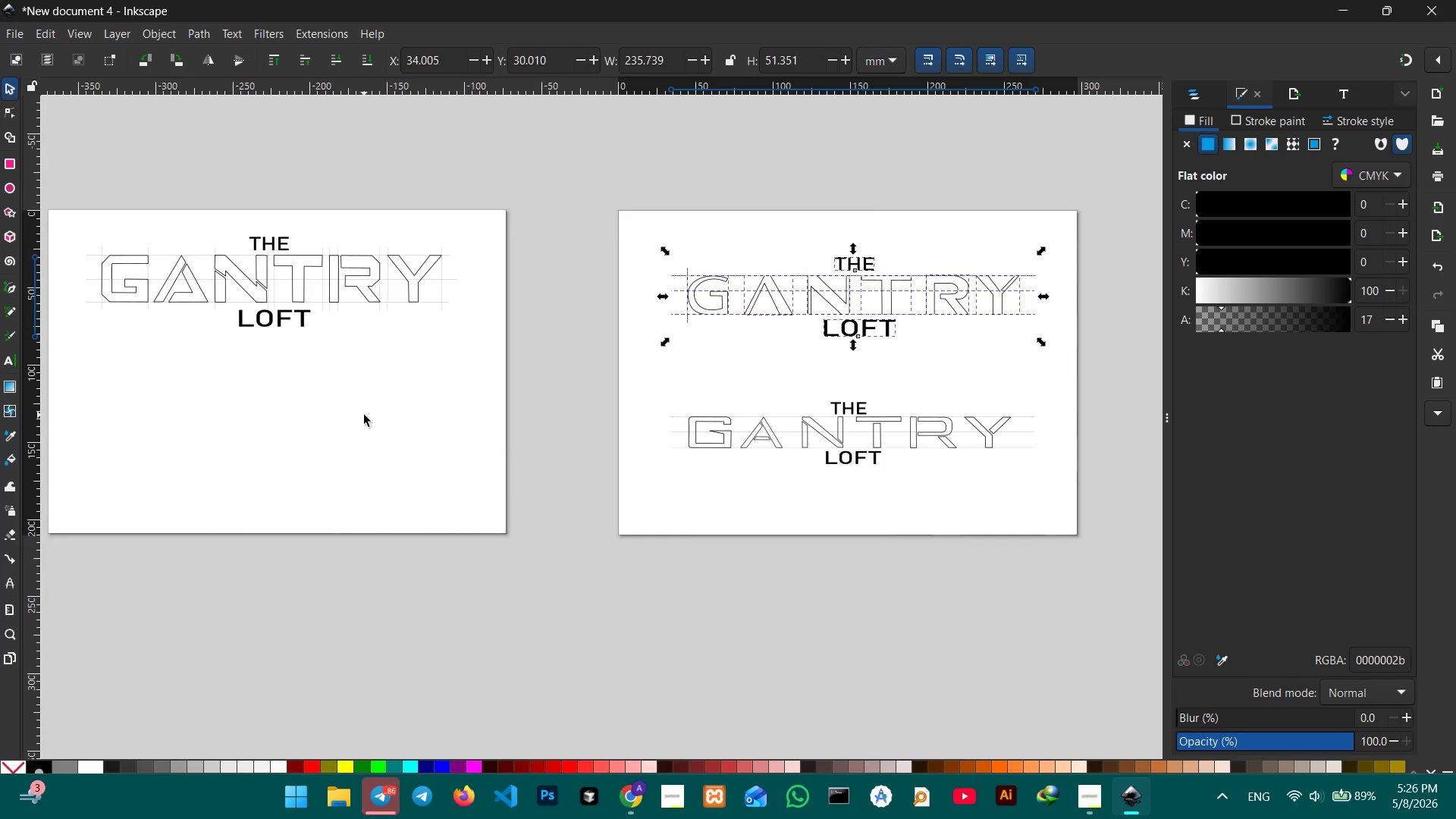 
hold_key(key=Space, duration=1.2)
 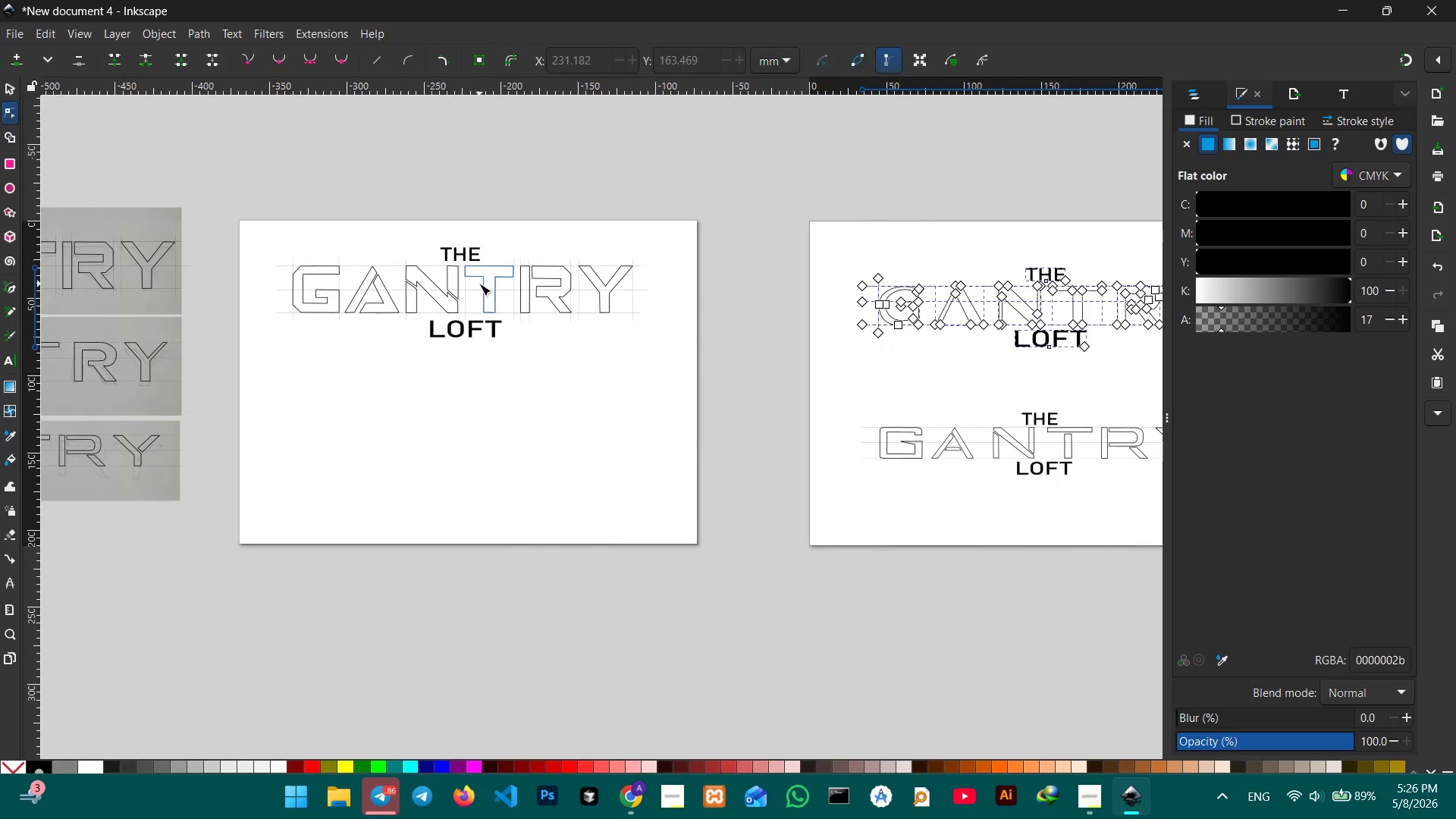 
left_click_drag(start_coordinate=[364, 415], to_coordinate=[555, 425])
 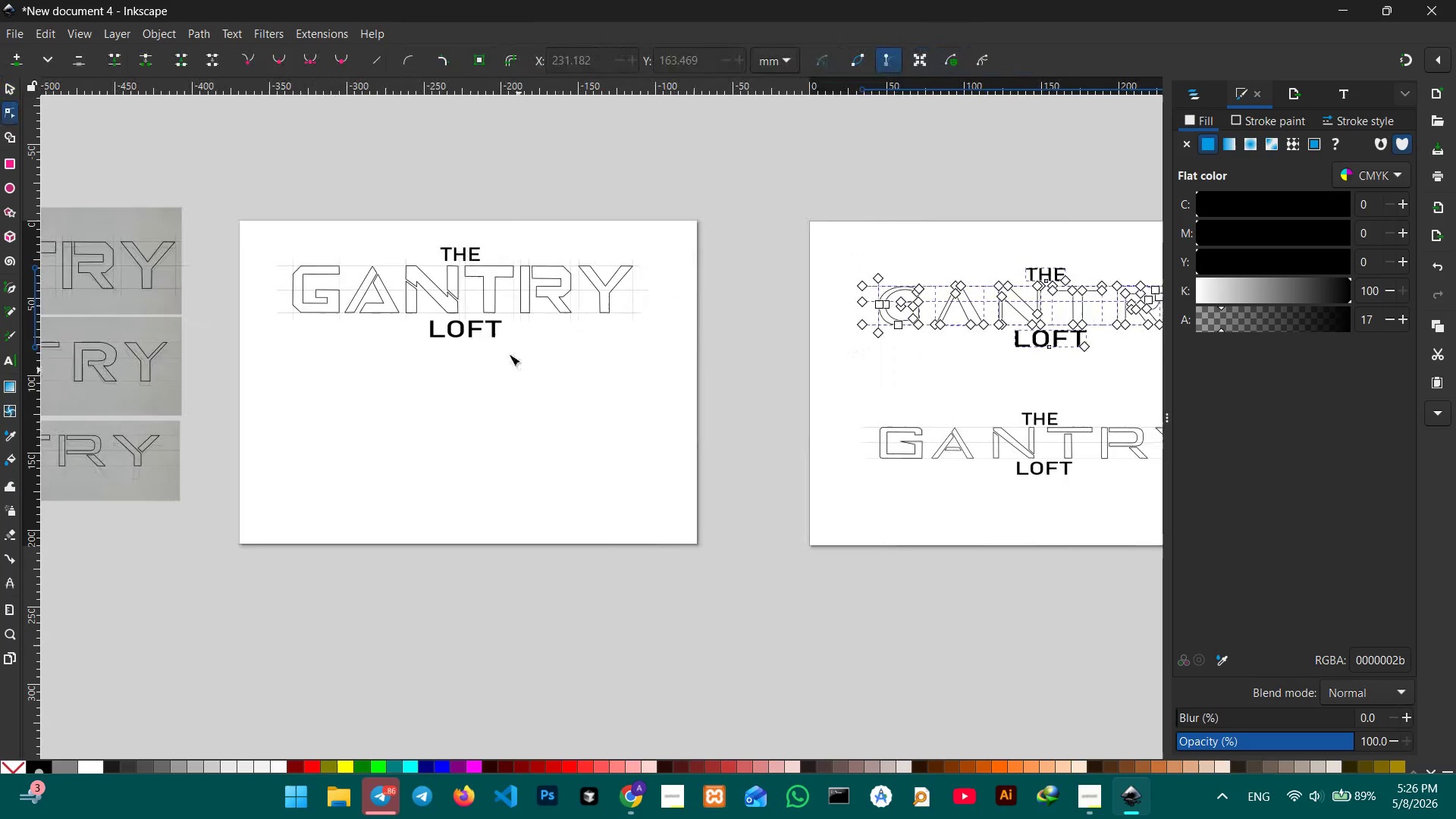 
left_click([479, 284])
 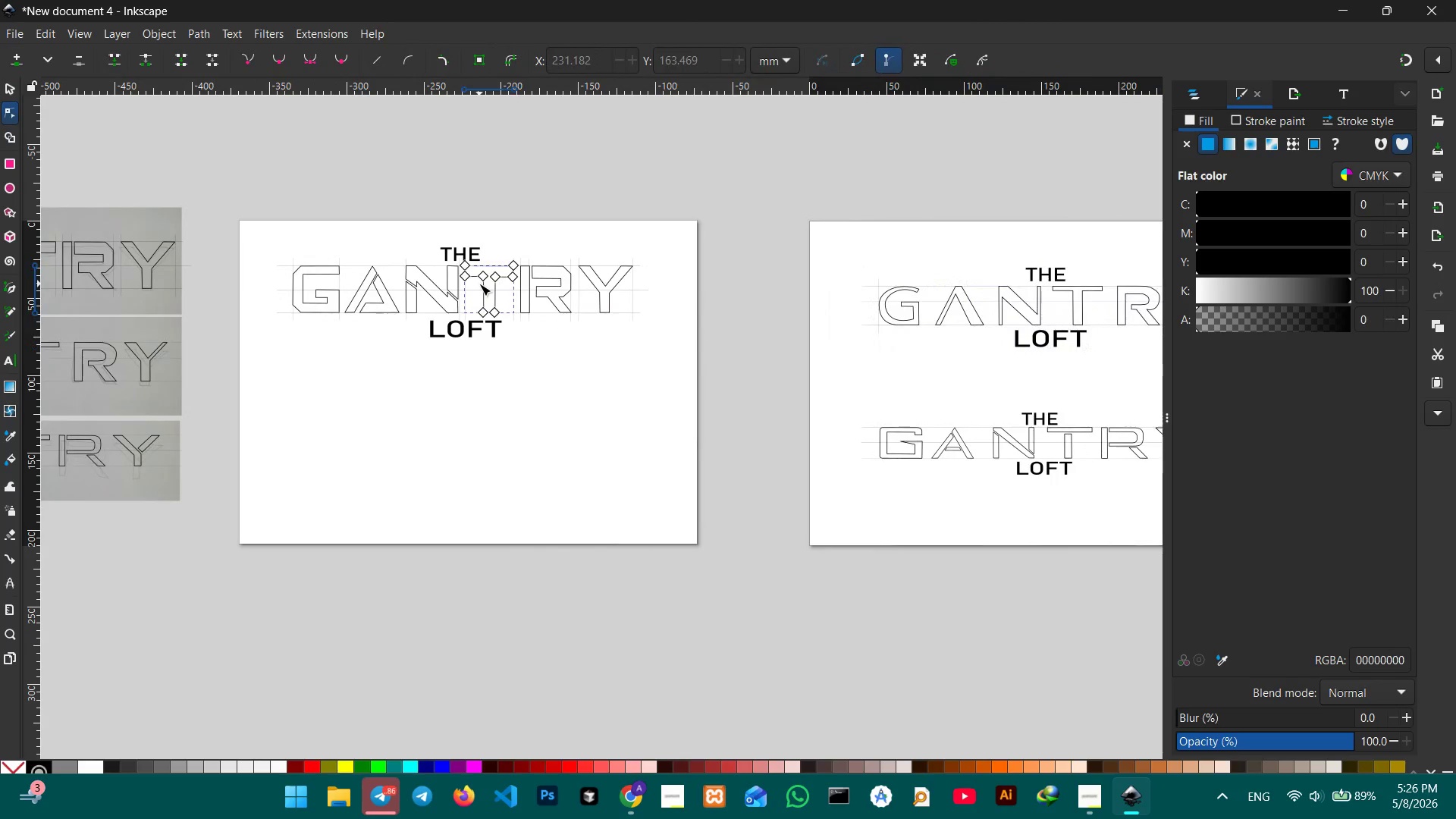 
hold_key(key=ControlLeft, duration=0.31)
 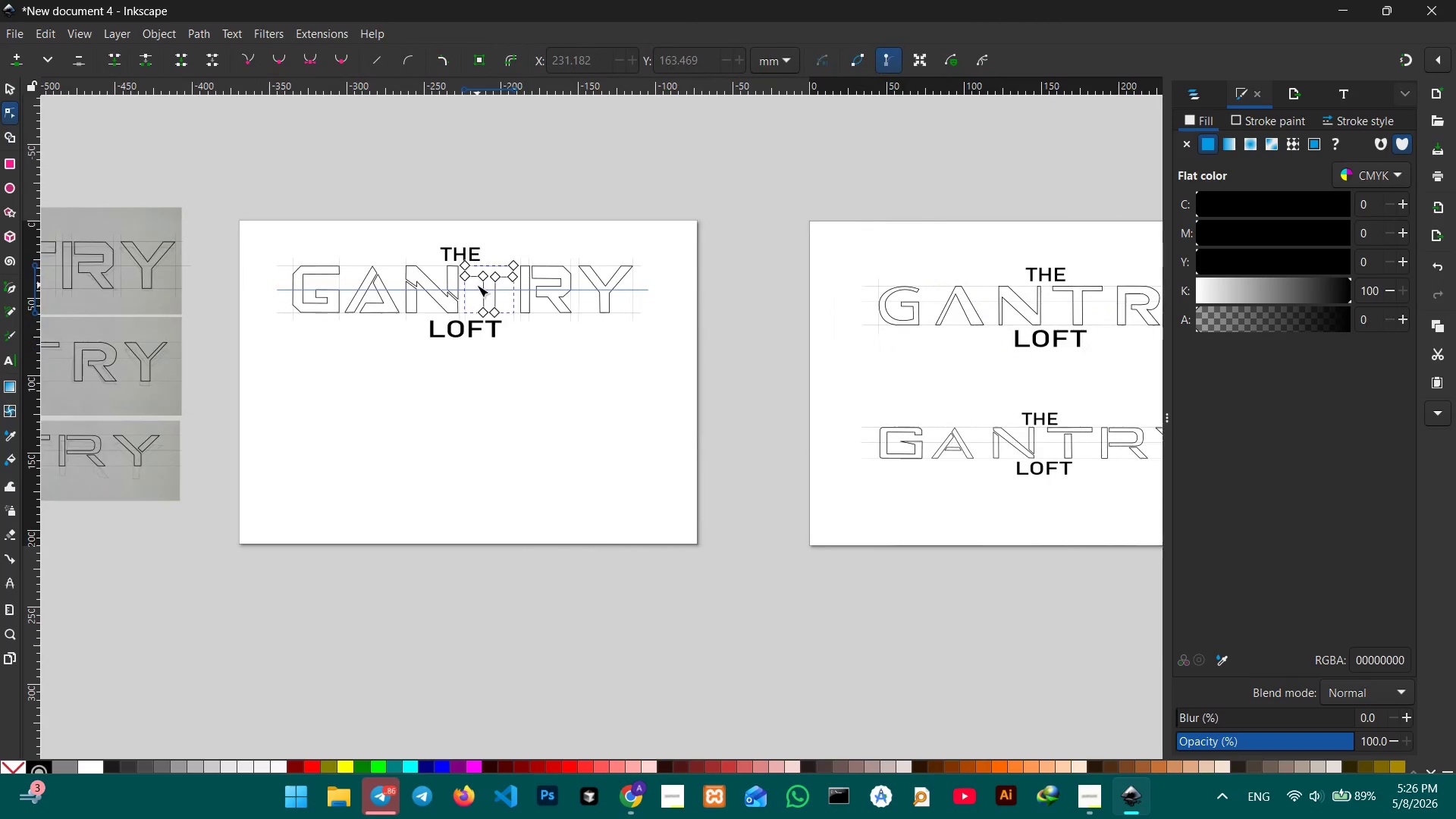 
hold_key(key=ControlLeft, duration=0.38)
scroll: coordinate [477, 285], scroll_direction: up, amount: 1.0
 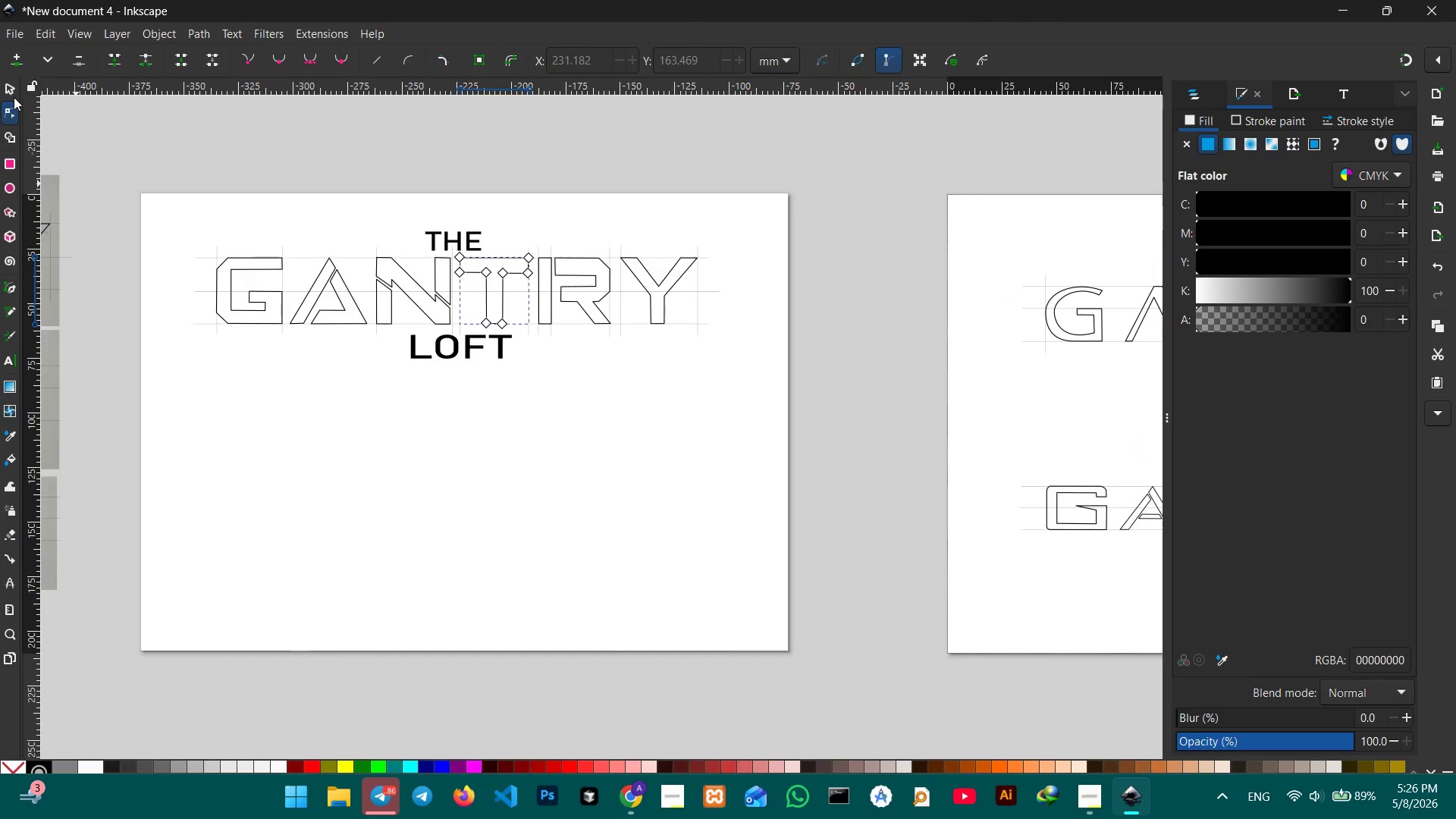 
left_click([11, 84])
 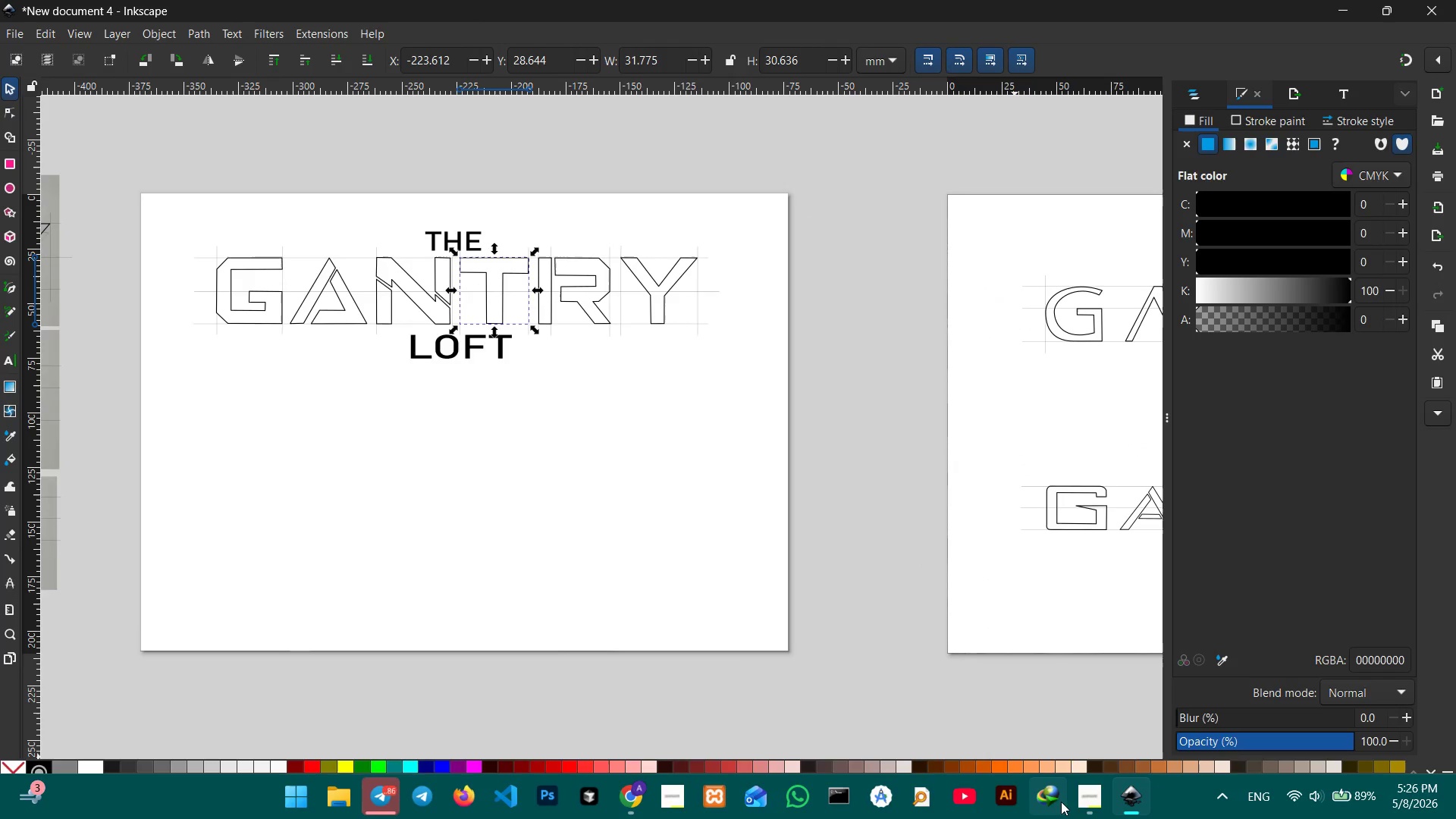 
left_click([1075, 795])
 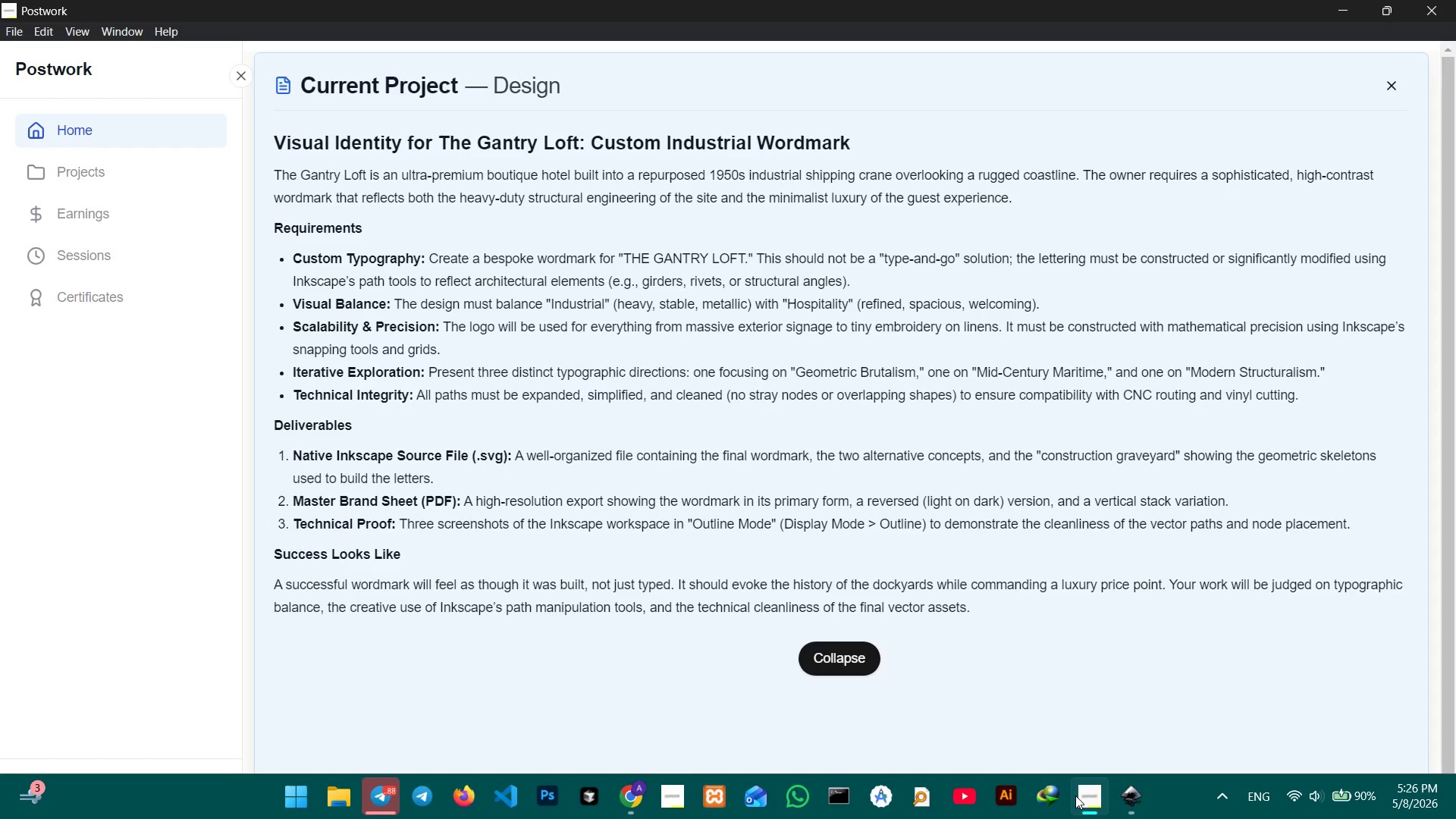 
wait(38.23)
 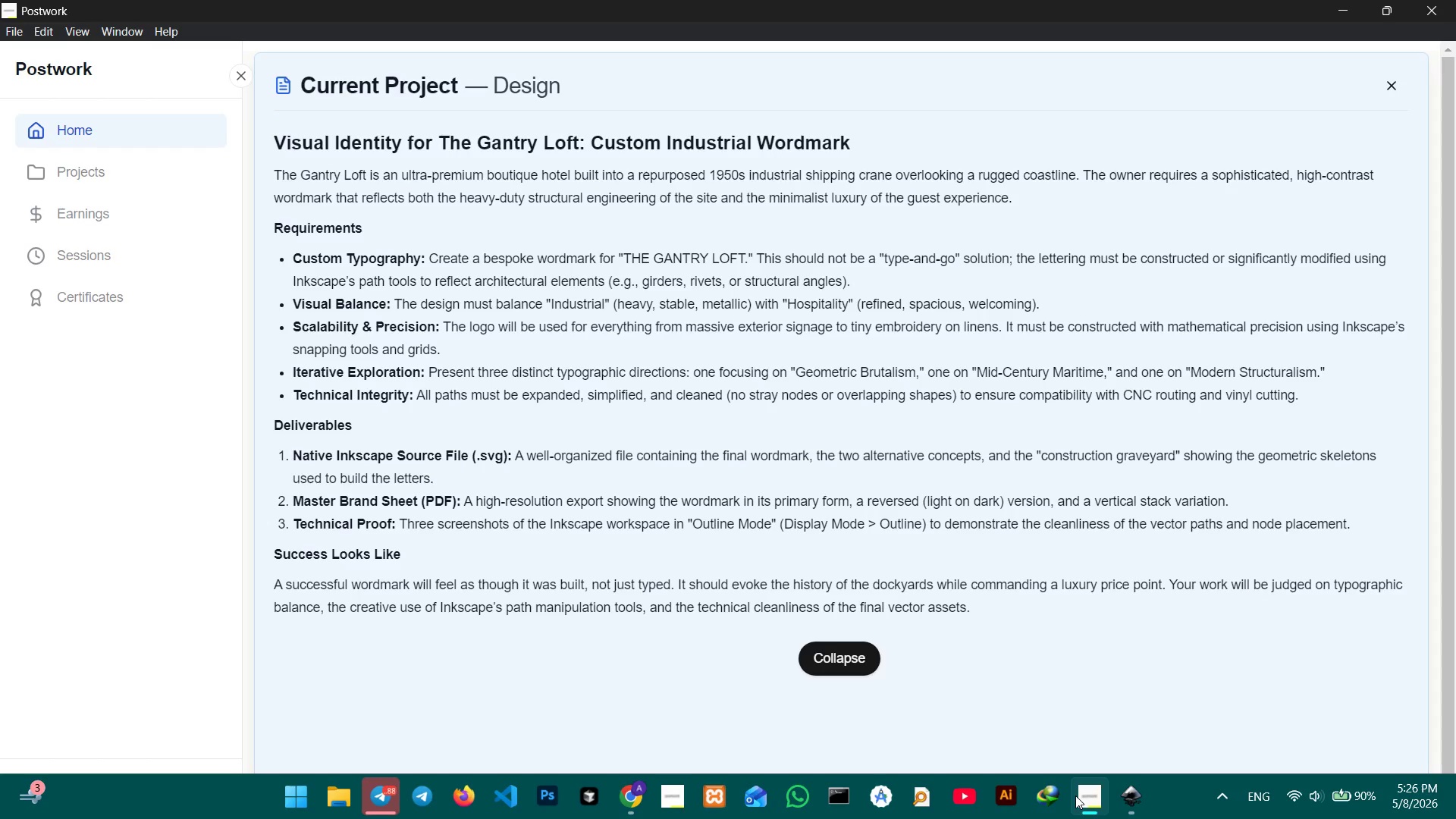 
left_click([1129, 791])
 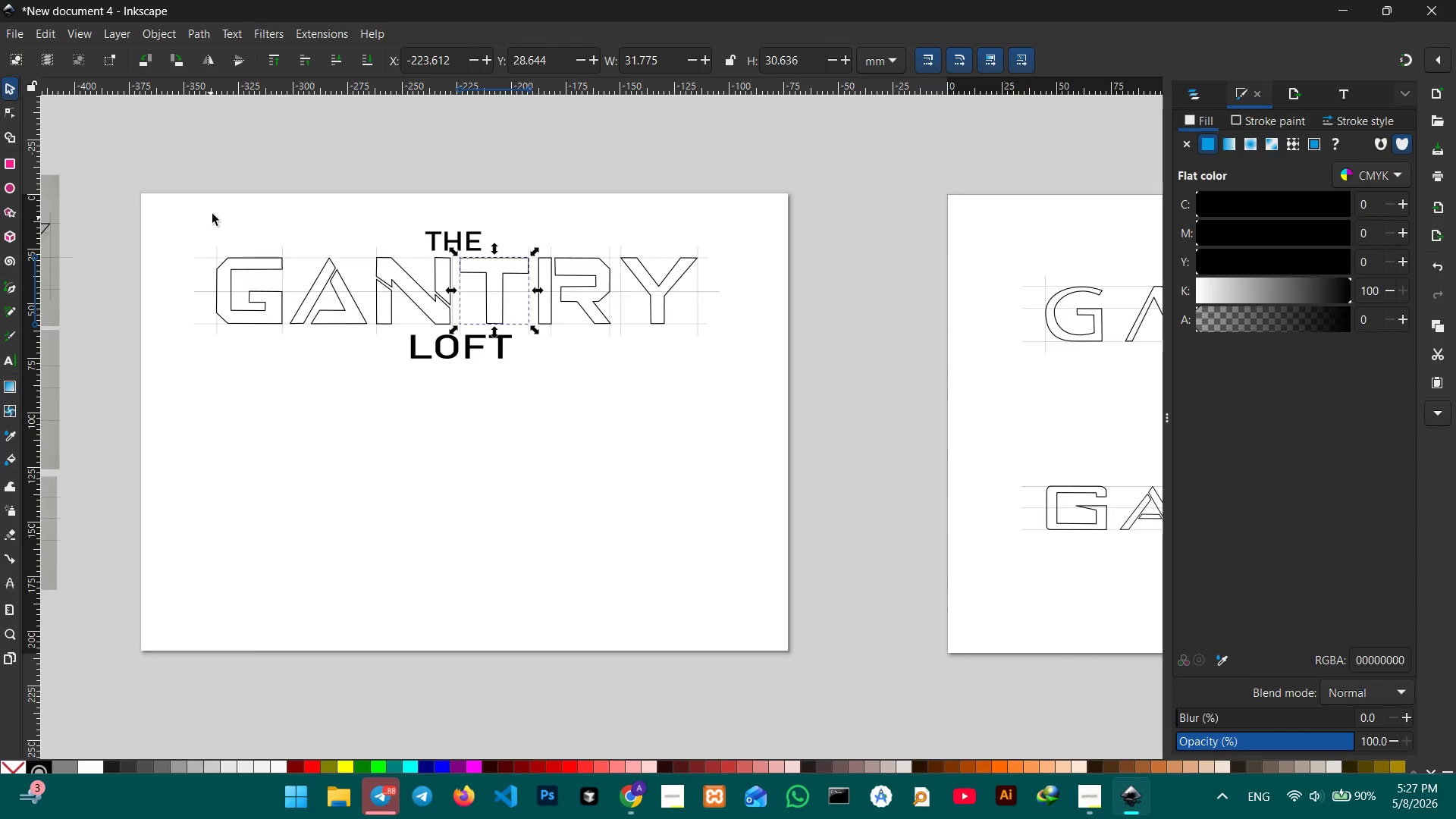 
left_click_drag(start_coordinate=[171, 224], to_coordinate=[758, 426])
 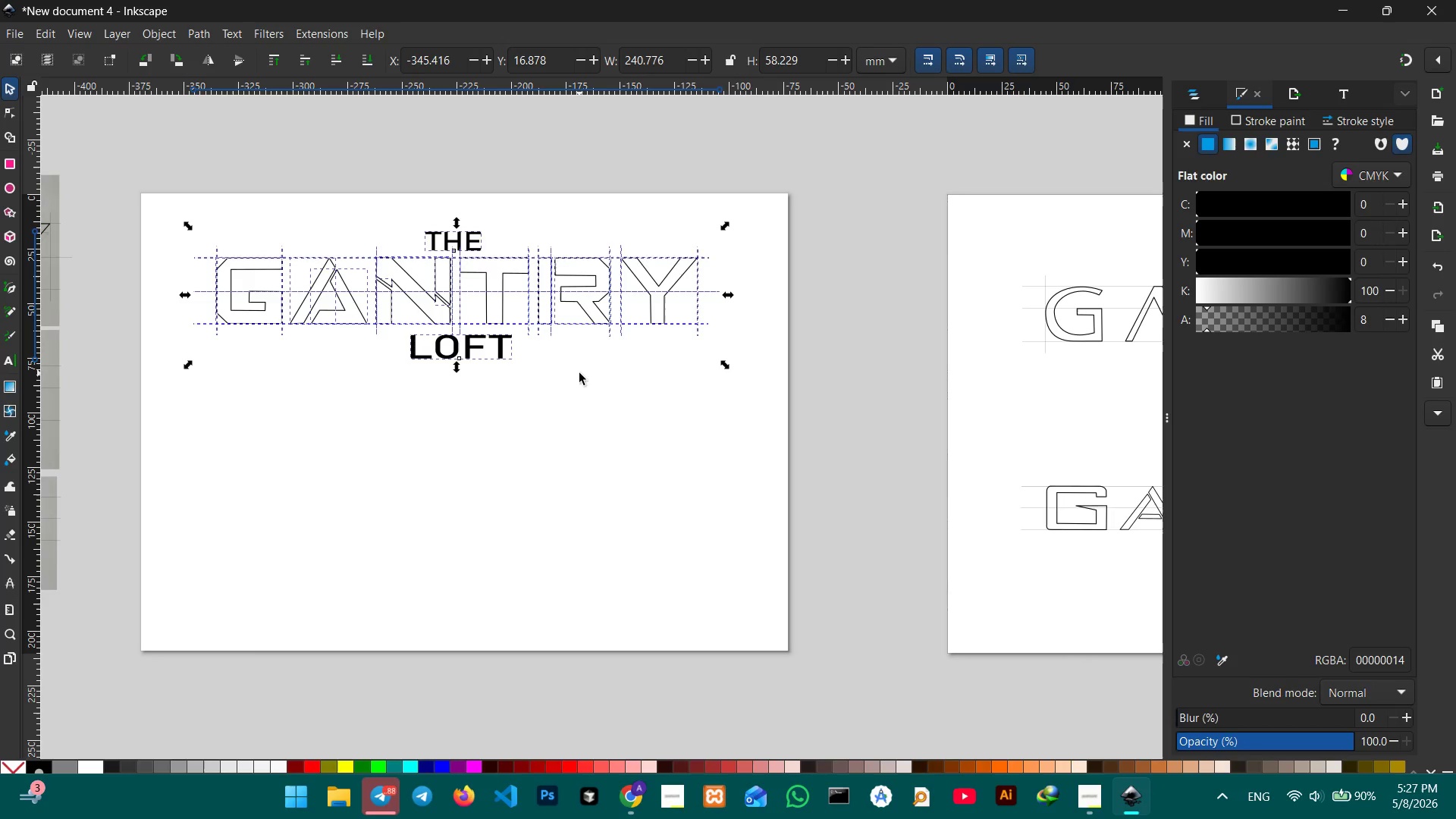 
key(Control+C)
 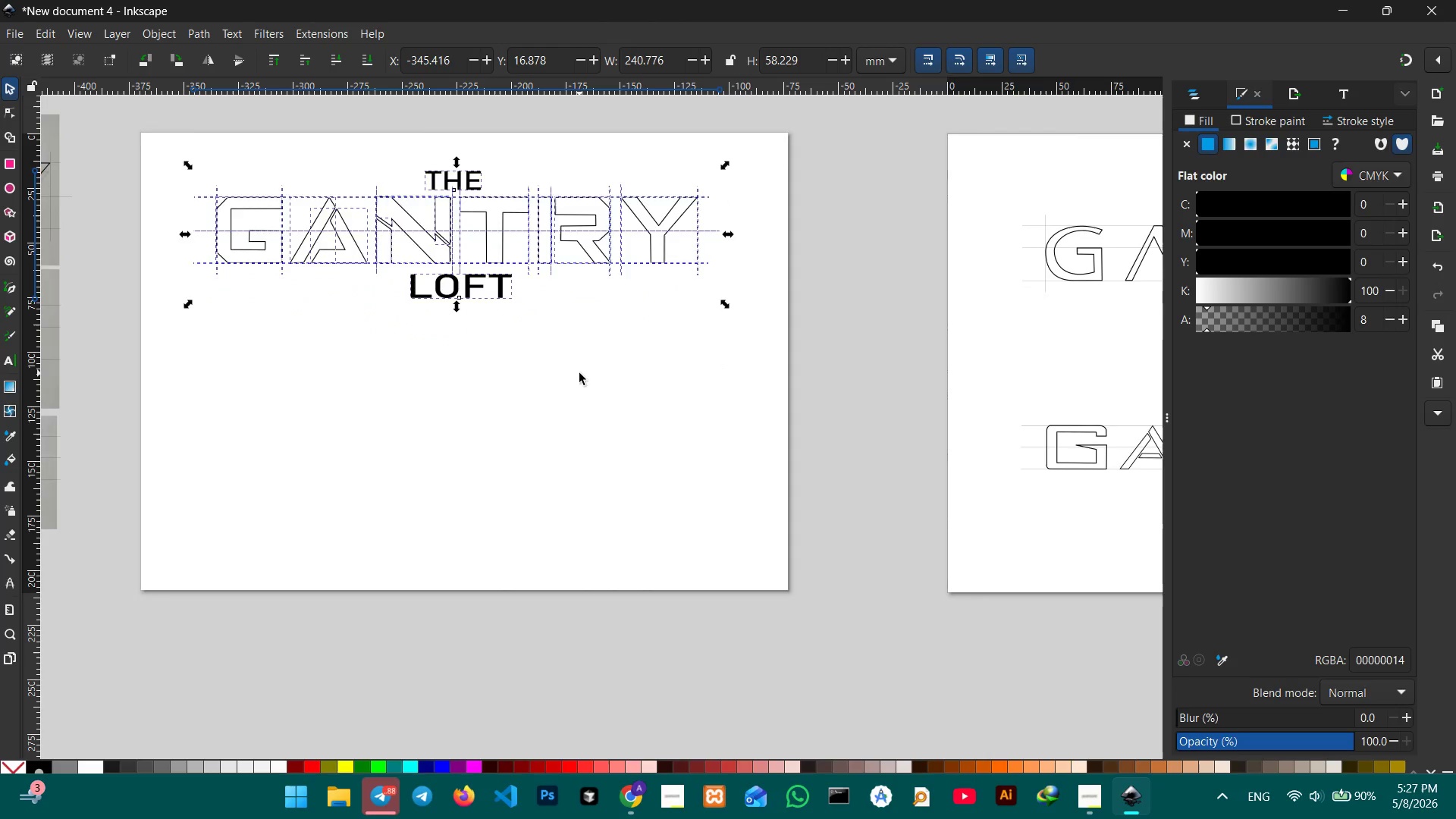 
scroll: coordinate [579, 373], scroll_direction: down, amount: 2.0
 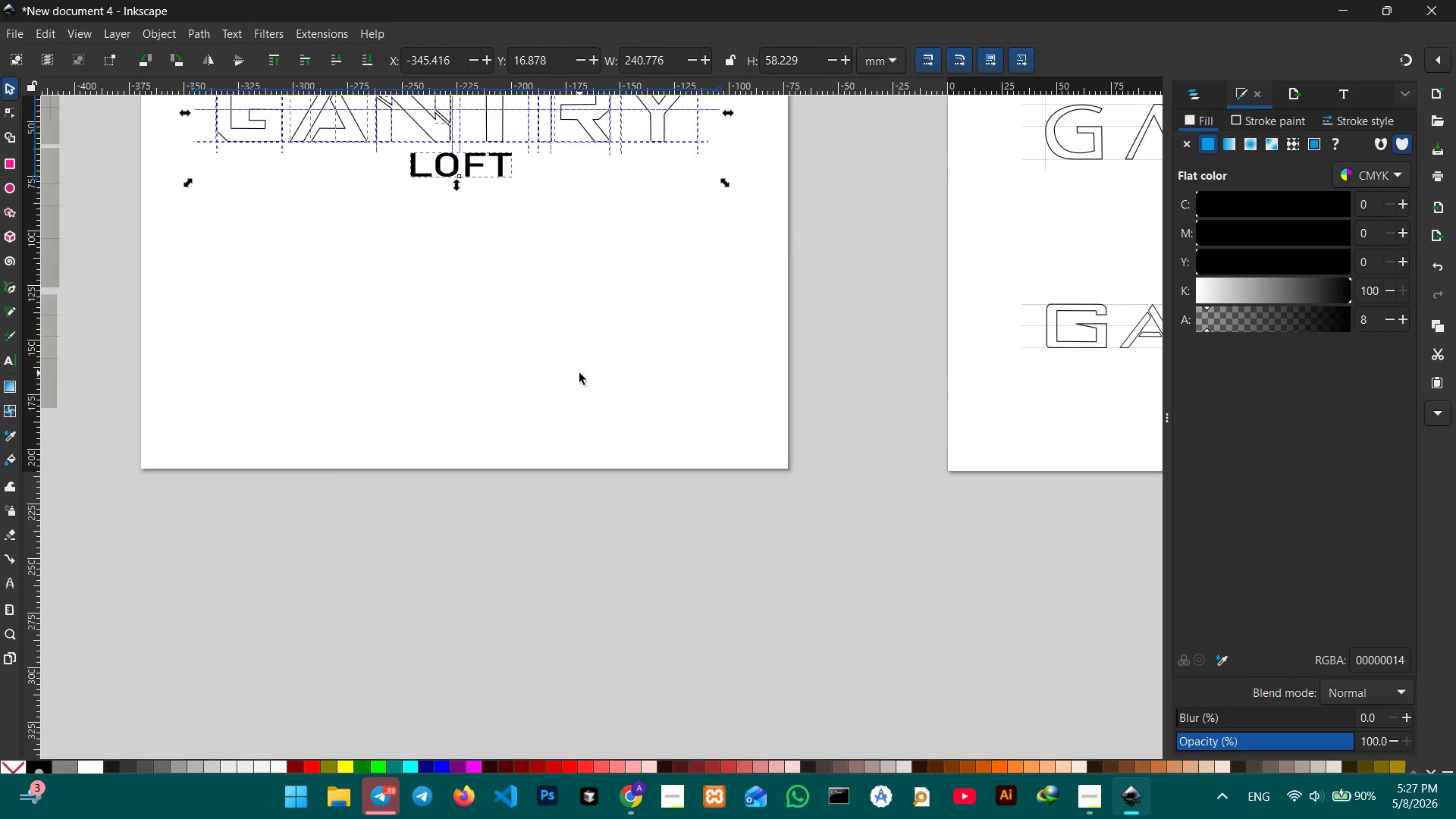 
key(Control+V)
 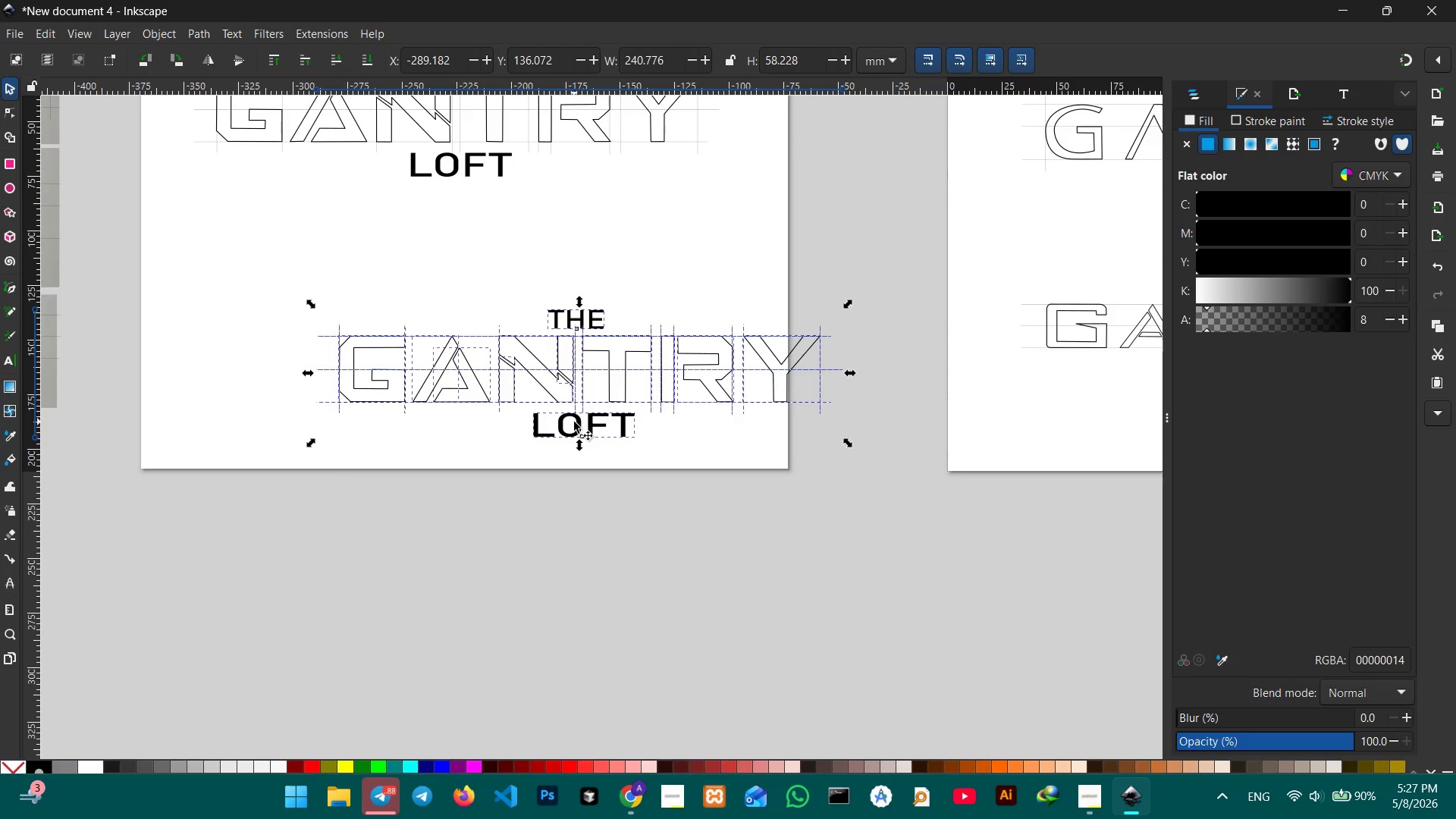 
left_click_drag(start_coordinate=[579, 422], to_coordinate=[463, 370])
 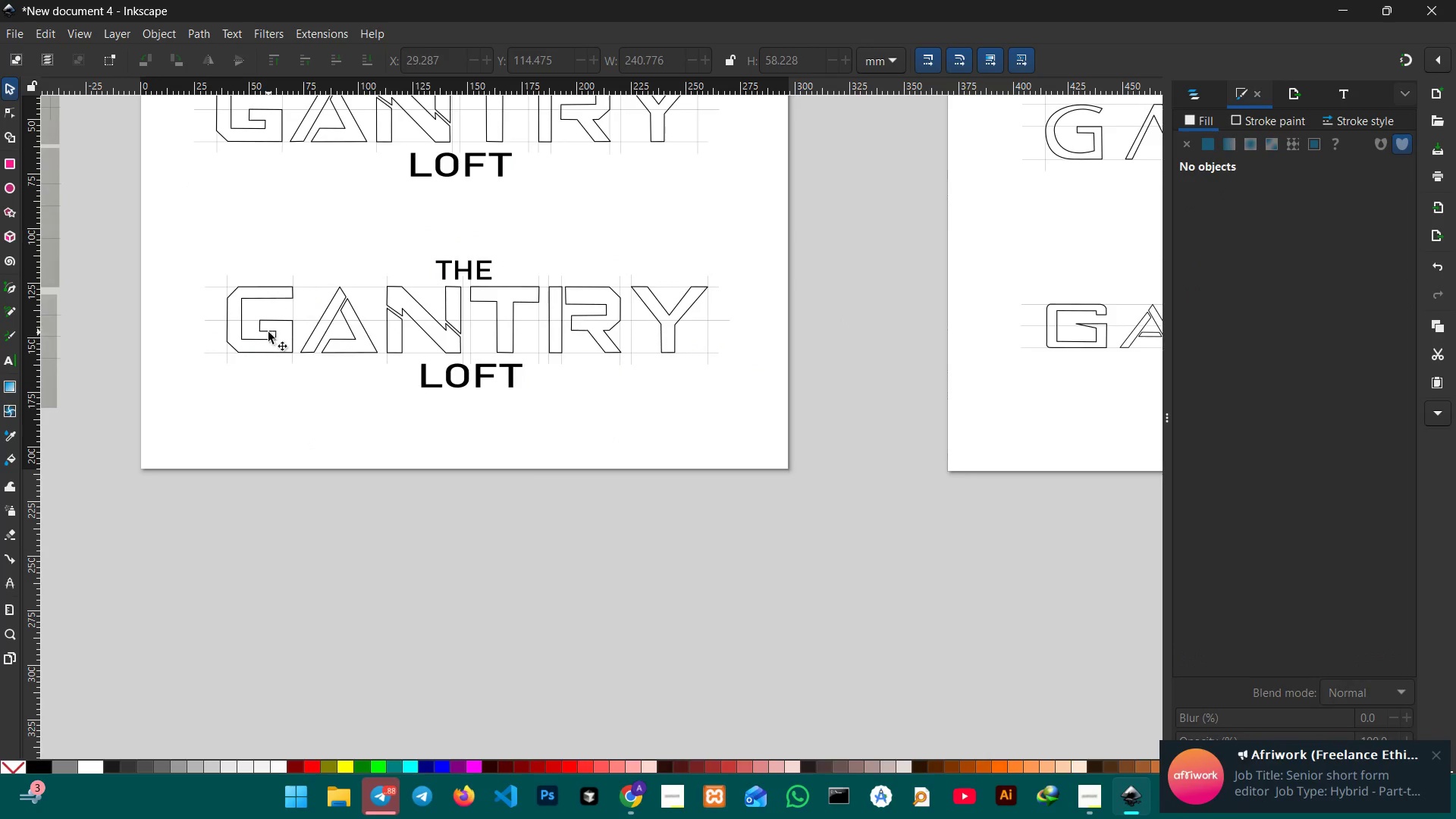 
left_click([285, 328])
 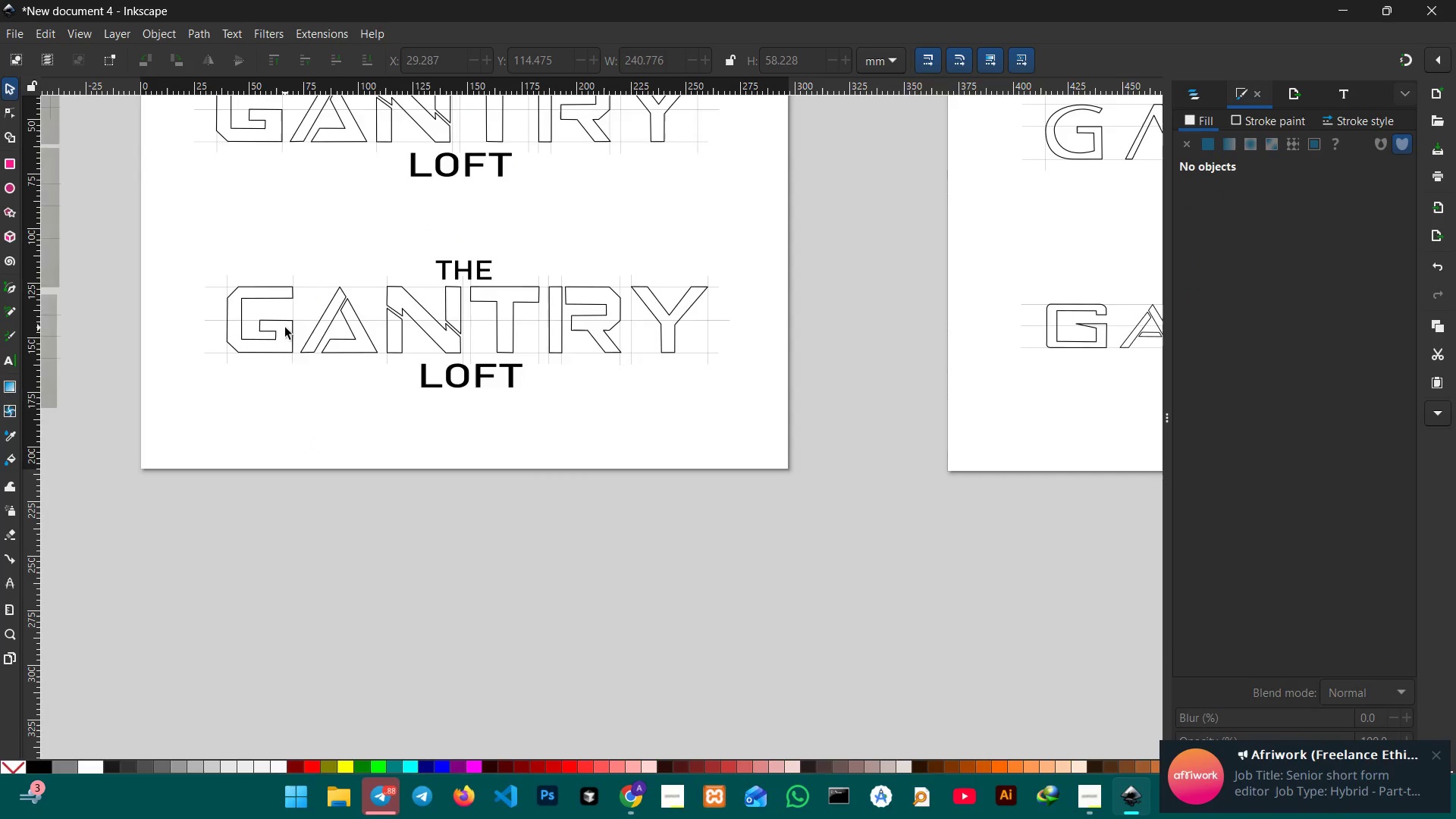 
hold_key(key=ControlLeft, duration=0.36)
scroll: coordinate [285, 328], scroll_direction: up, amount: 2.0
 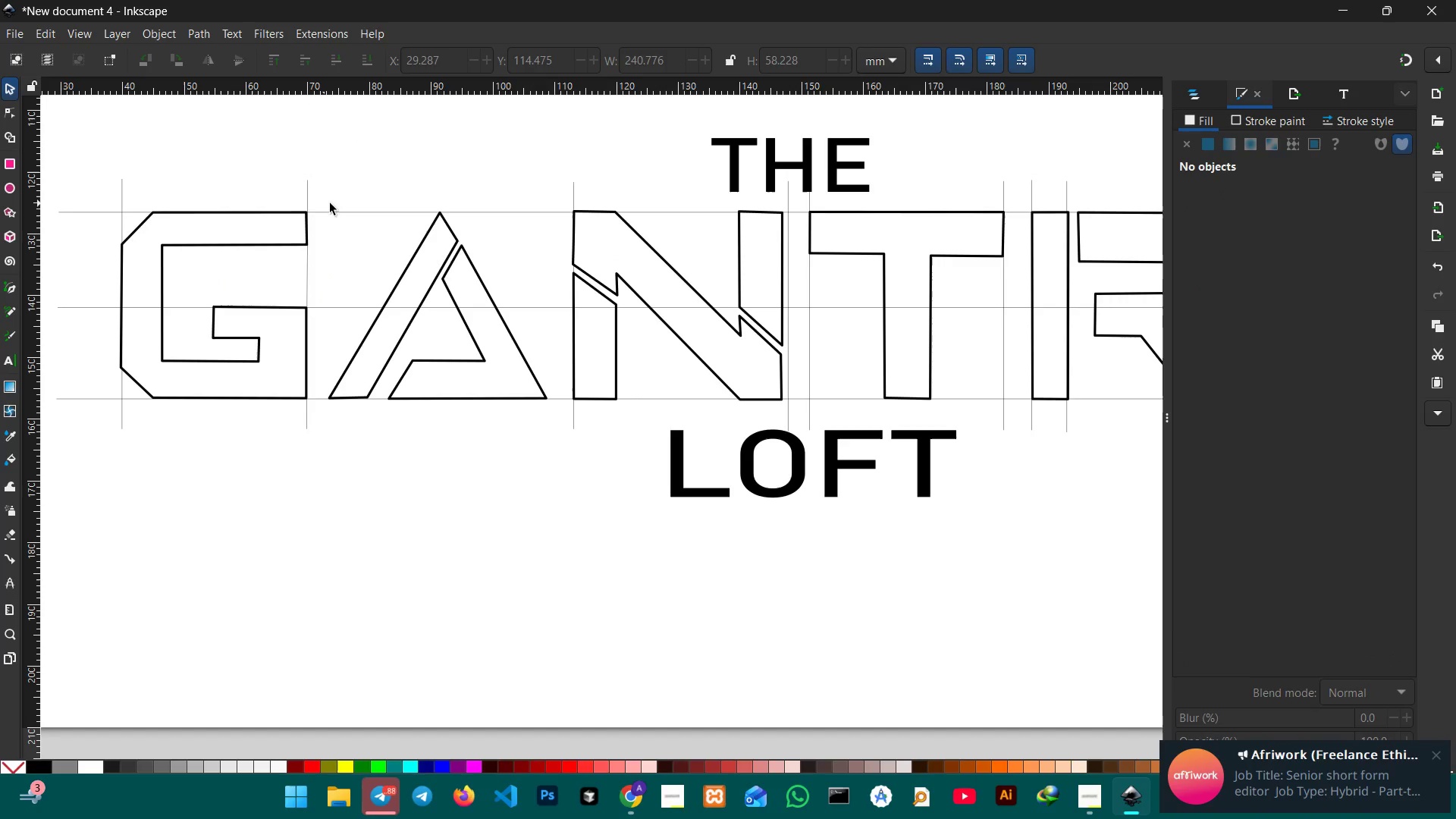 
left_click_drag(start_coordinate=[331, 204], to_coordinate=[331, 209])
 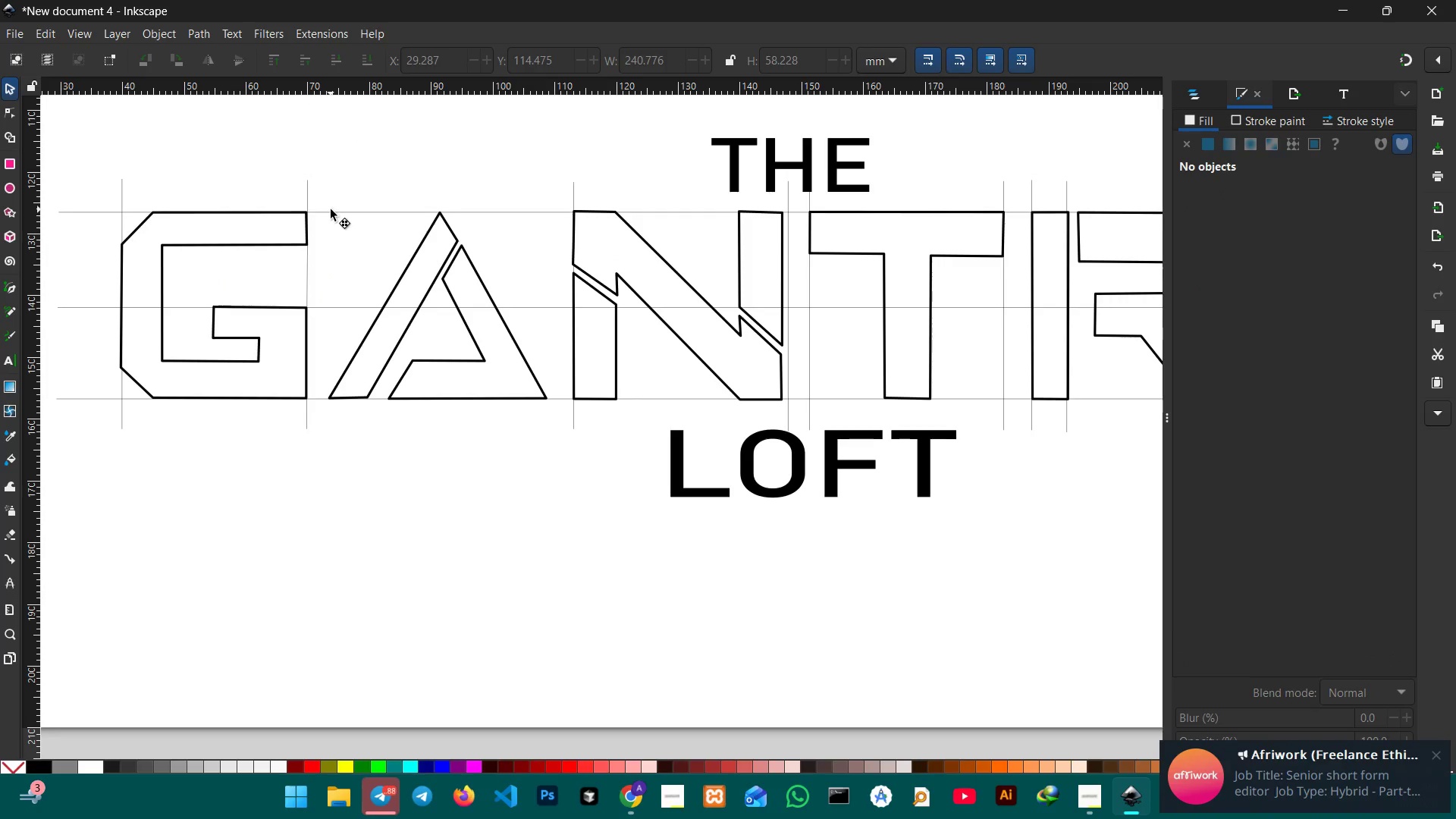 
double_click([331, 209])
 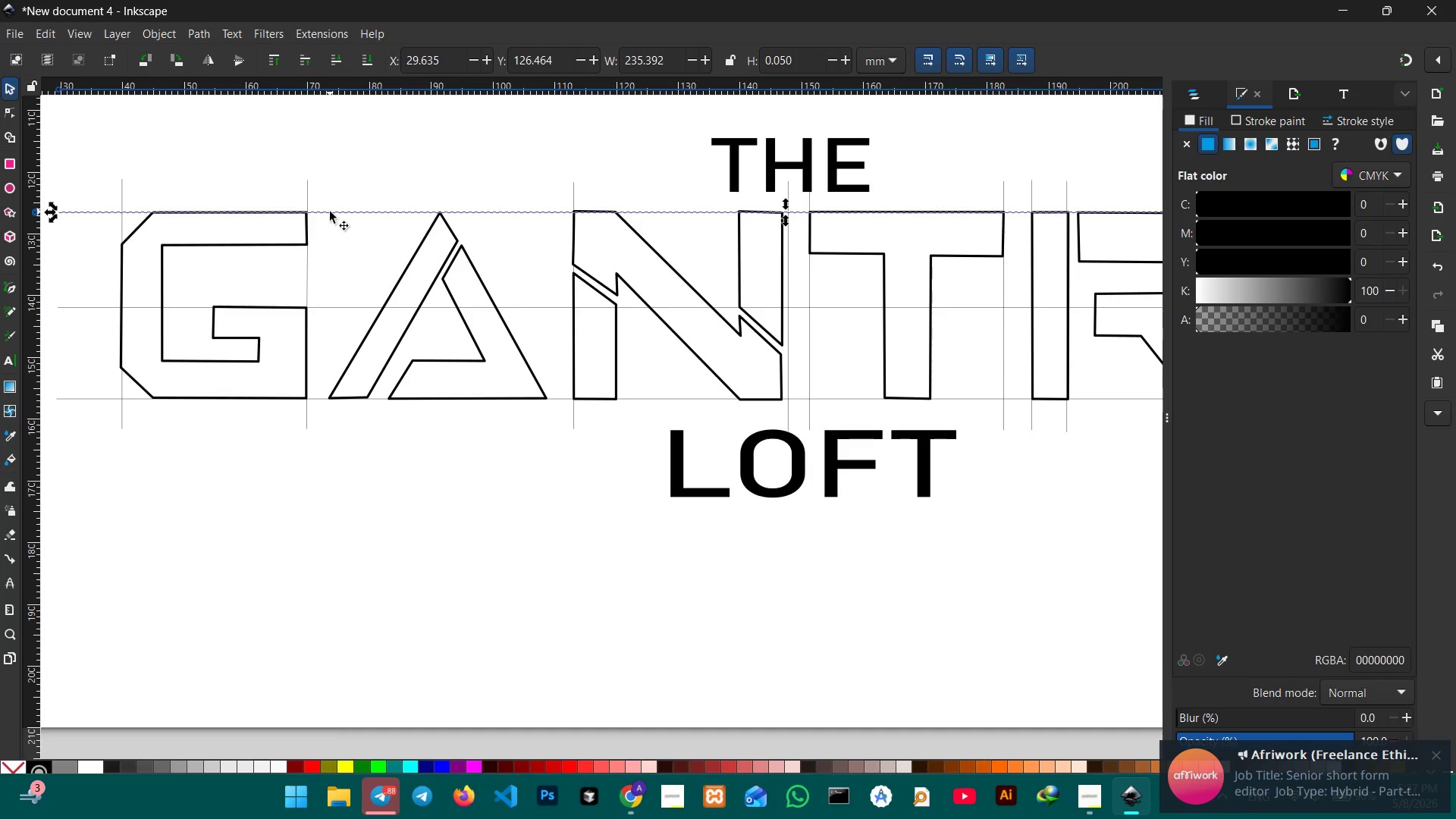 
key(Backspace)
 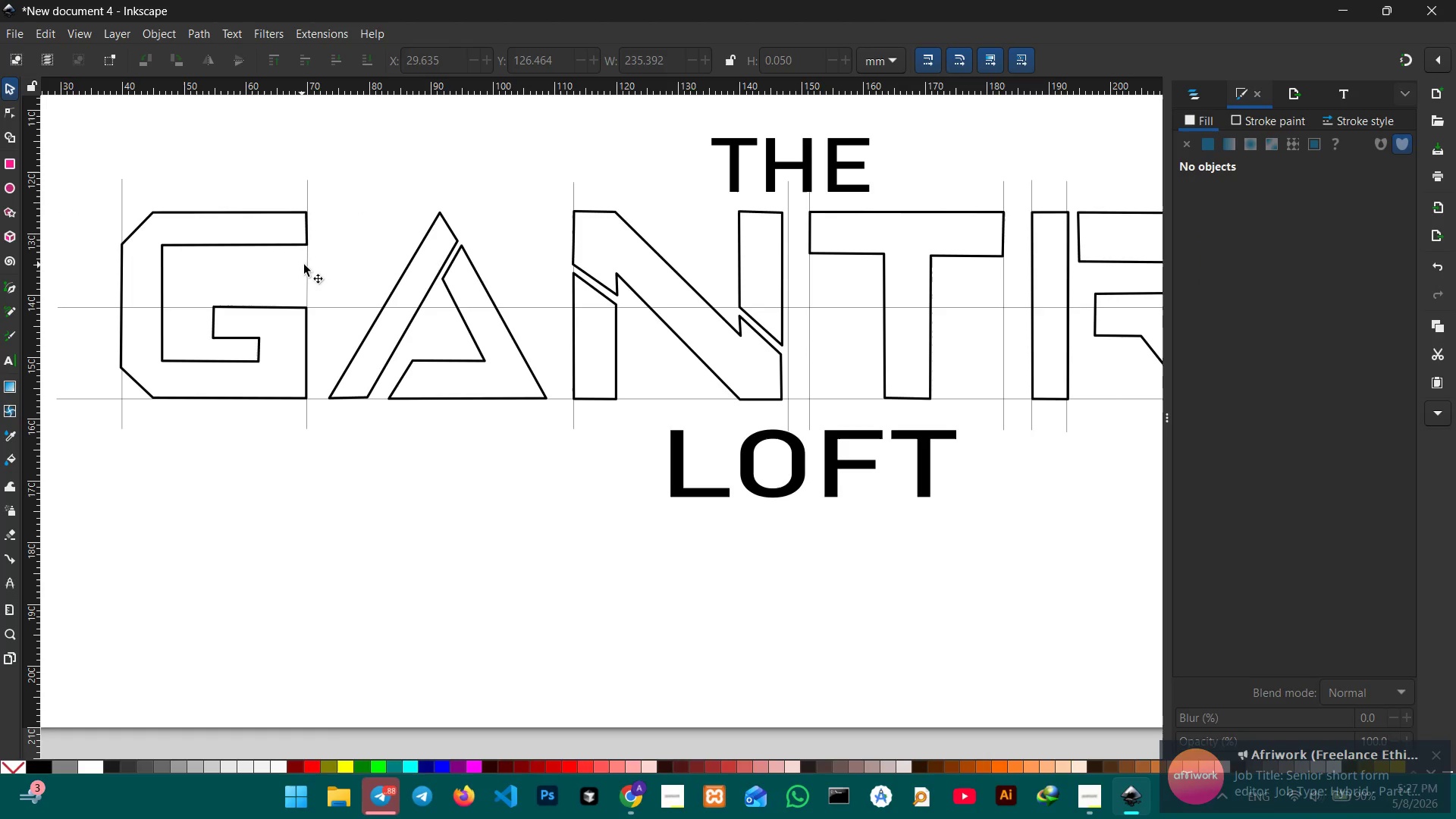 
left_click([306, 265])
 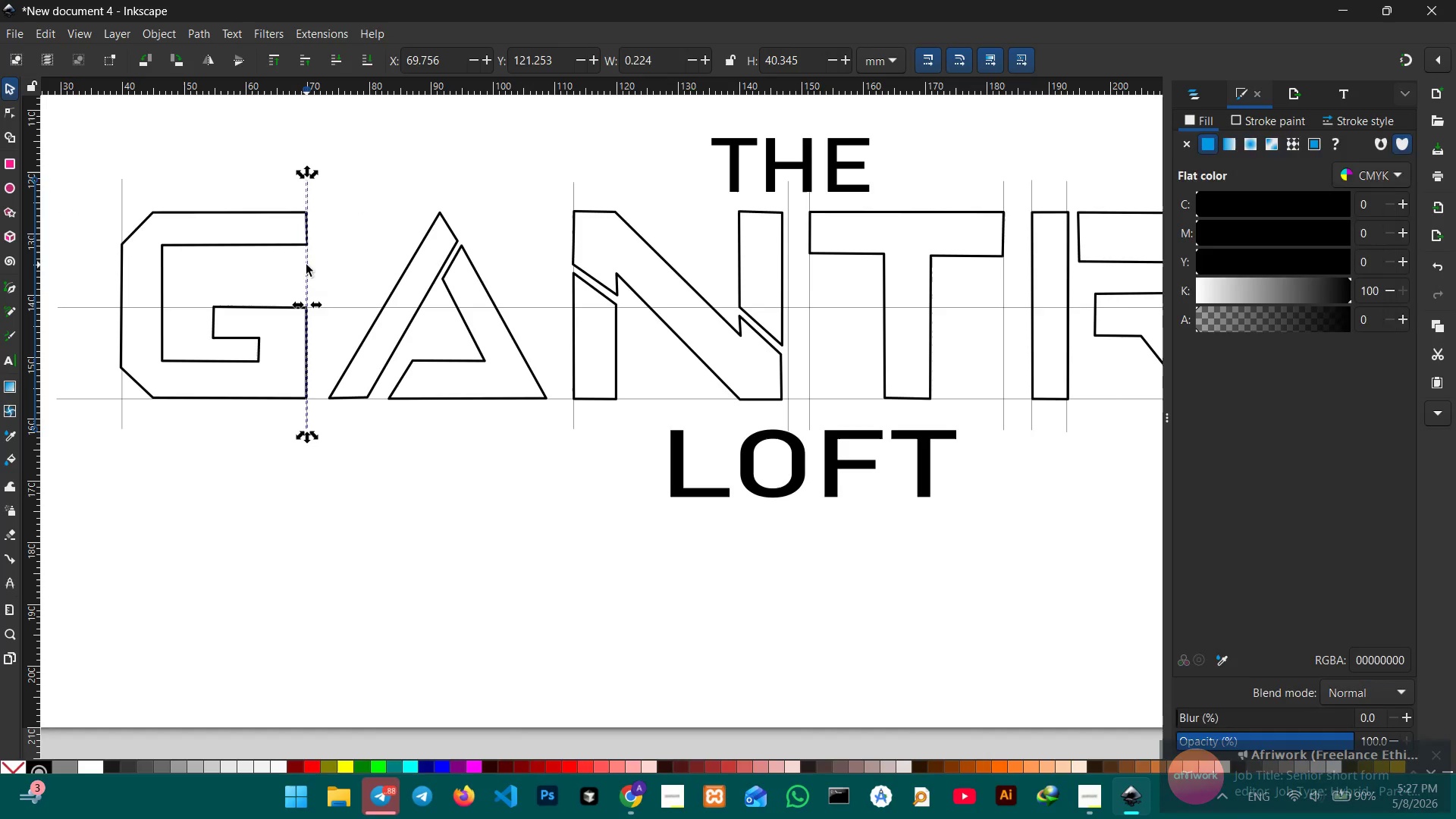 
key(Backspace)
 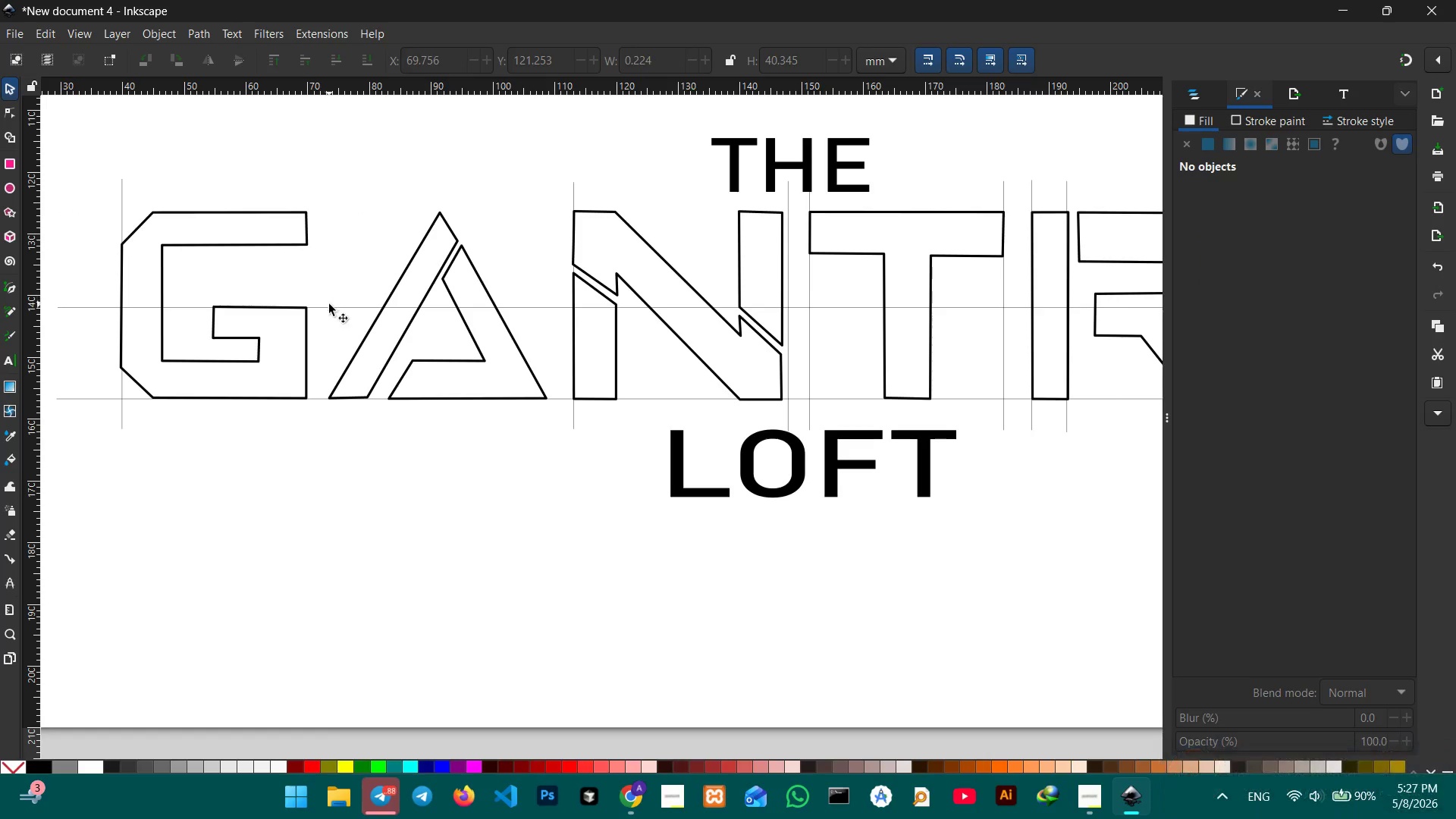 
left_click([329, 305])
 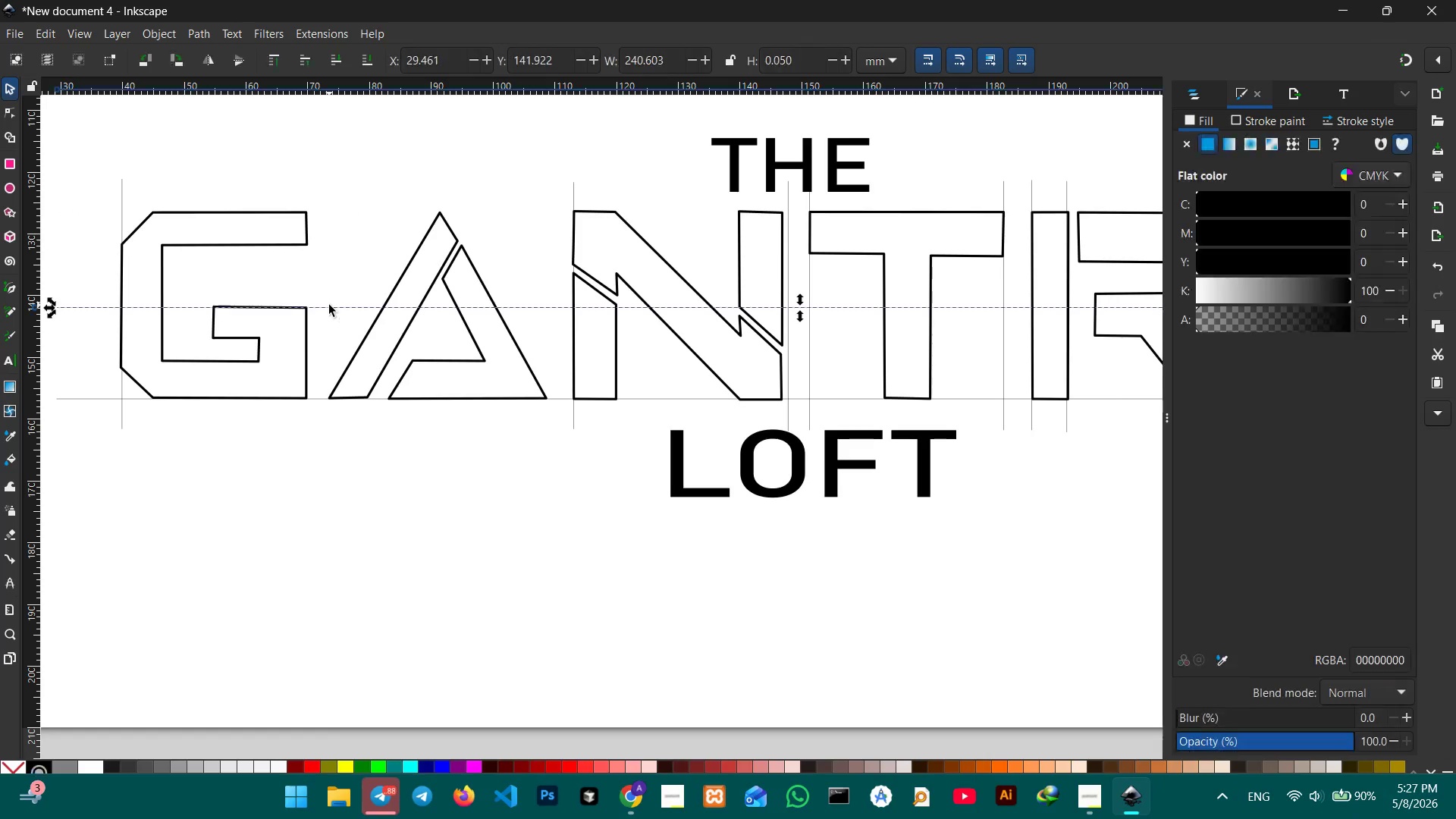 
key(Backspace)
 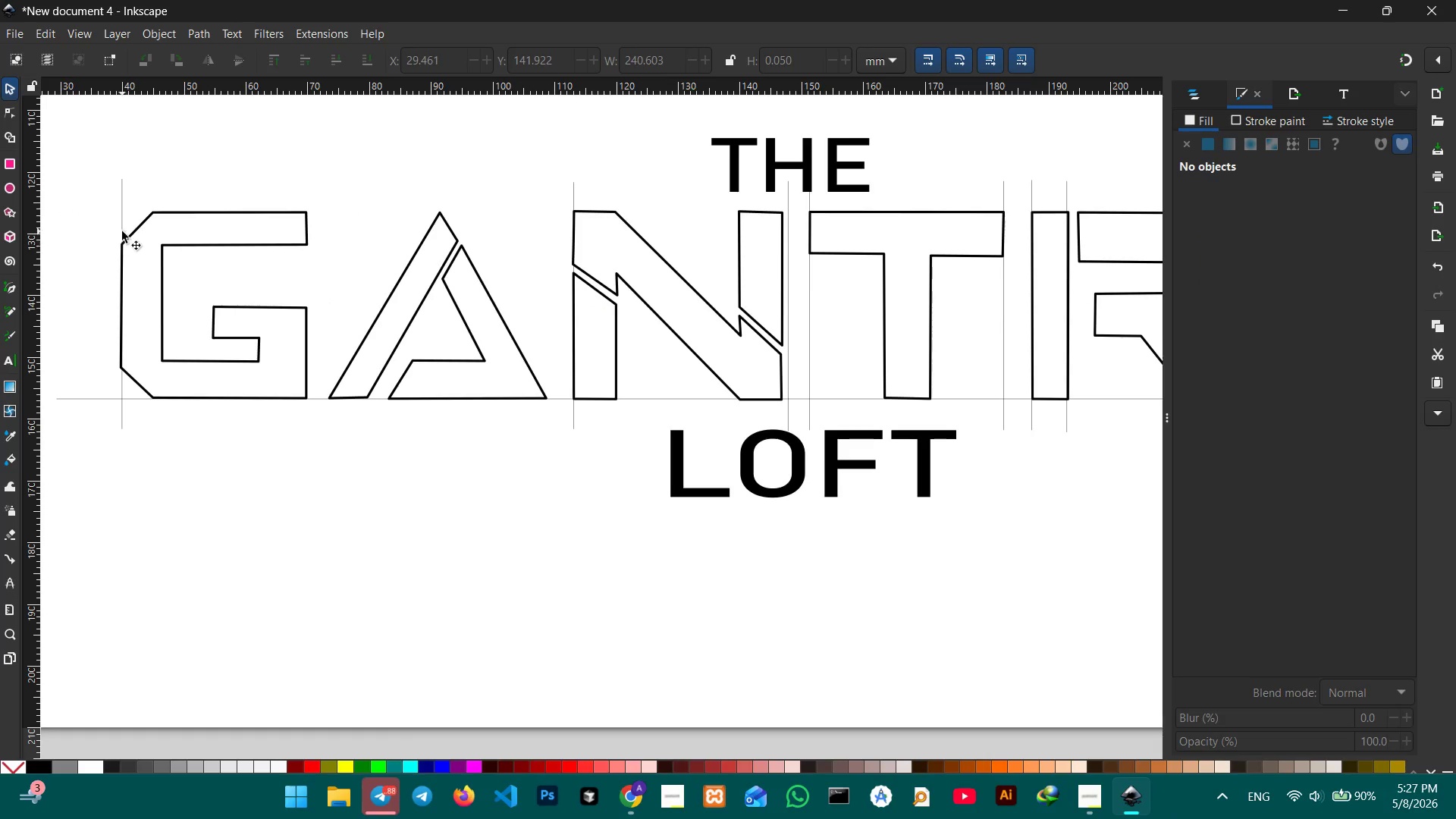 
left_click([122, 229])
 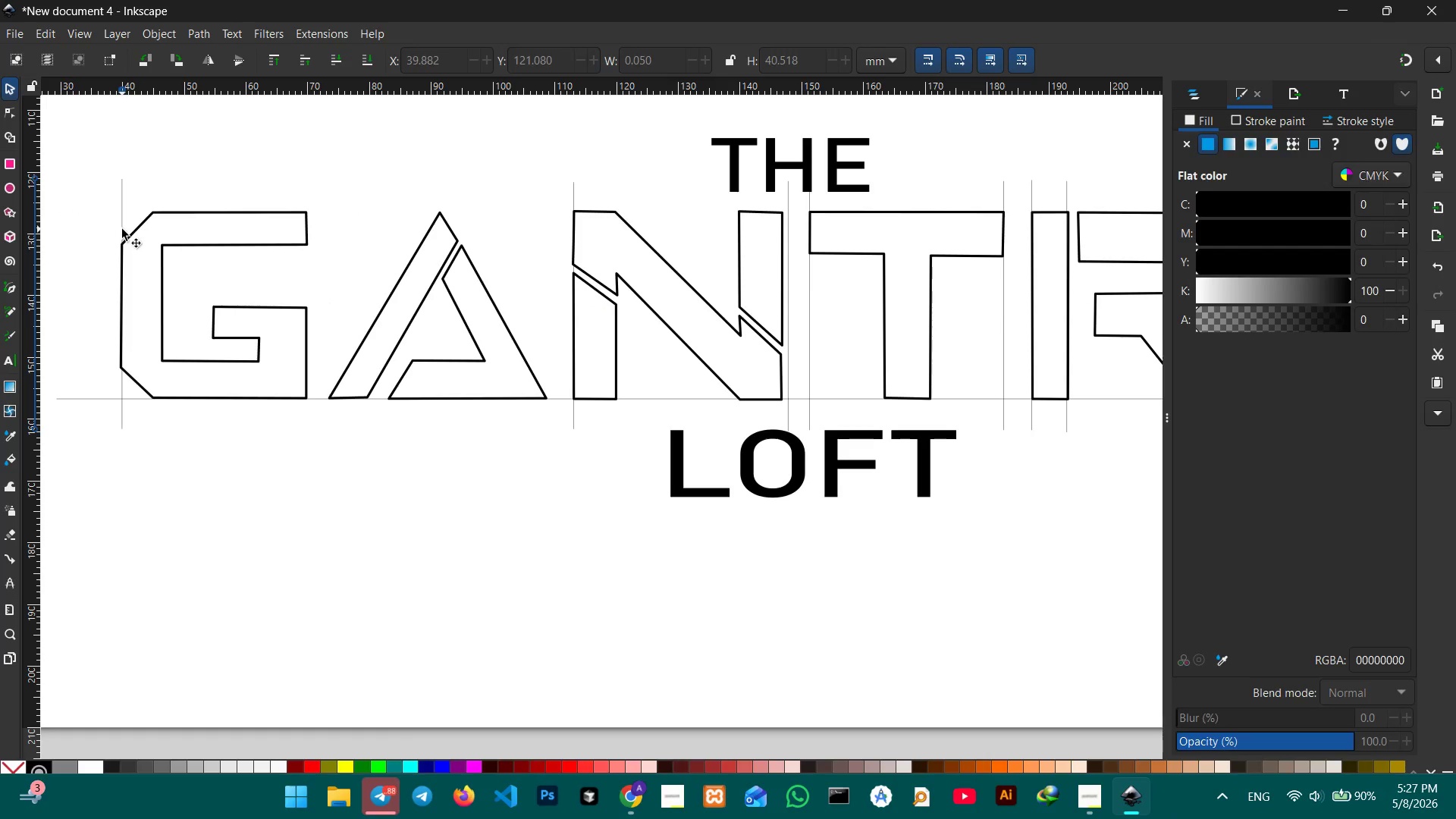 
key(Backspace)
 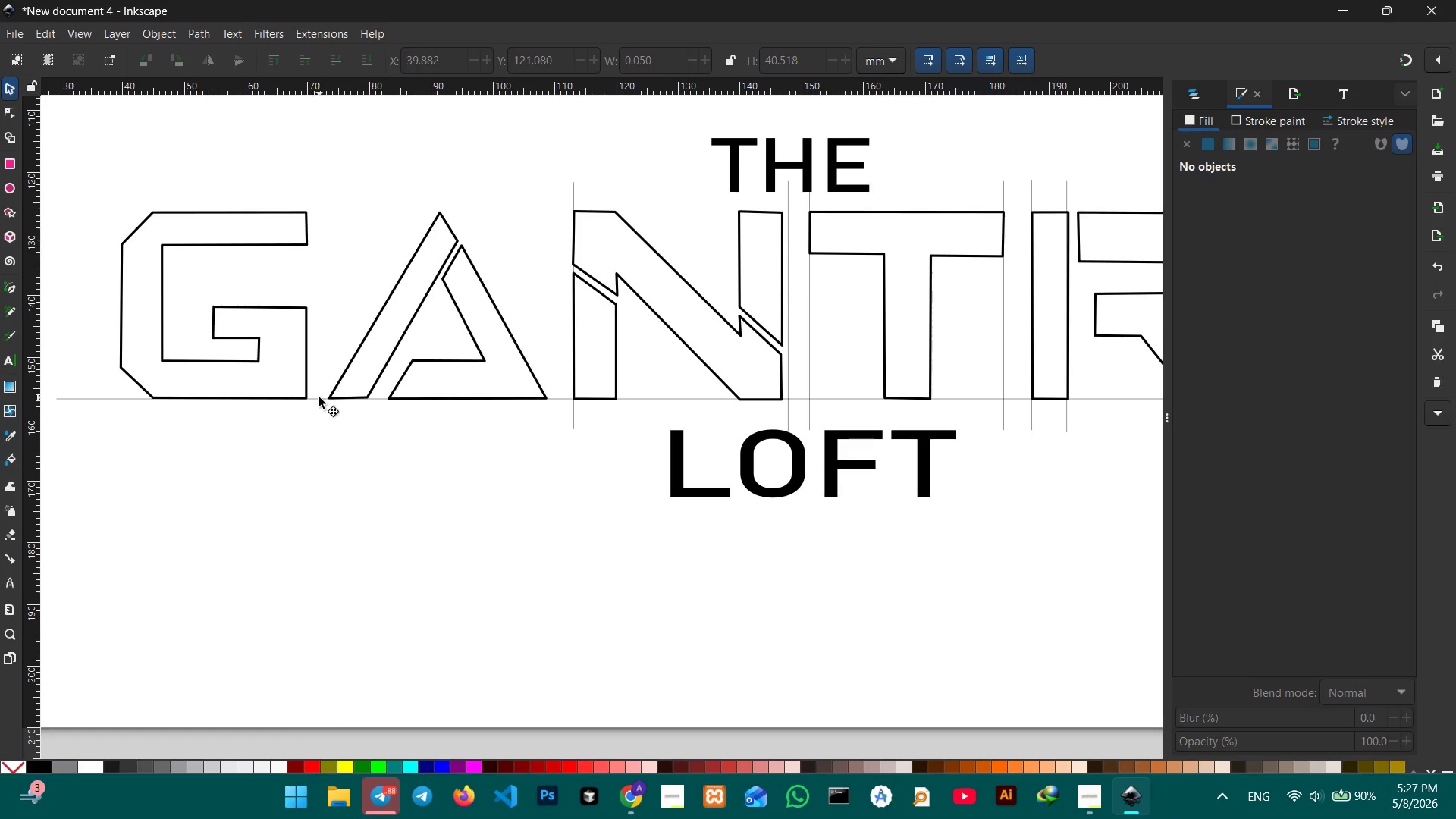 
key(Backspace)
 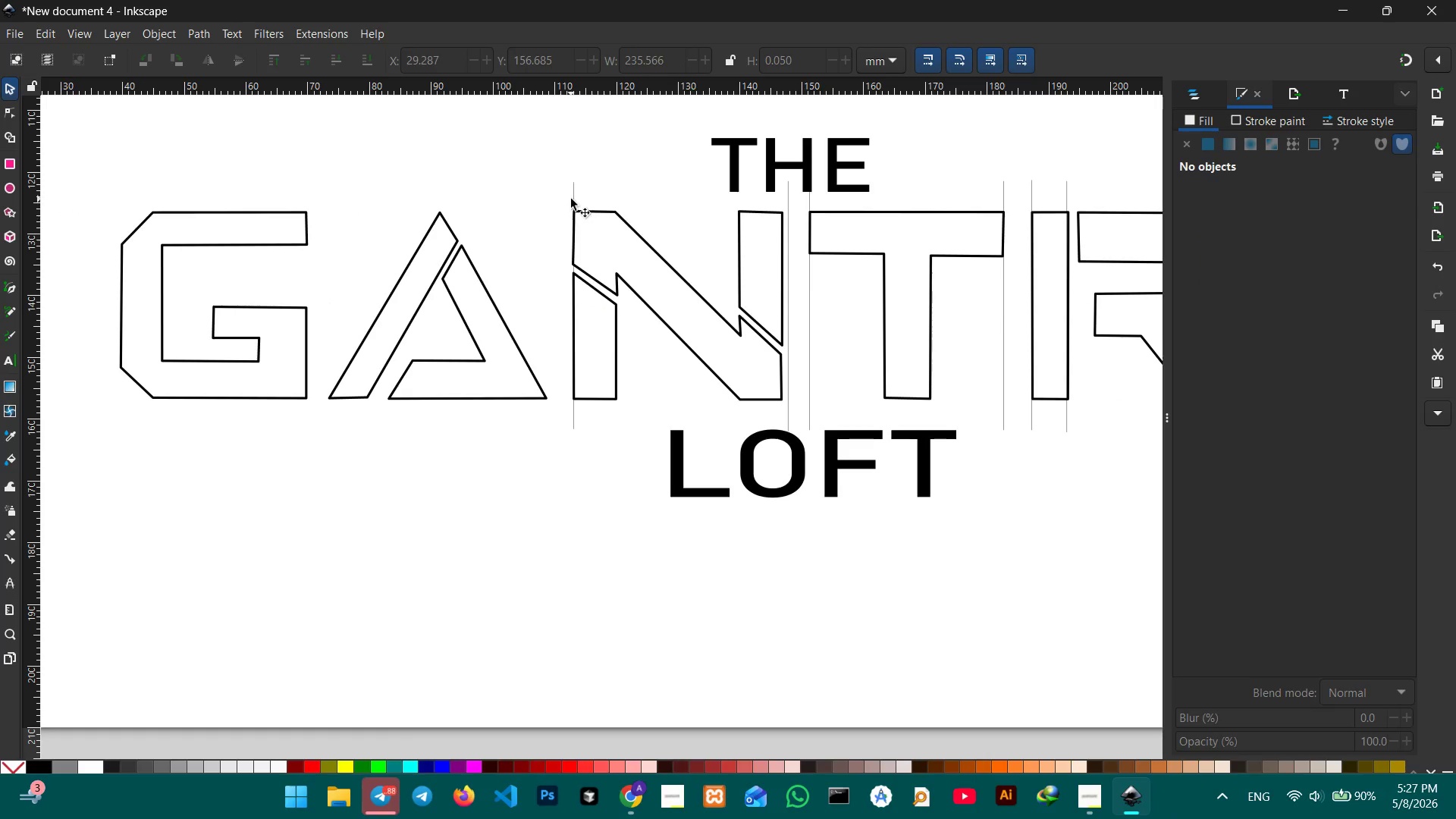 
left_click([579, 195])
 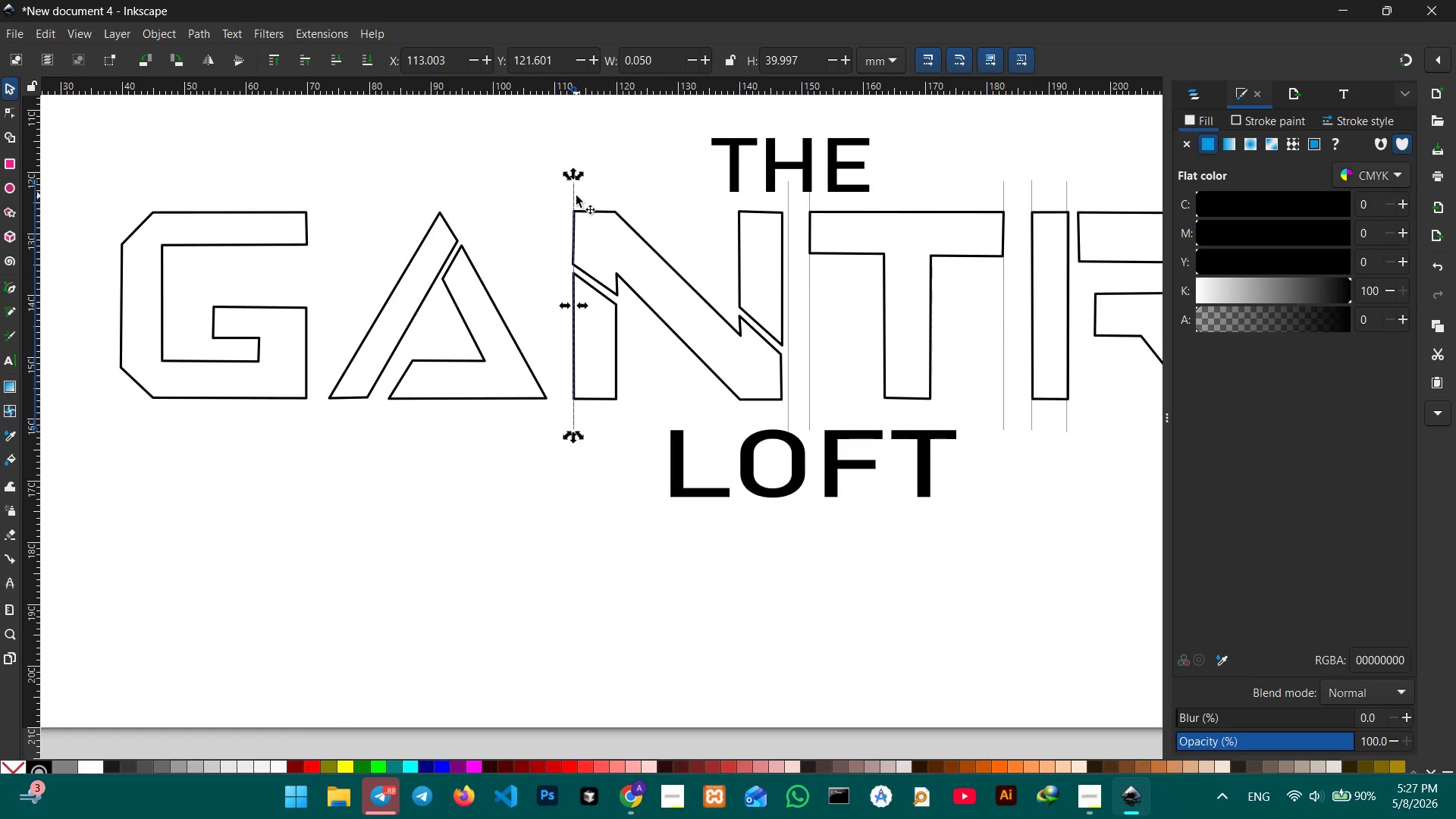 
key(Backspace)
 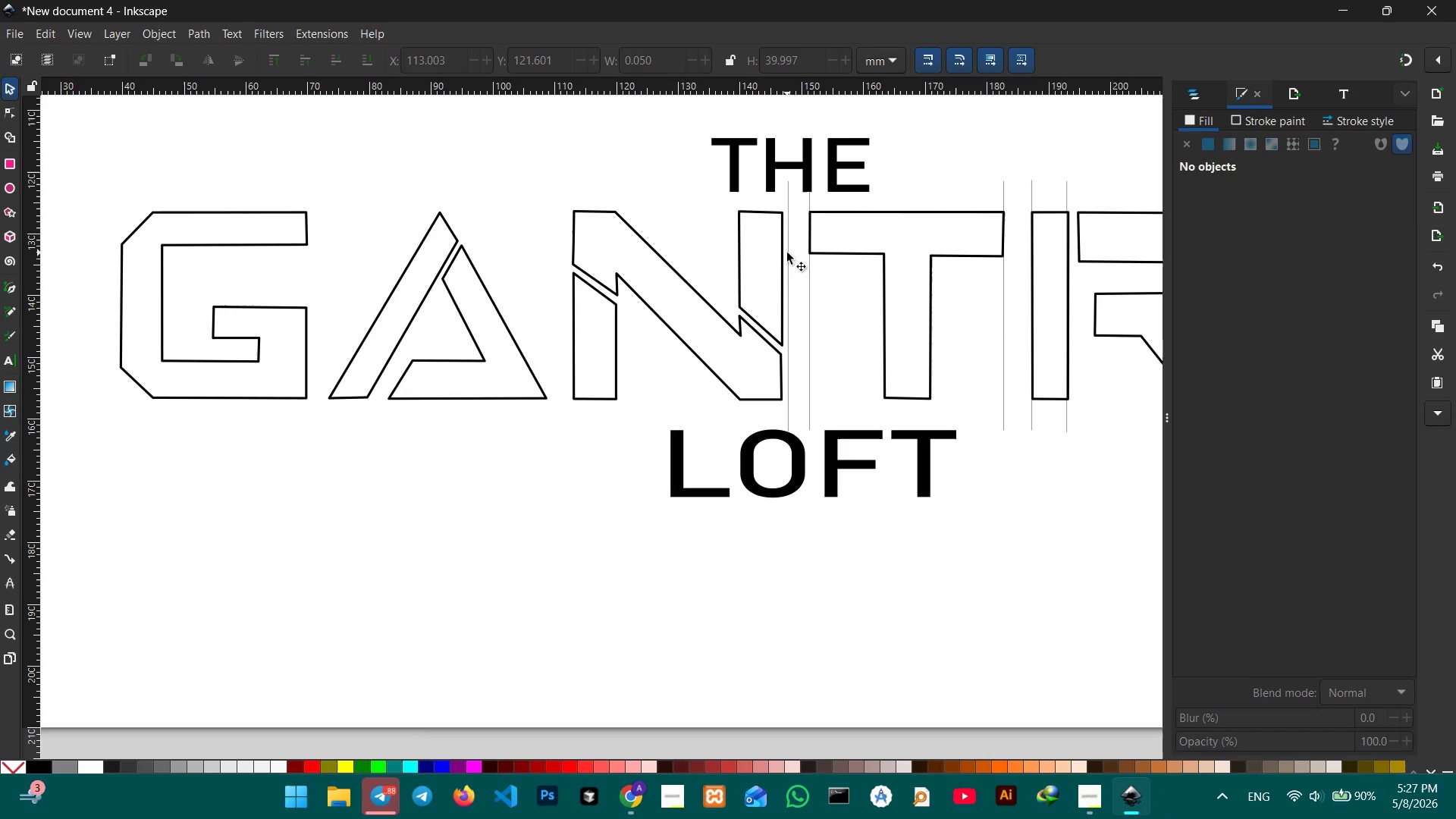 
left_click([787, 253])
 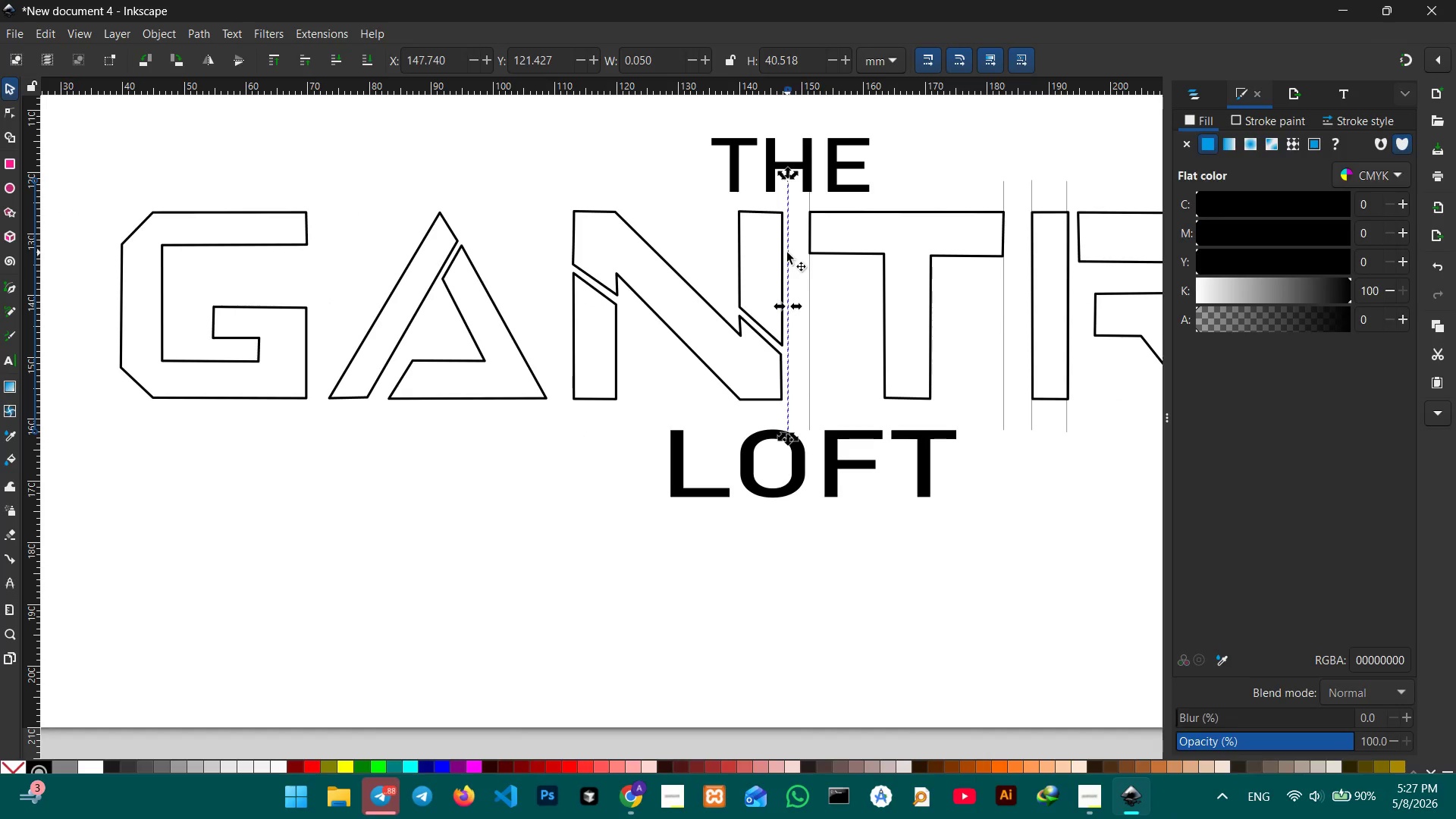 
key(Backspace)
 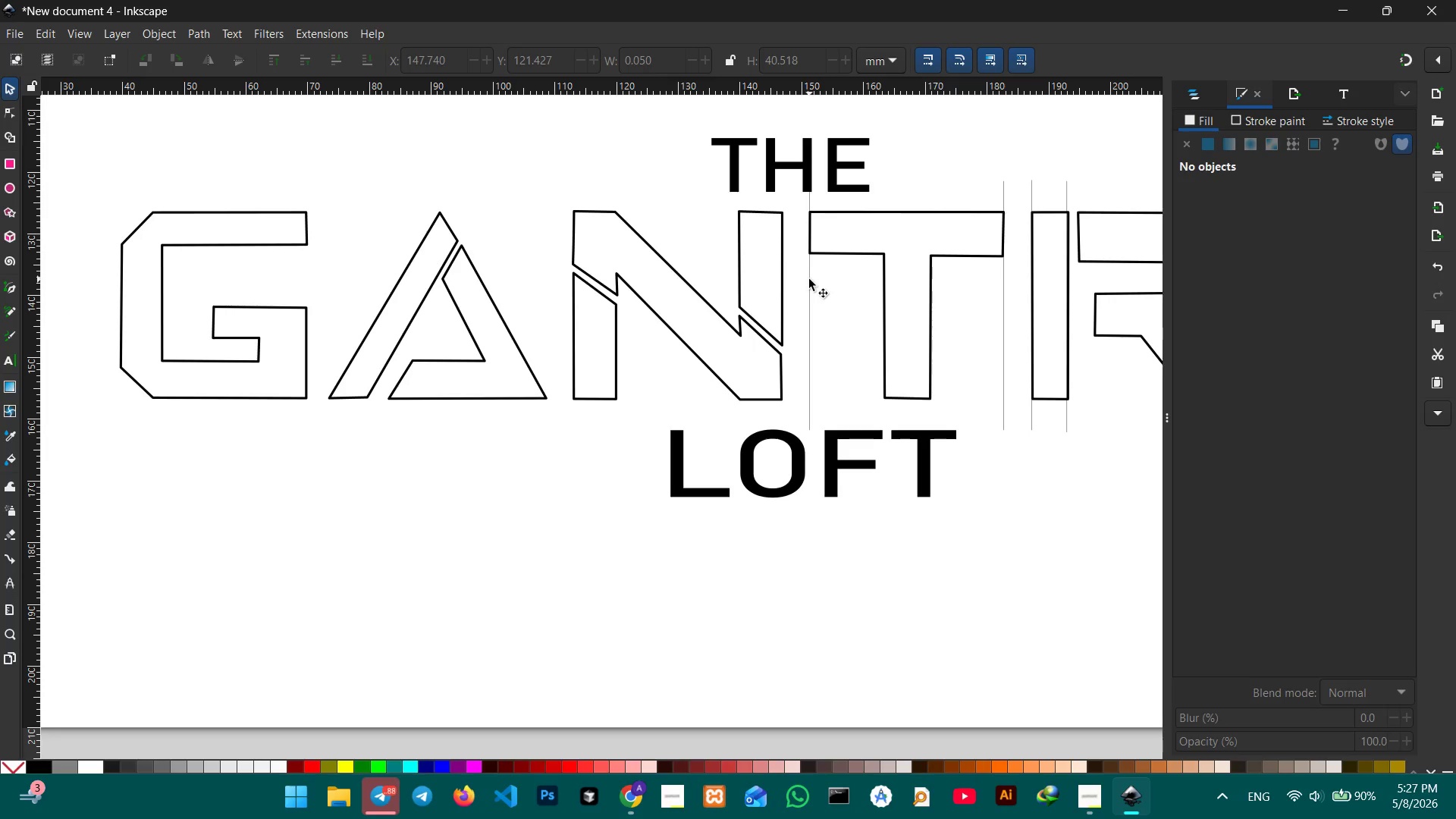 
left_click([809, 279])
 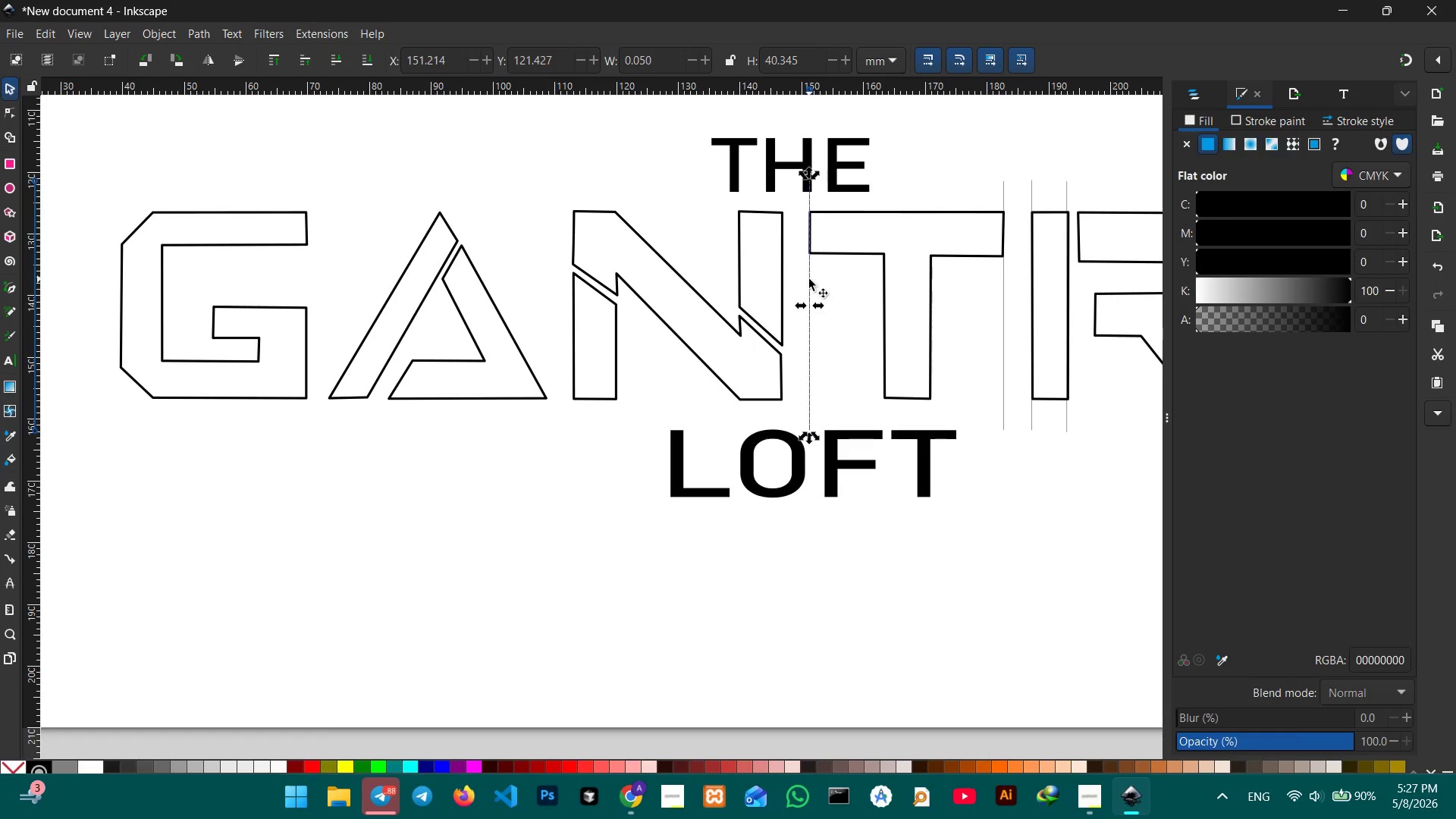 
key(Backspace)
 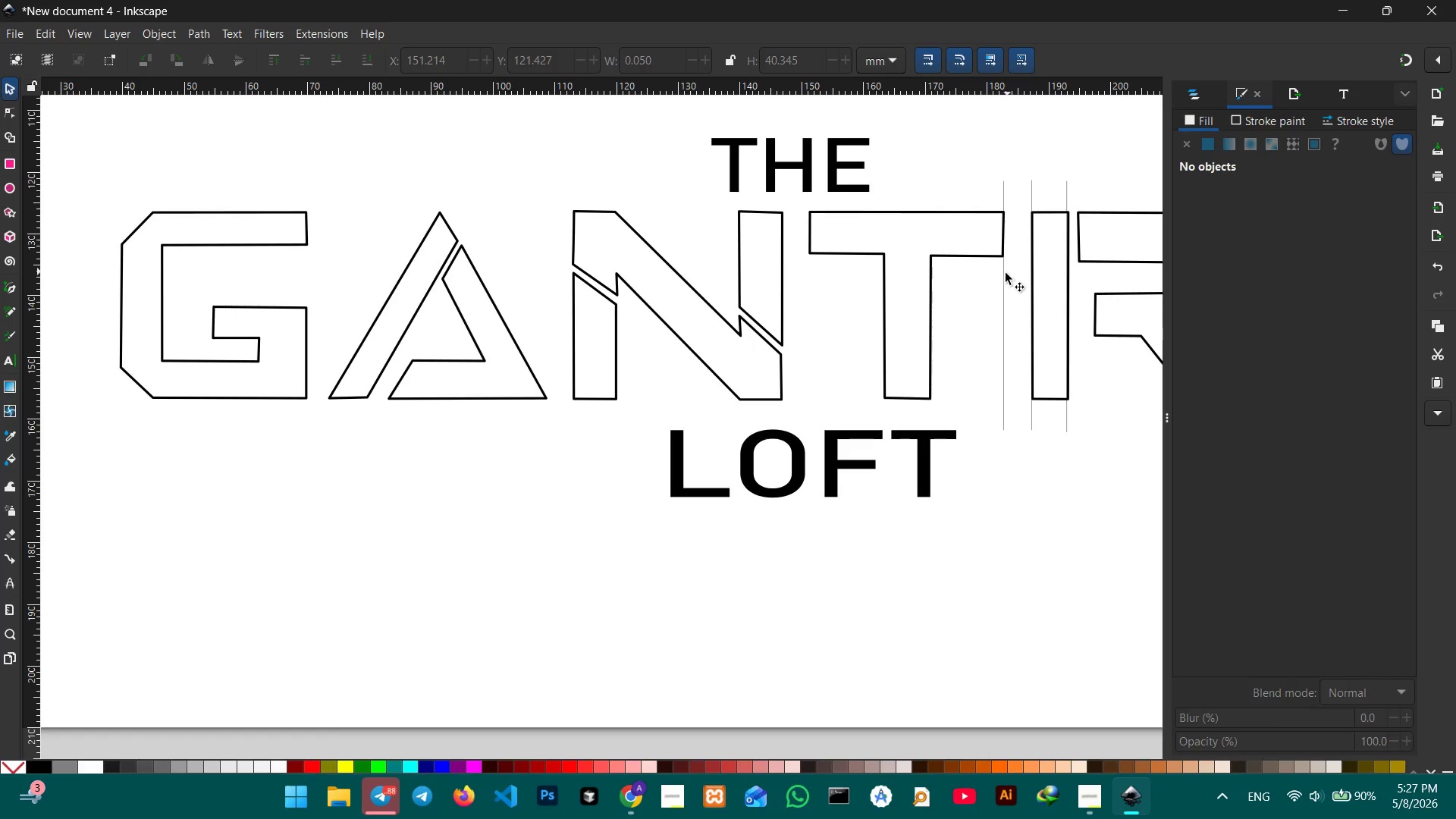 
left_click([1002, 275])
 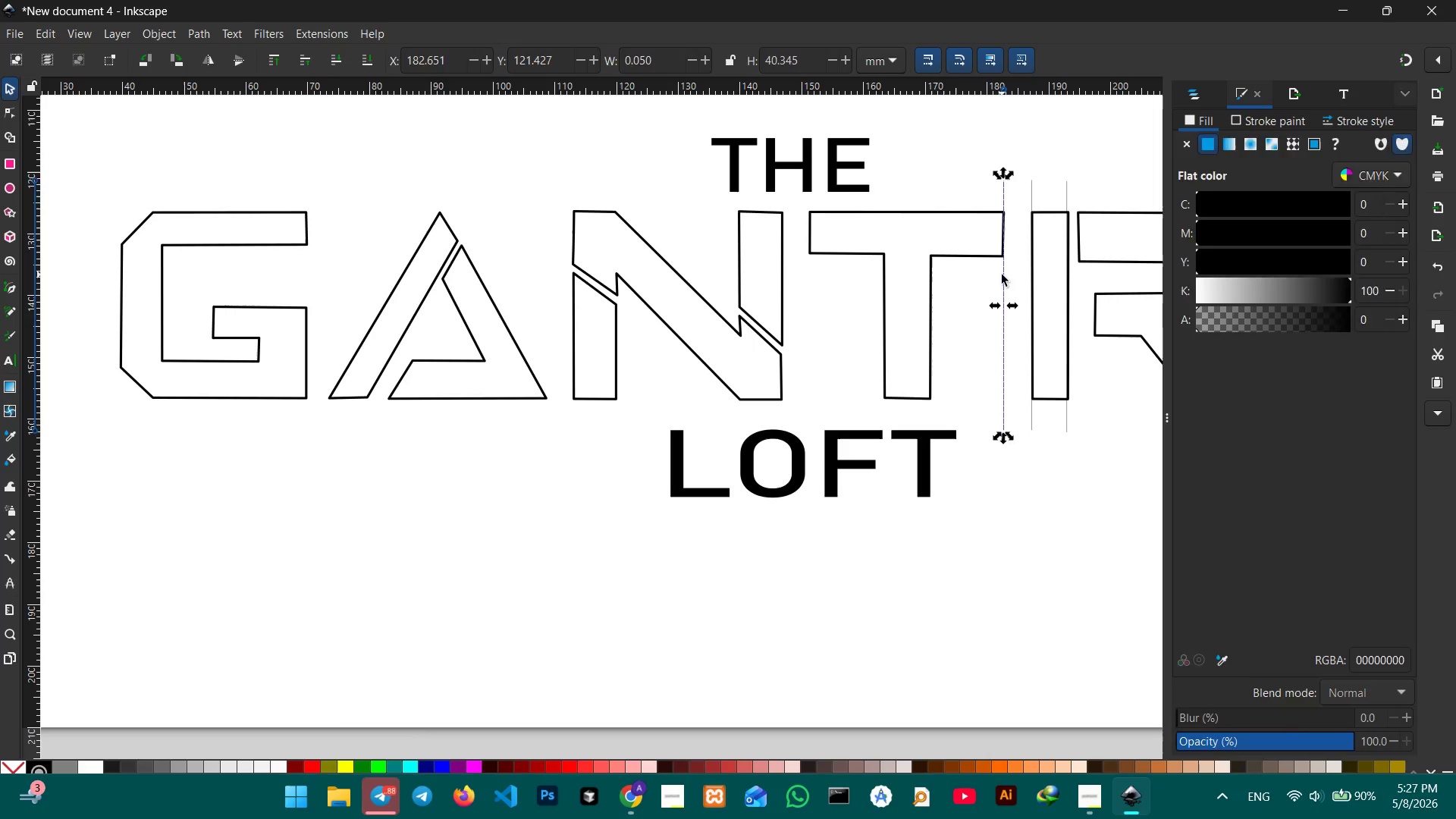 
key(Backspace)
 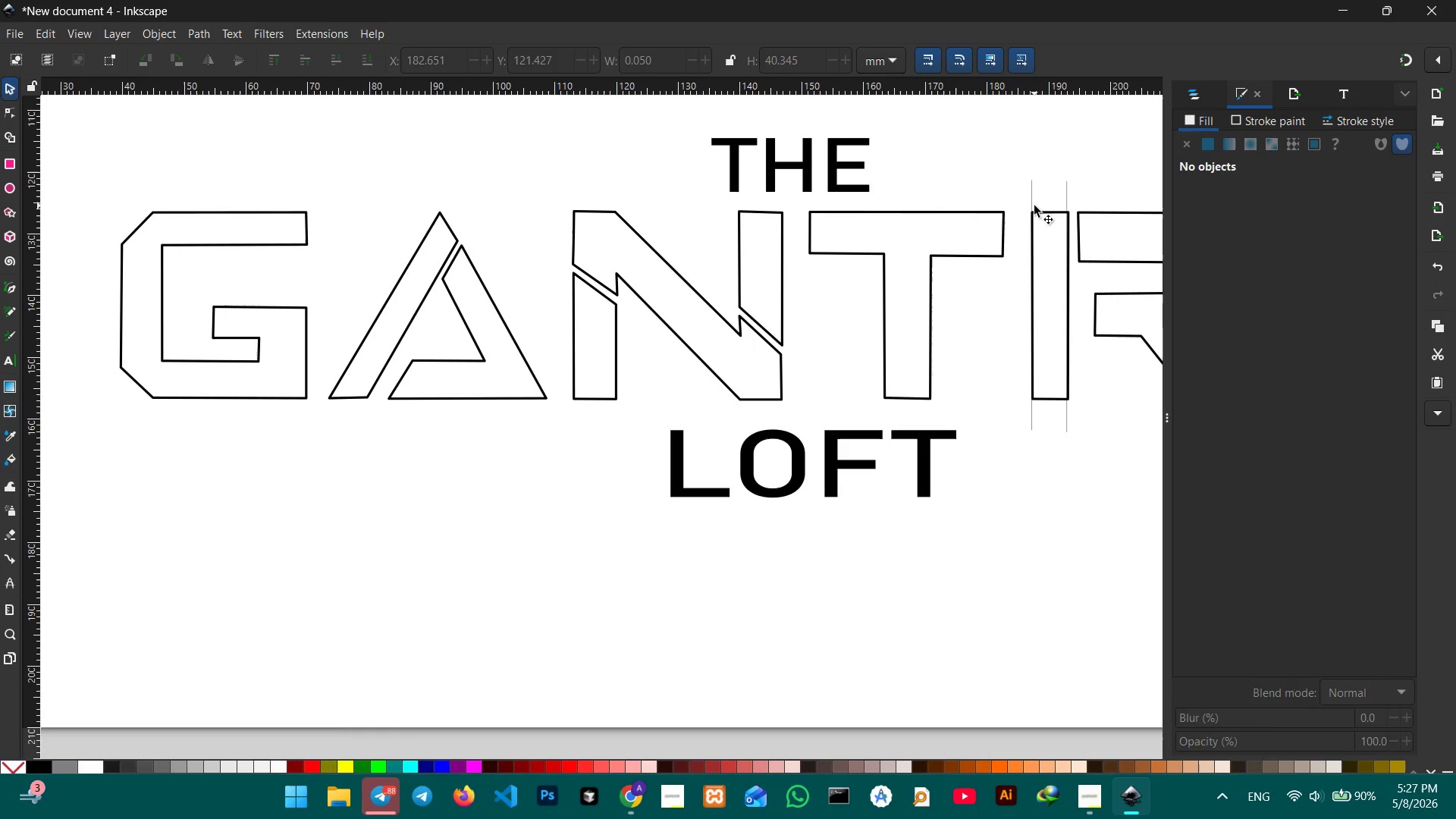 
left_click([1034, 206])
 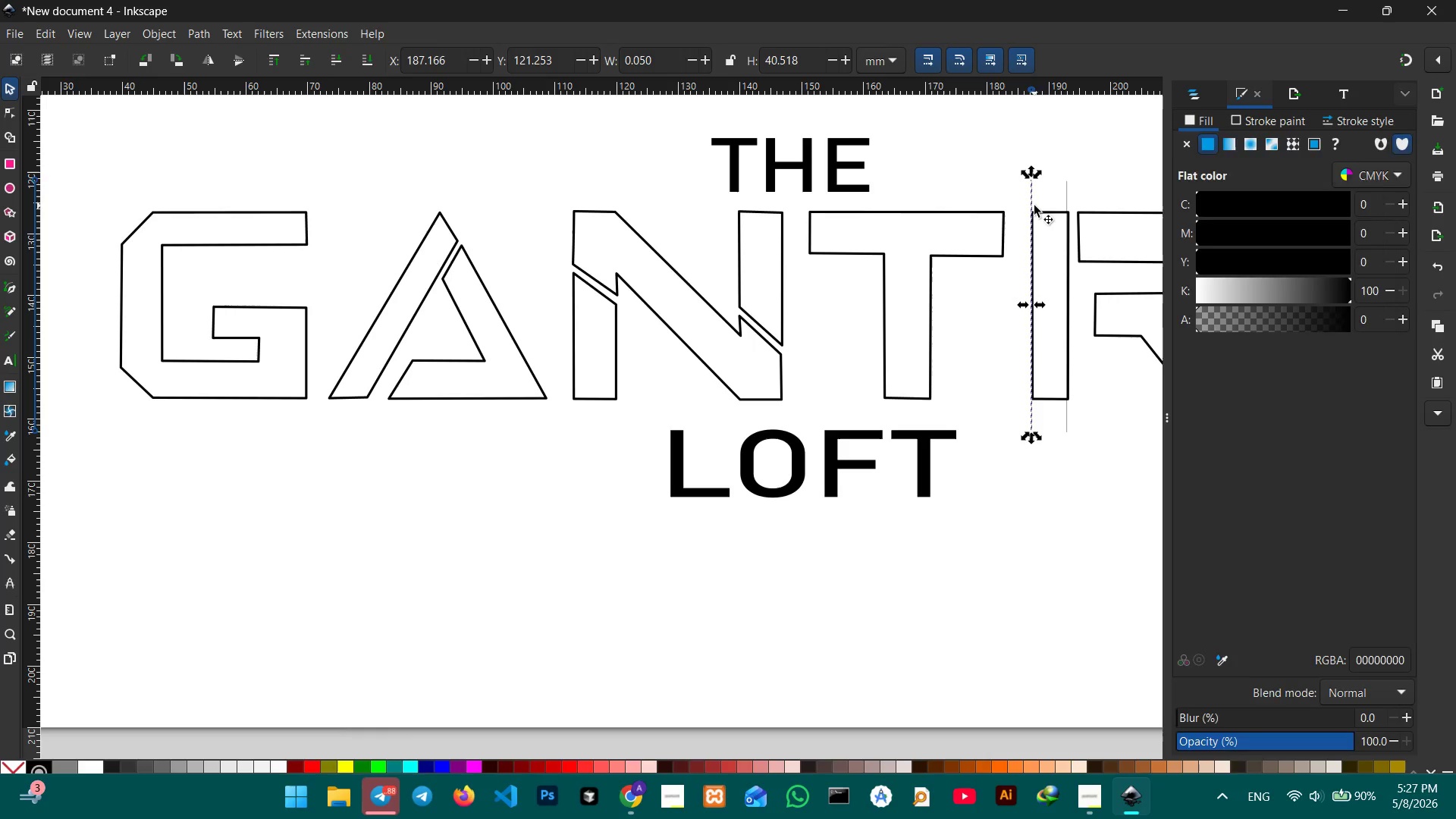 
key(Backspace)
 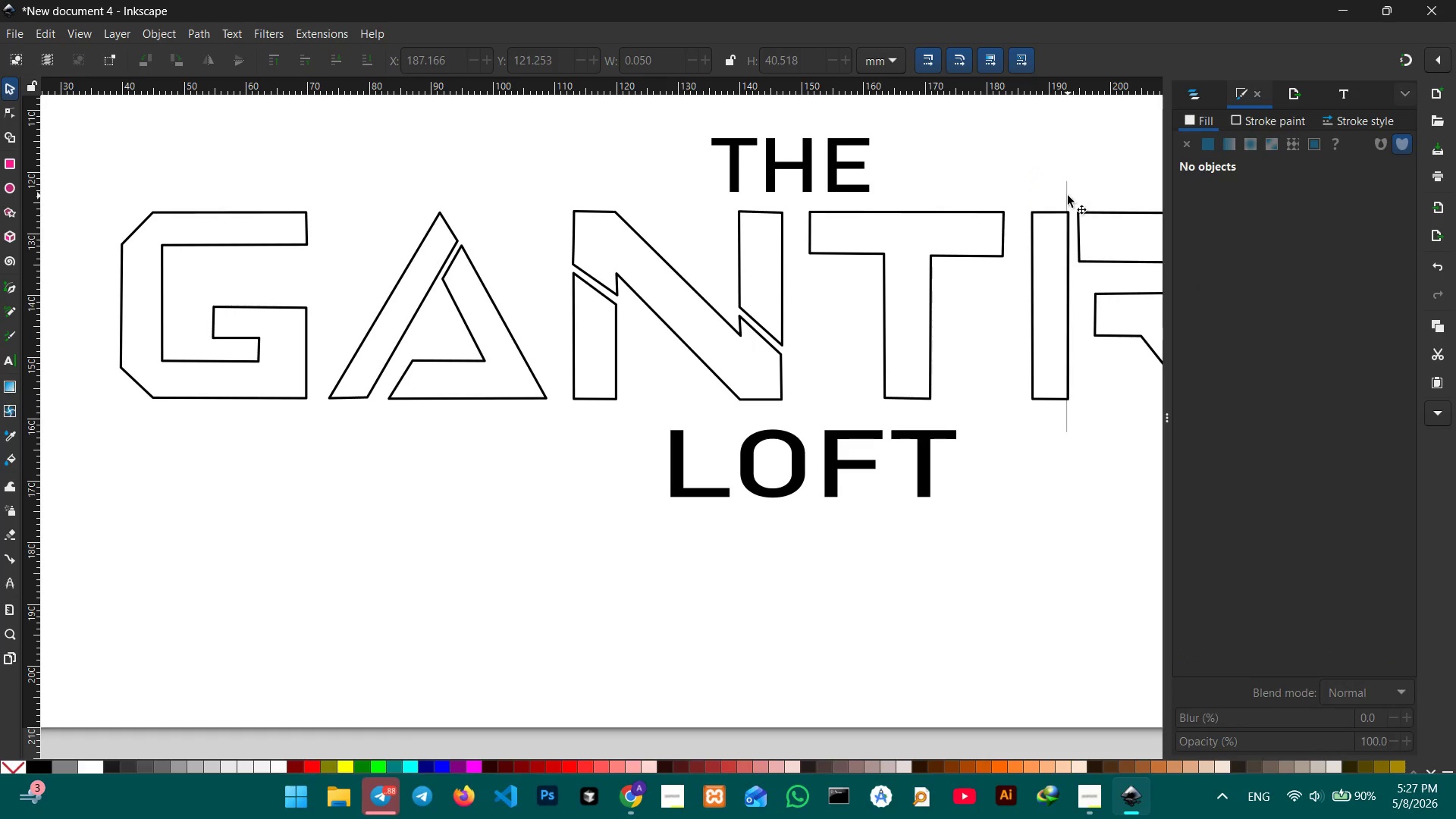 
left_click([1068, 196])
 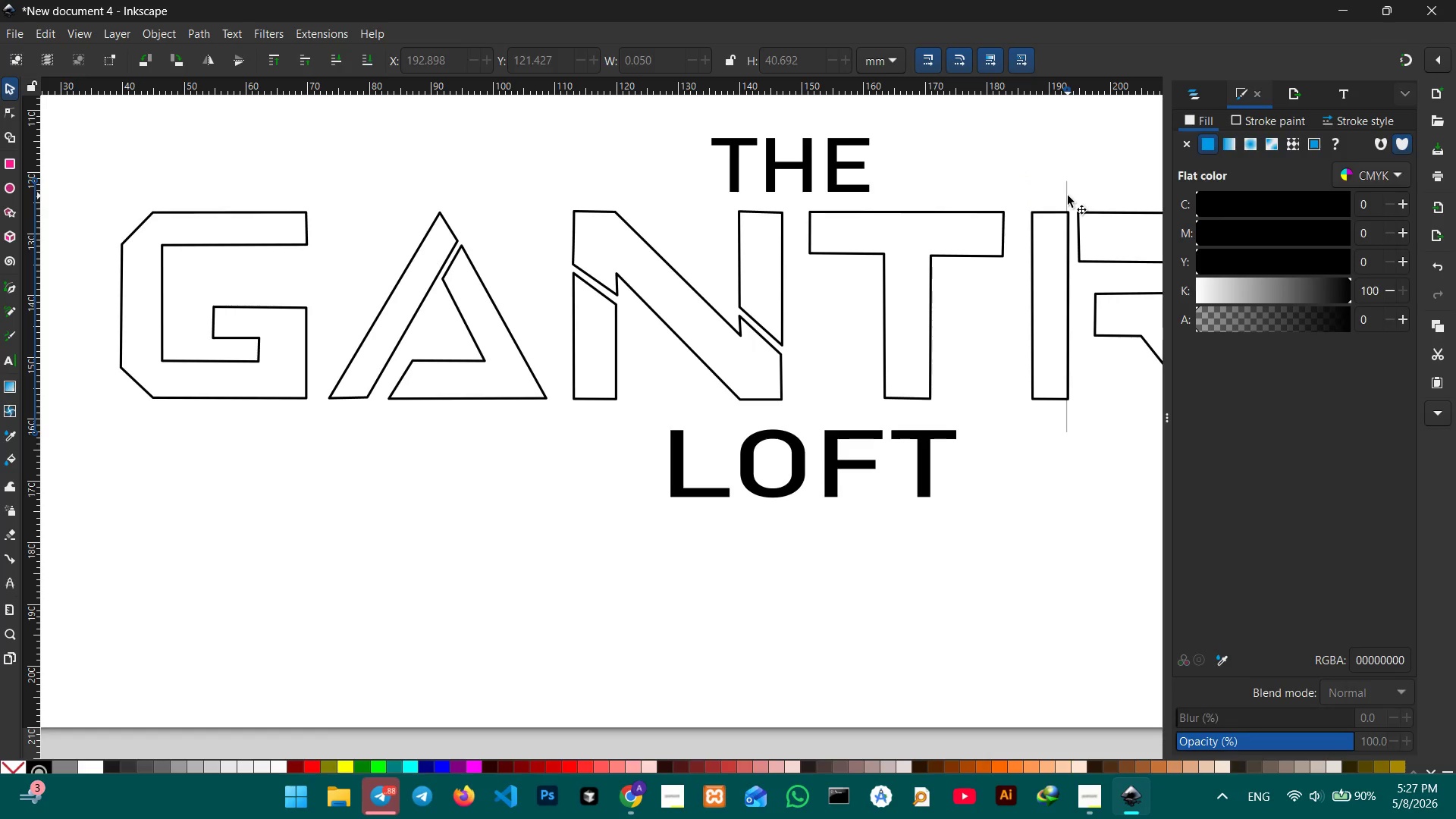 
key(Backspace)
 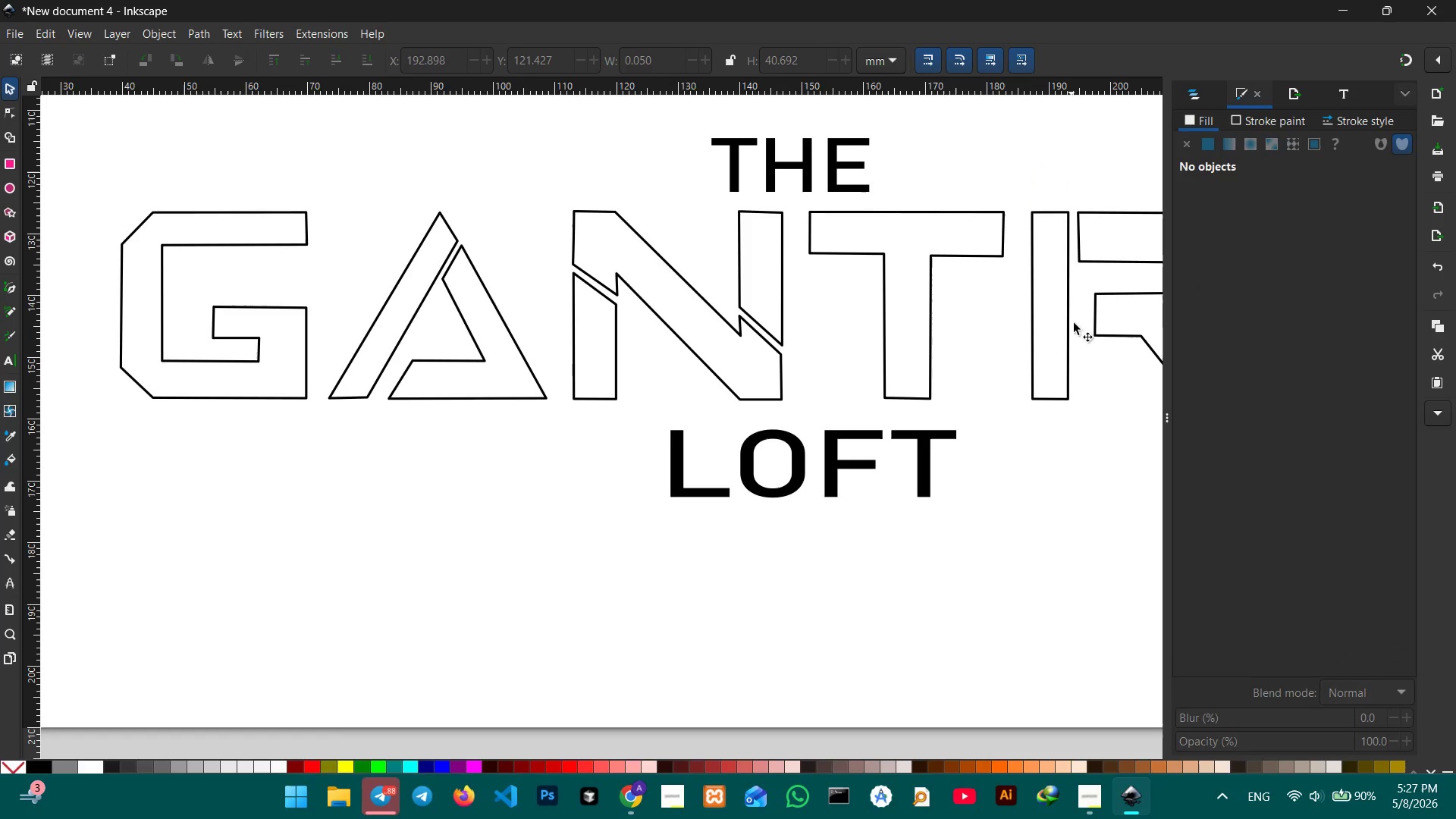 
hold_key(key=Space, duration=0.53)
 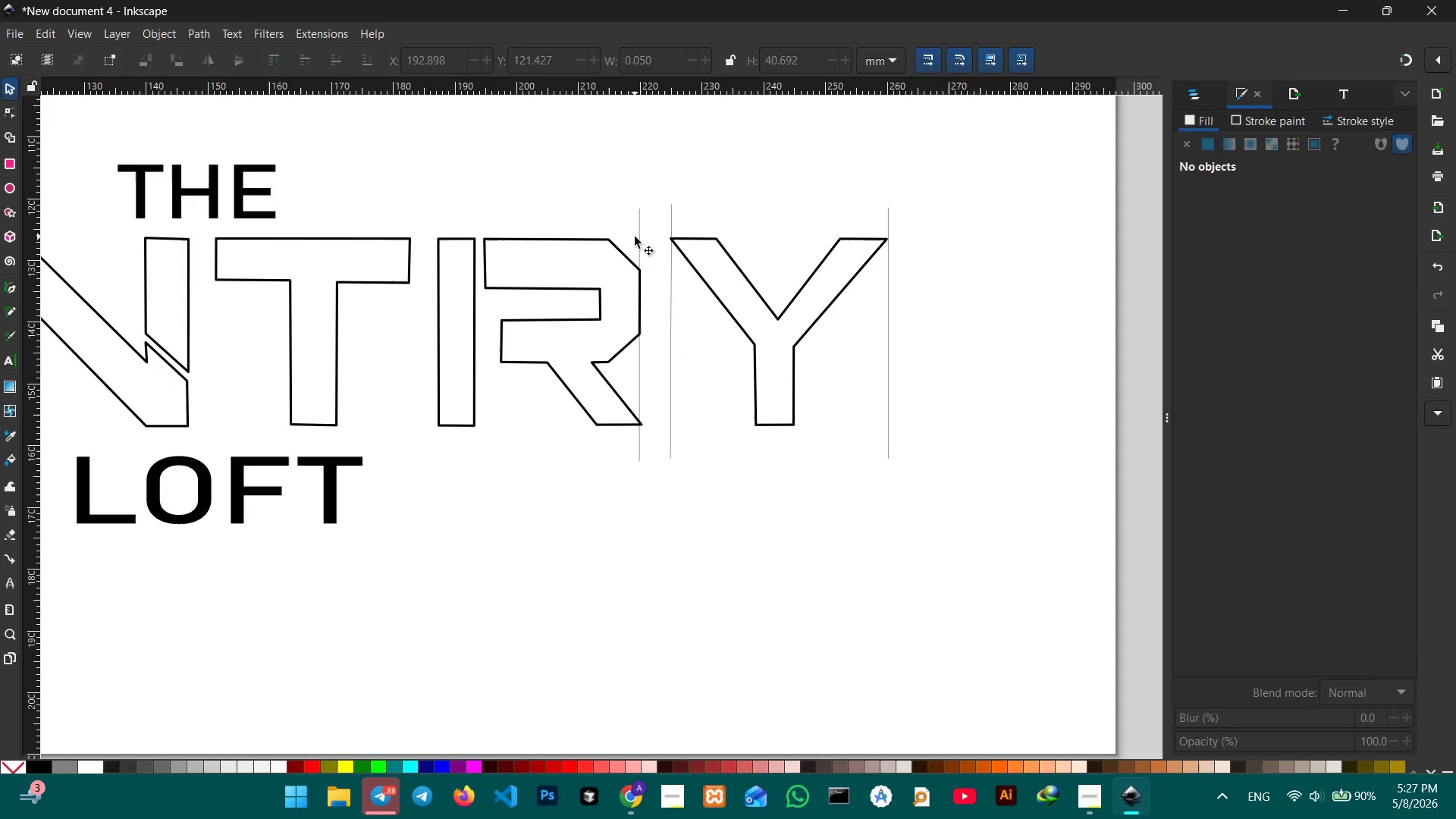 
left_click_drag(start_coordinate=[1065, 328], to_coordinate=[480, 350])
 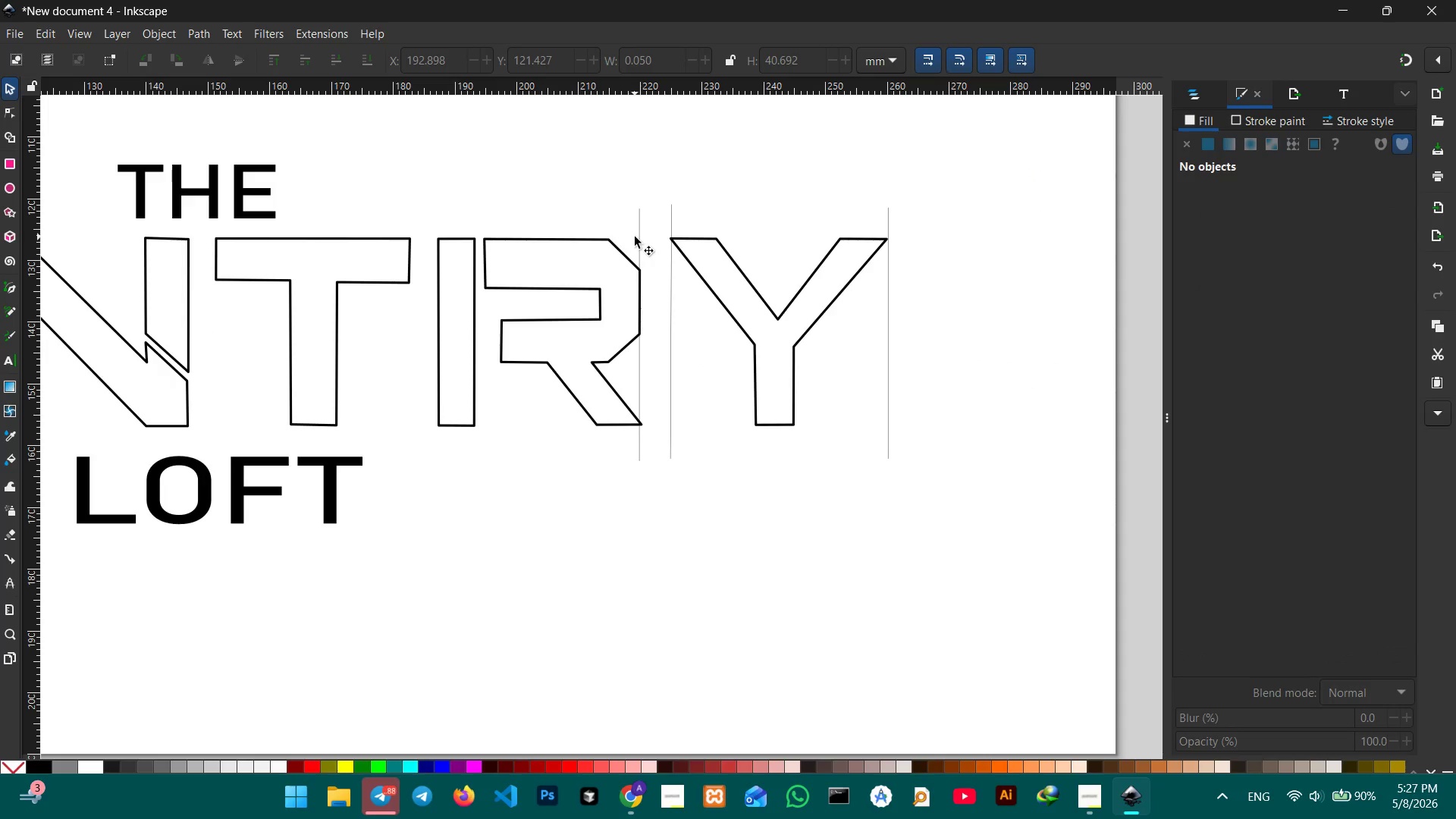 
left_click([635, 237])
 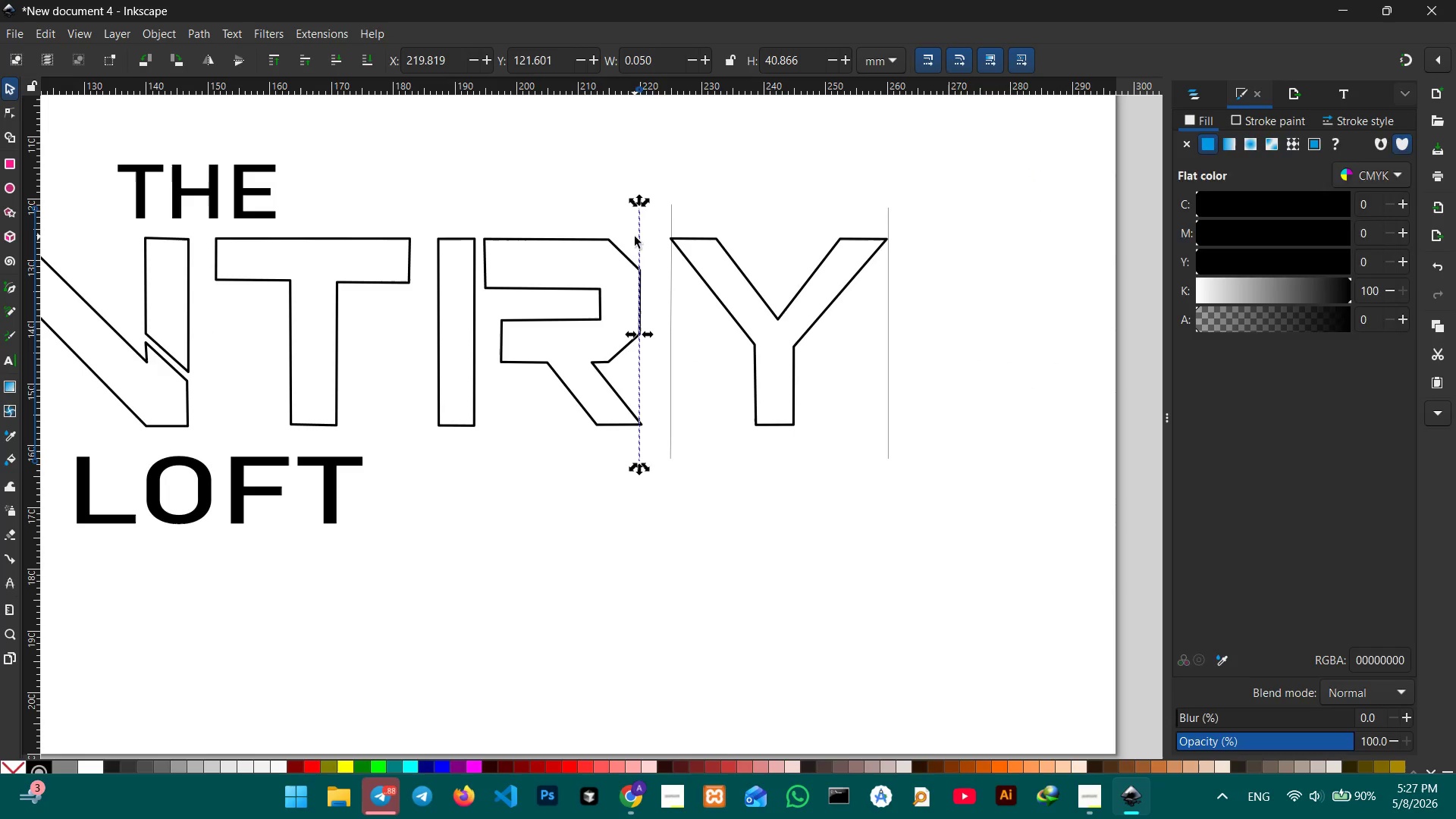 
key(Backspace)
 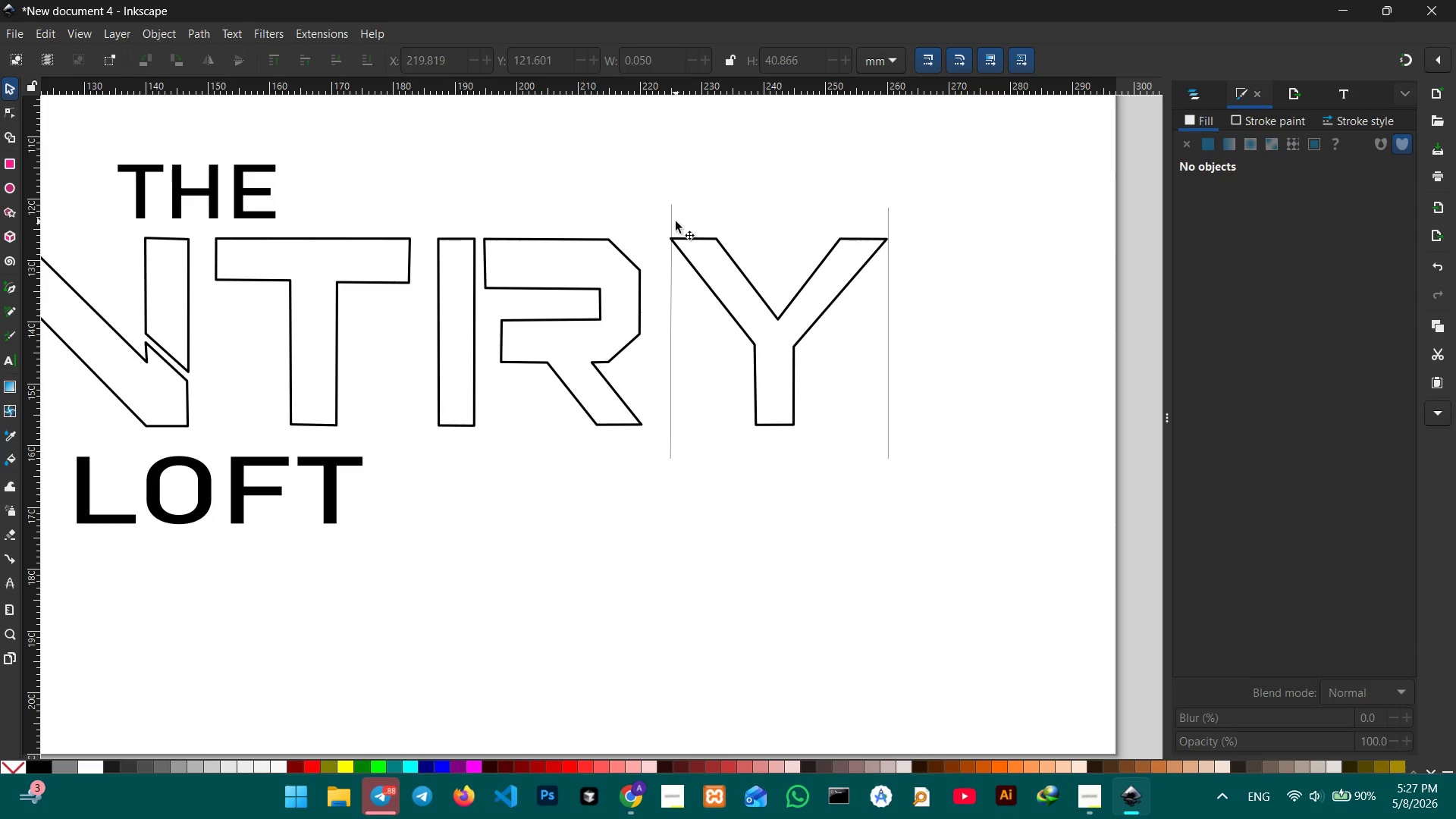 
left_click([676, 221])
 